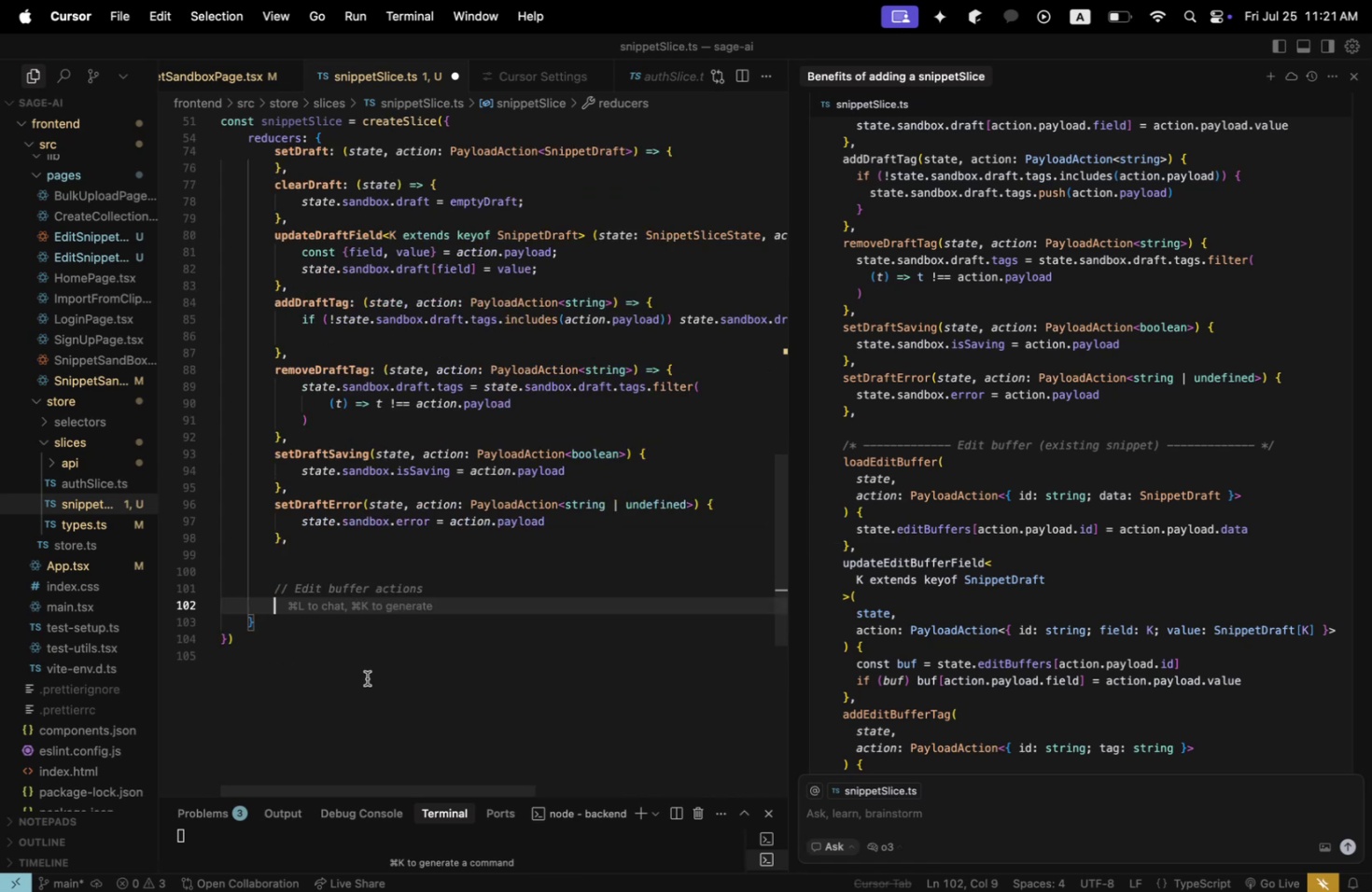 
type(loadEditBufft)
key(Backspace)
type(er(state, aci)
key(Backspace)
type(tion: PayloadAction<{ id: string; data: sS)
key(Backspace)
key(Backspace)
type(SnippetDraft )
 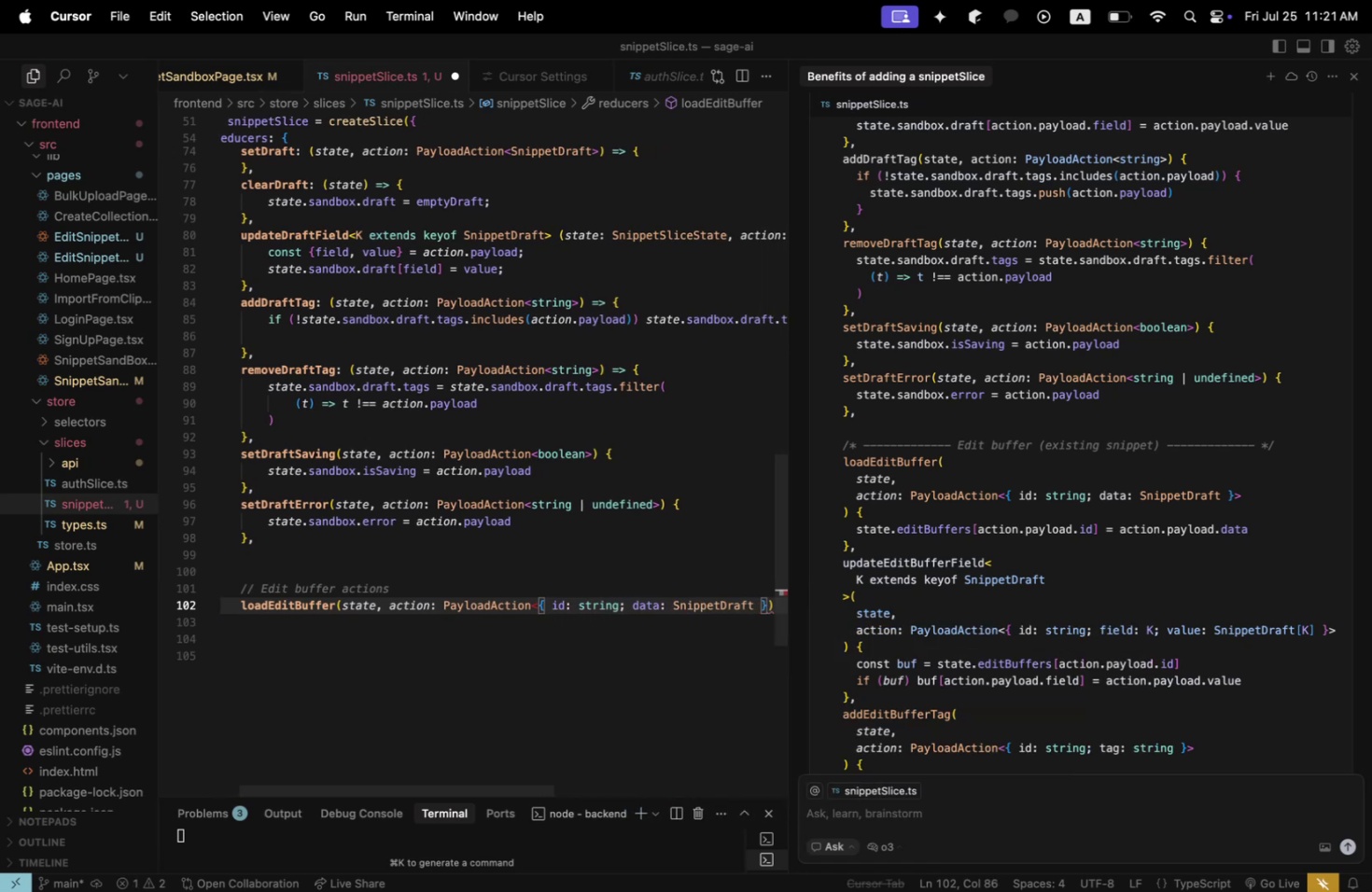 
key(ArrowRight)
 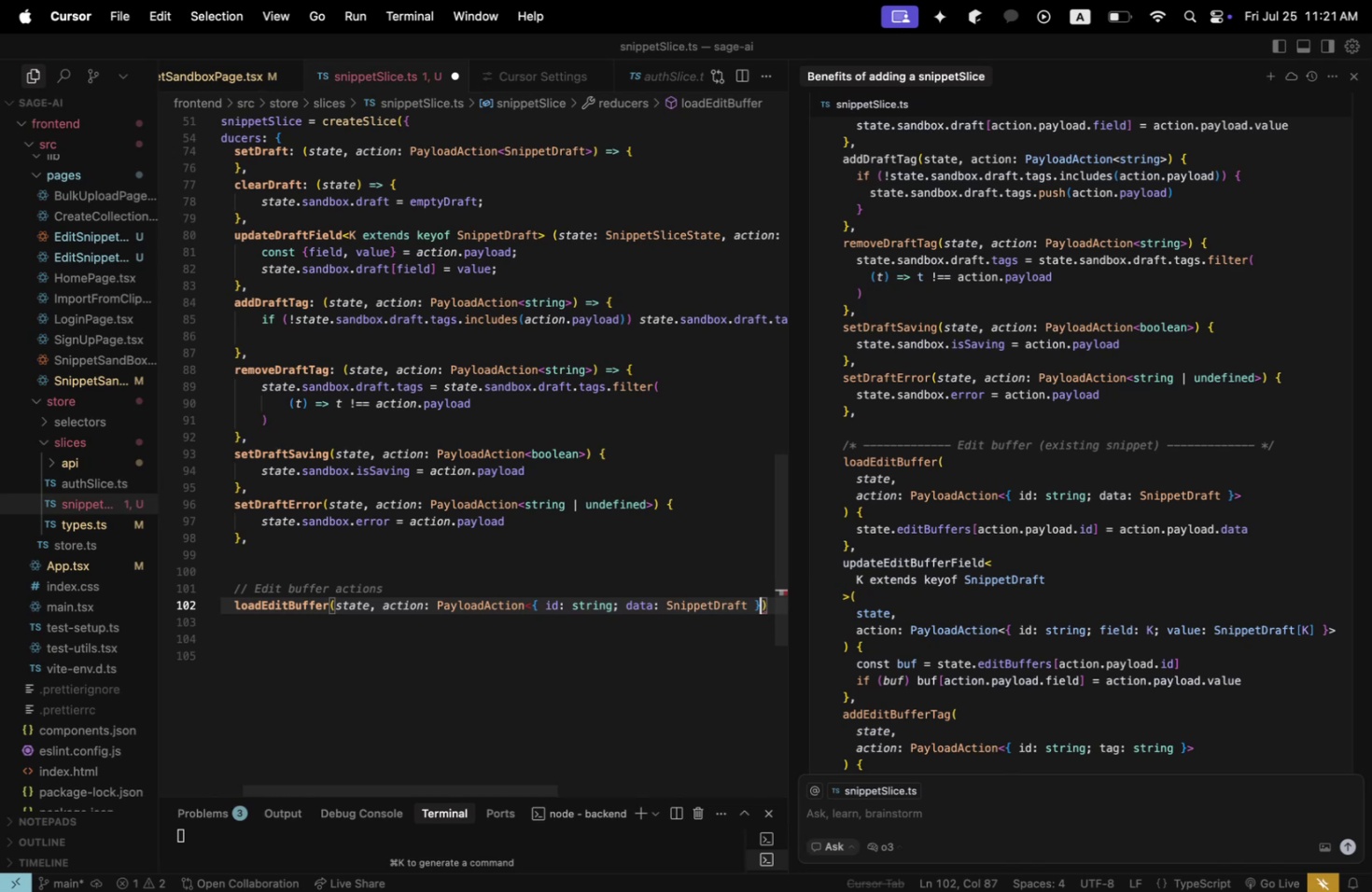 
key(Shift+ShiftLeft)
 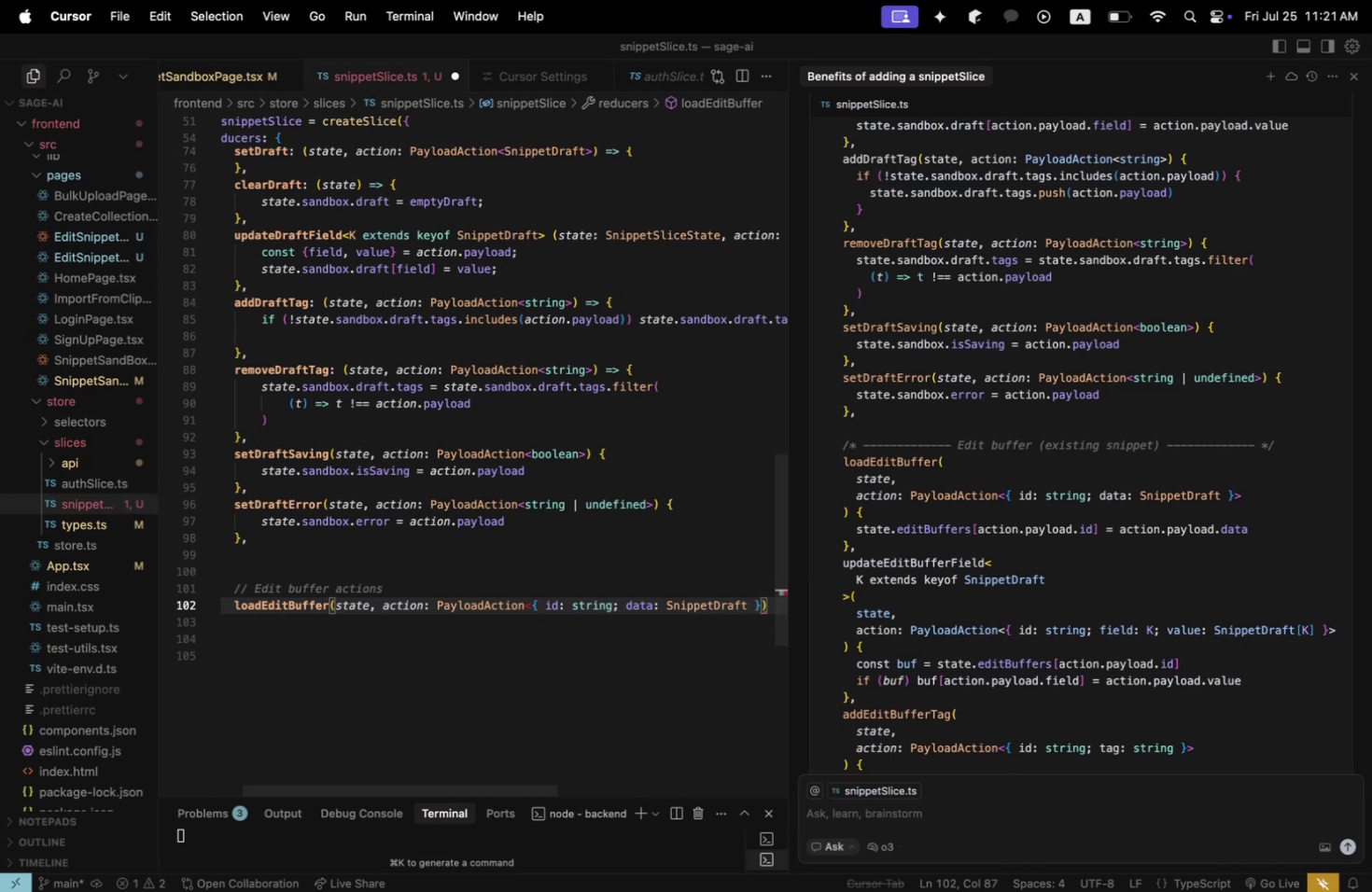 
key(Shift+Period)
 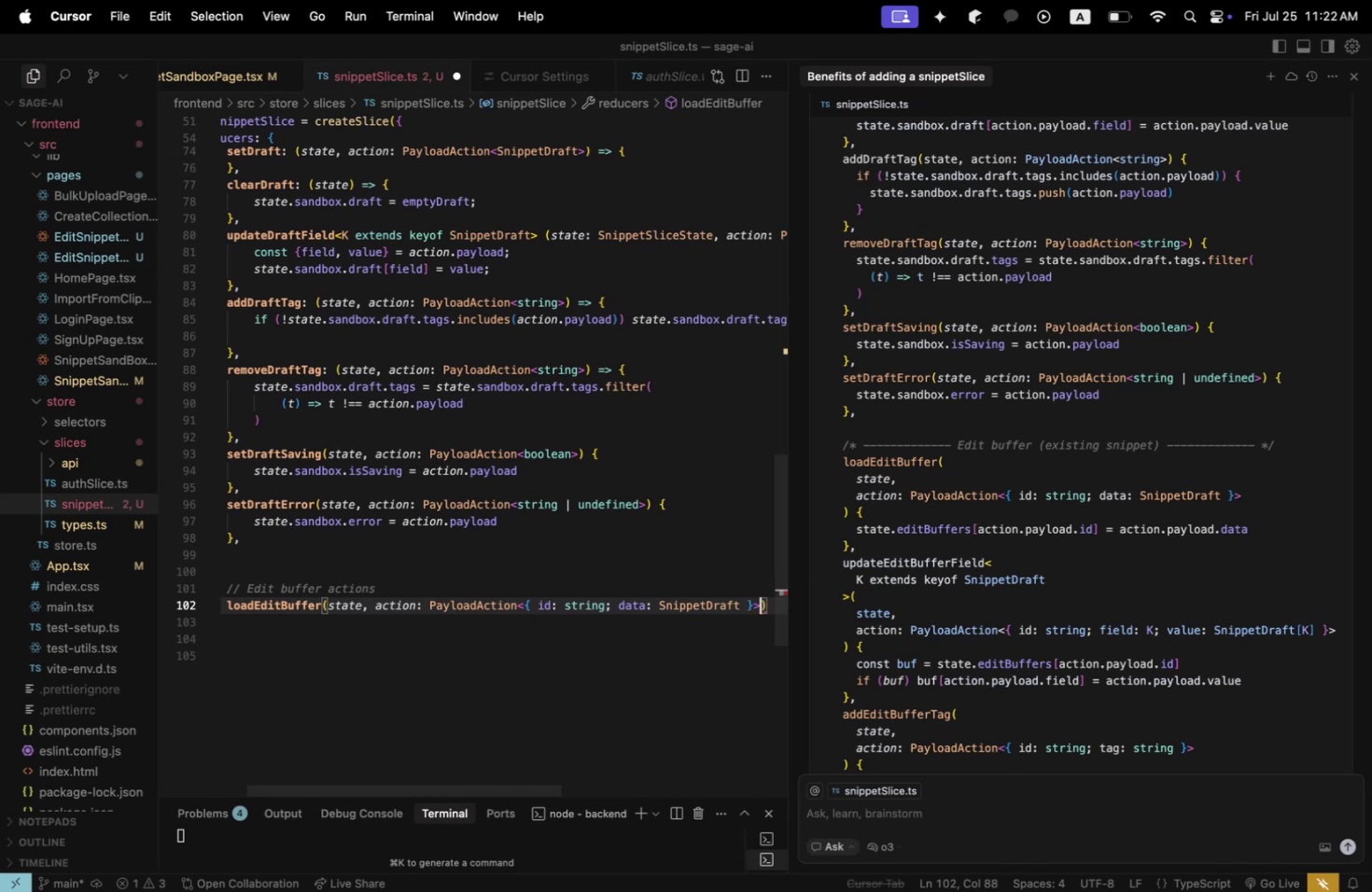 
key(ArrowRight)
 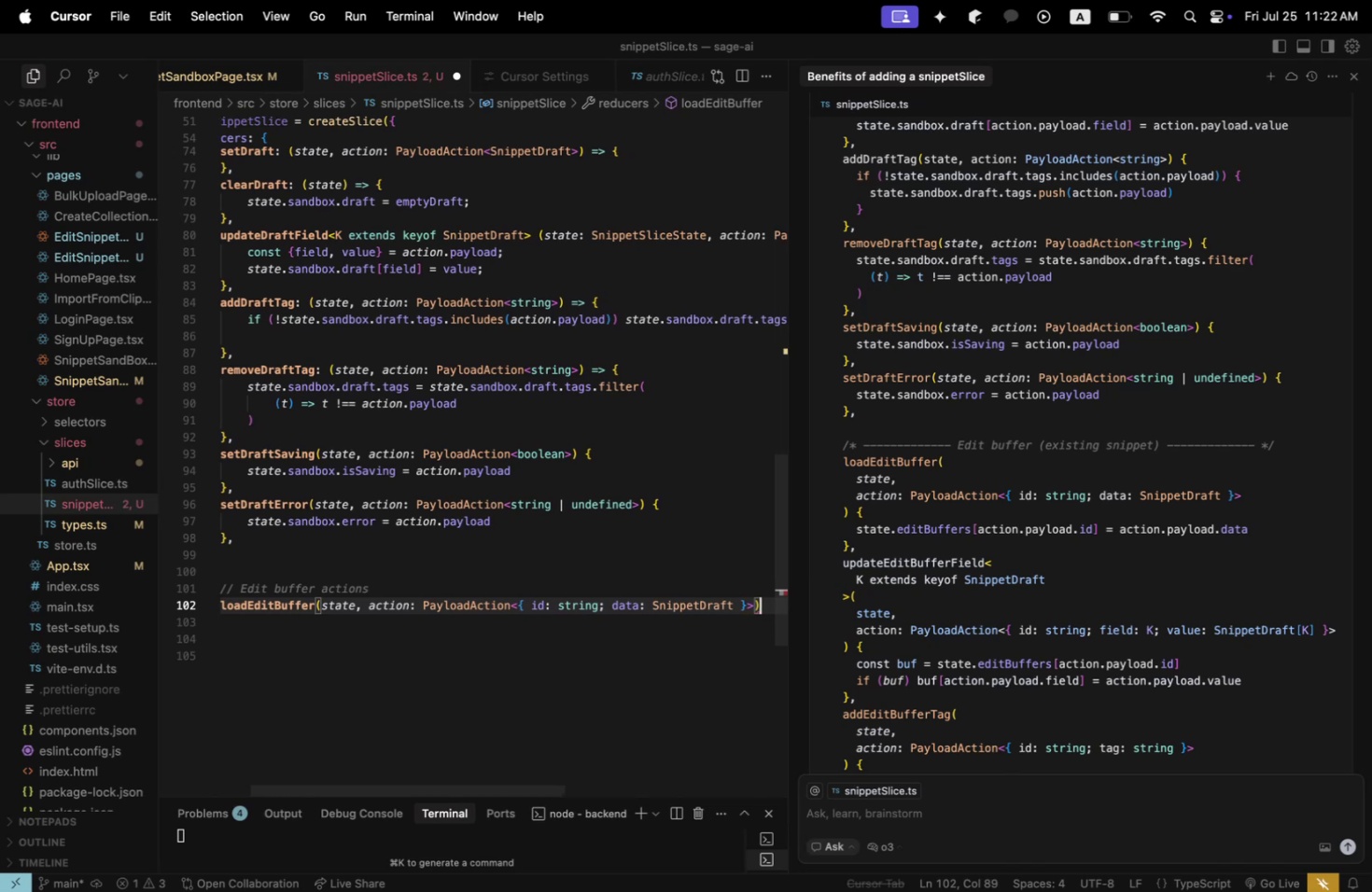 
key(Space)
 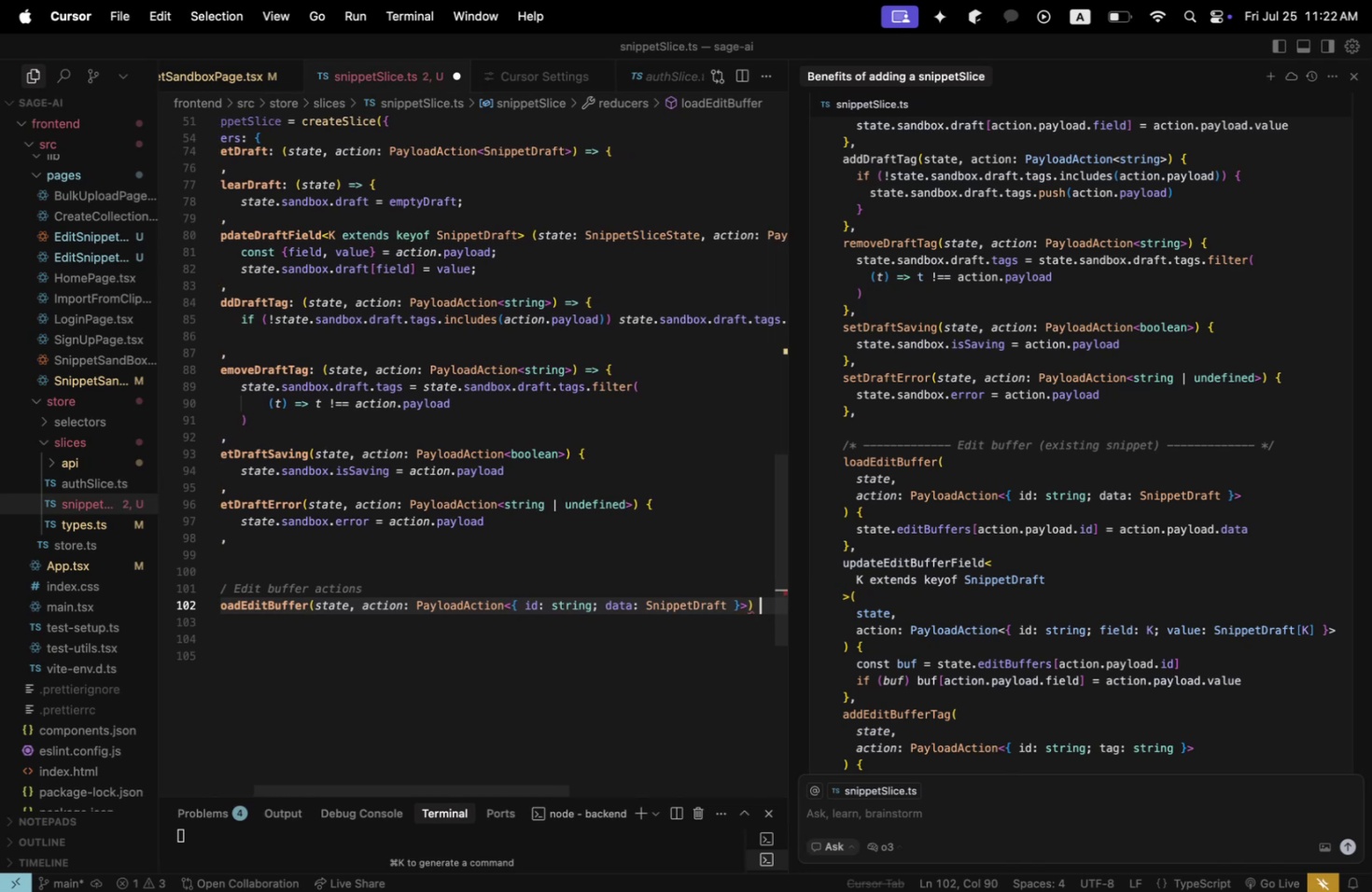 
key(Shift+ShiftLeft)
 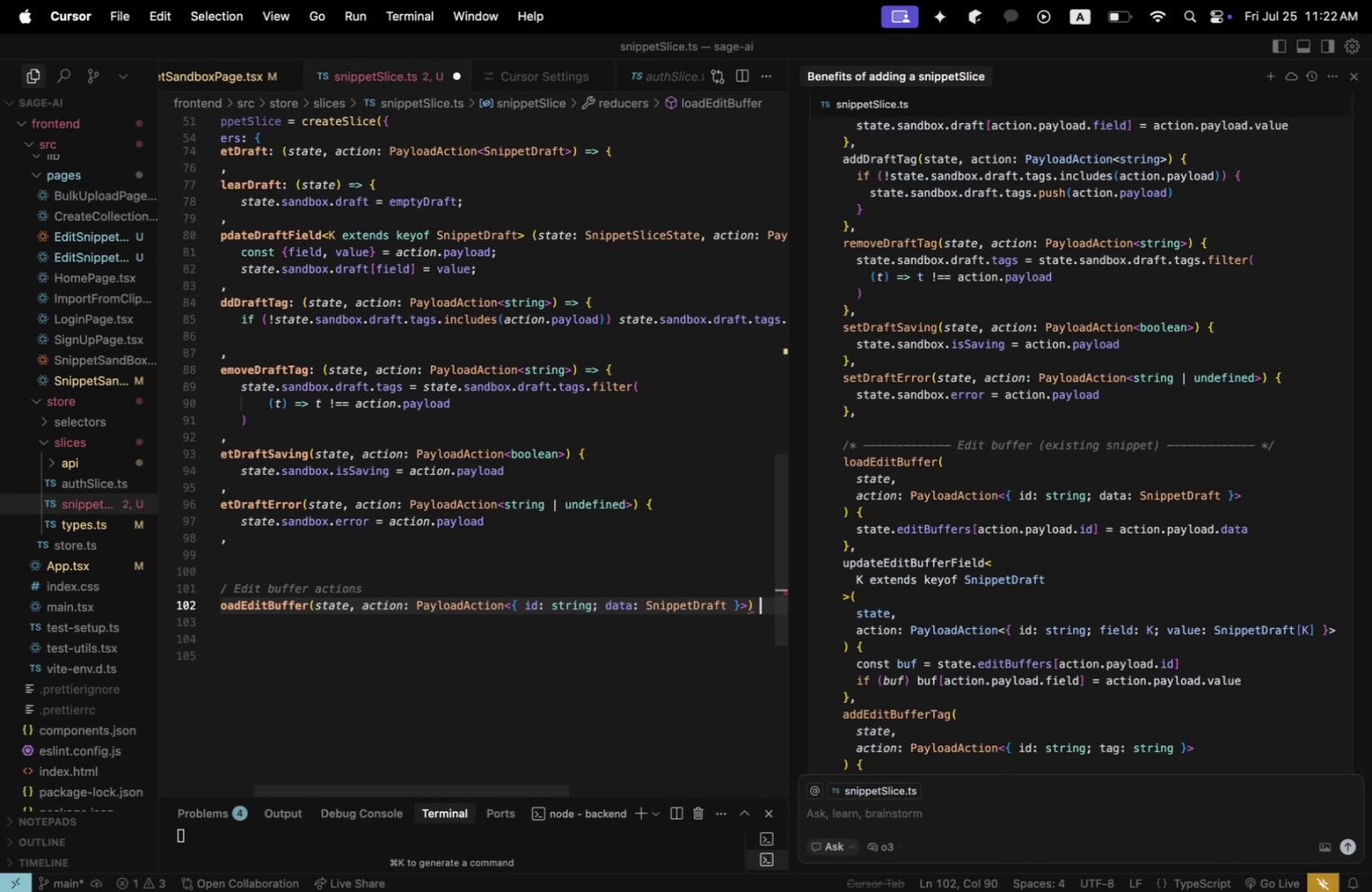 
key(Shift+BracketLeft)
 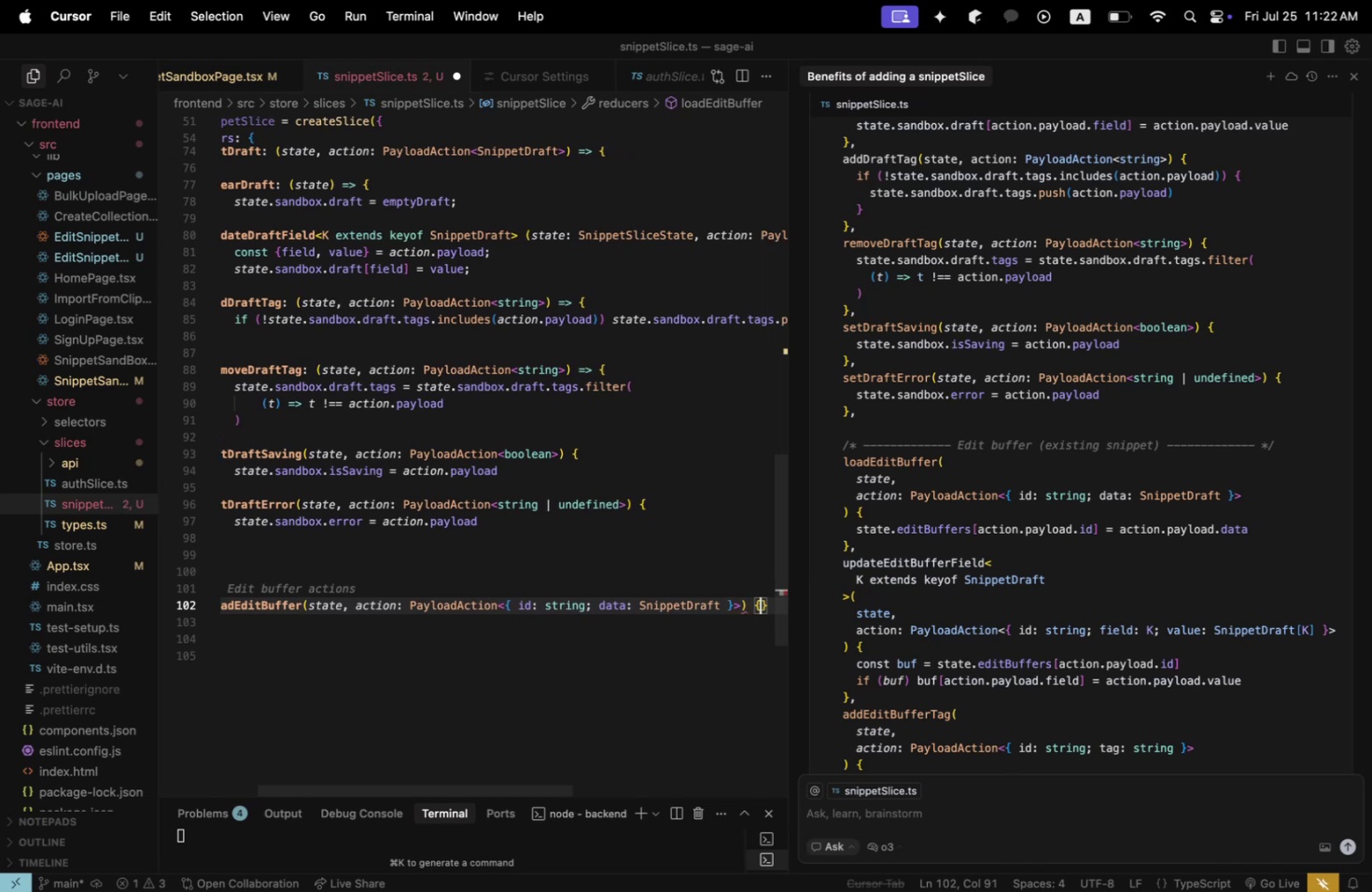 
key(Enter)
 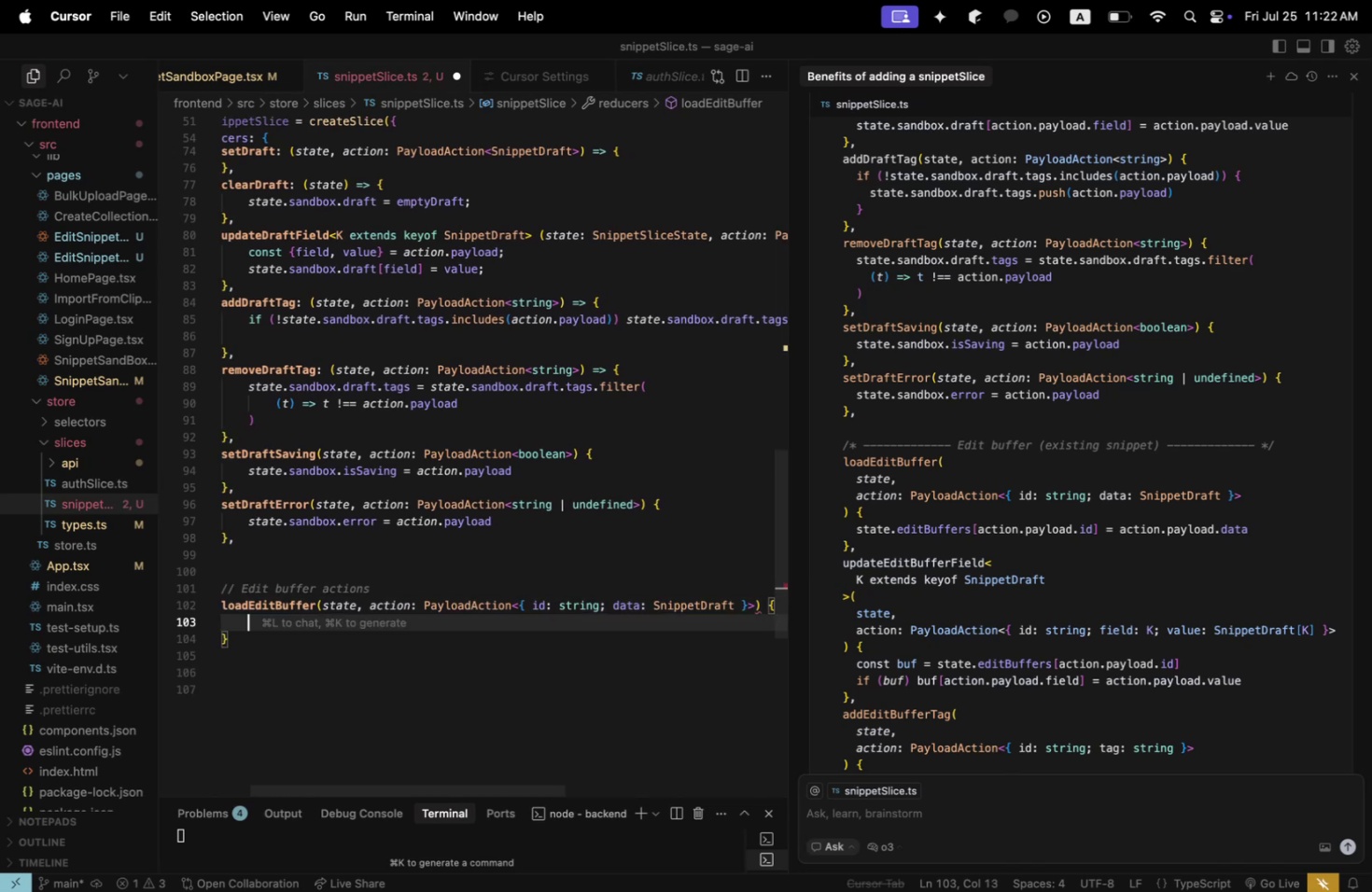 
type(state.editBuffers[action.payload.id)
 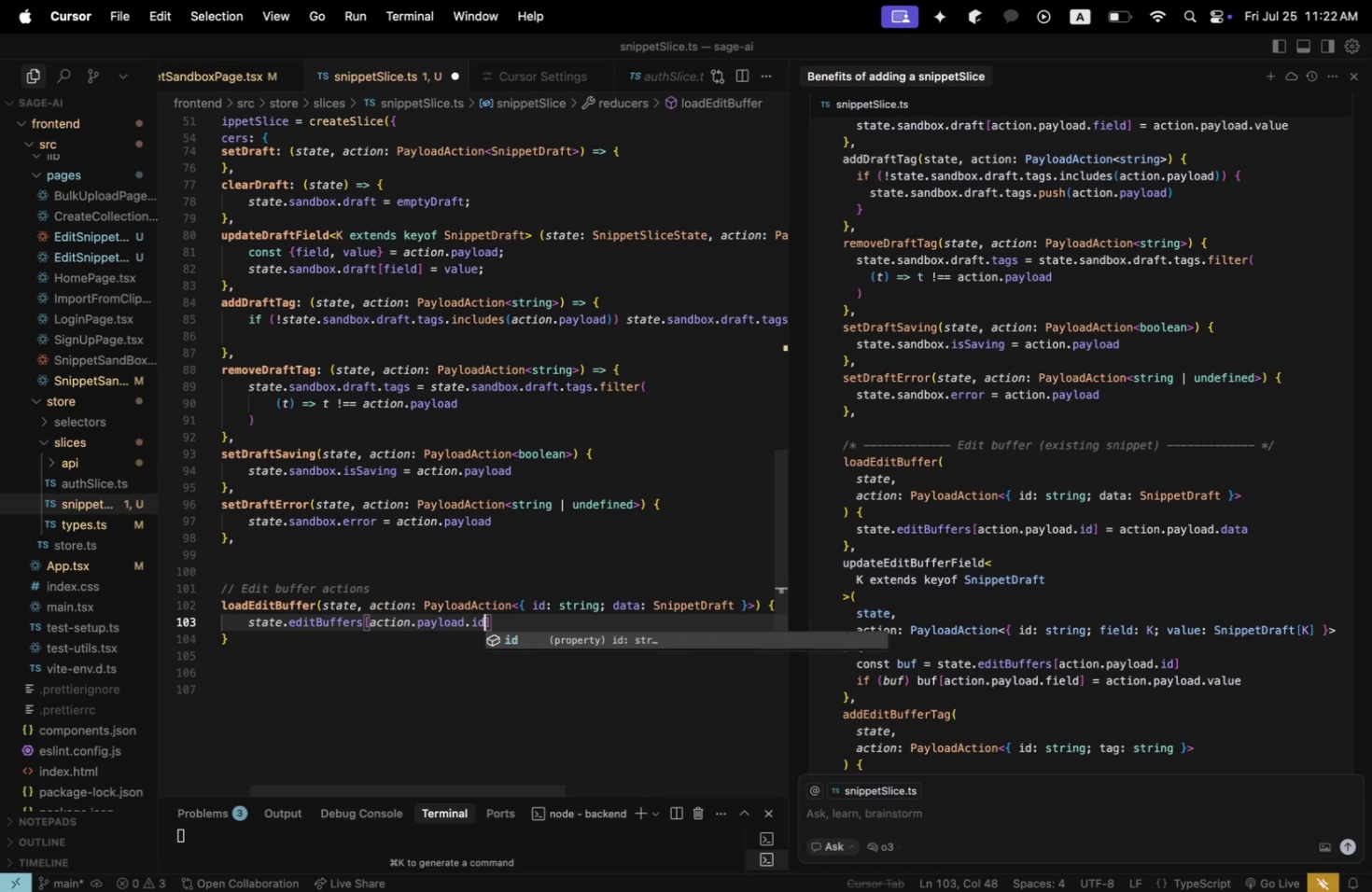 
key(ArrowRight)
 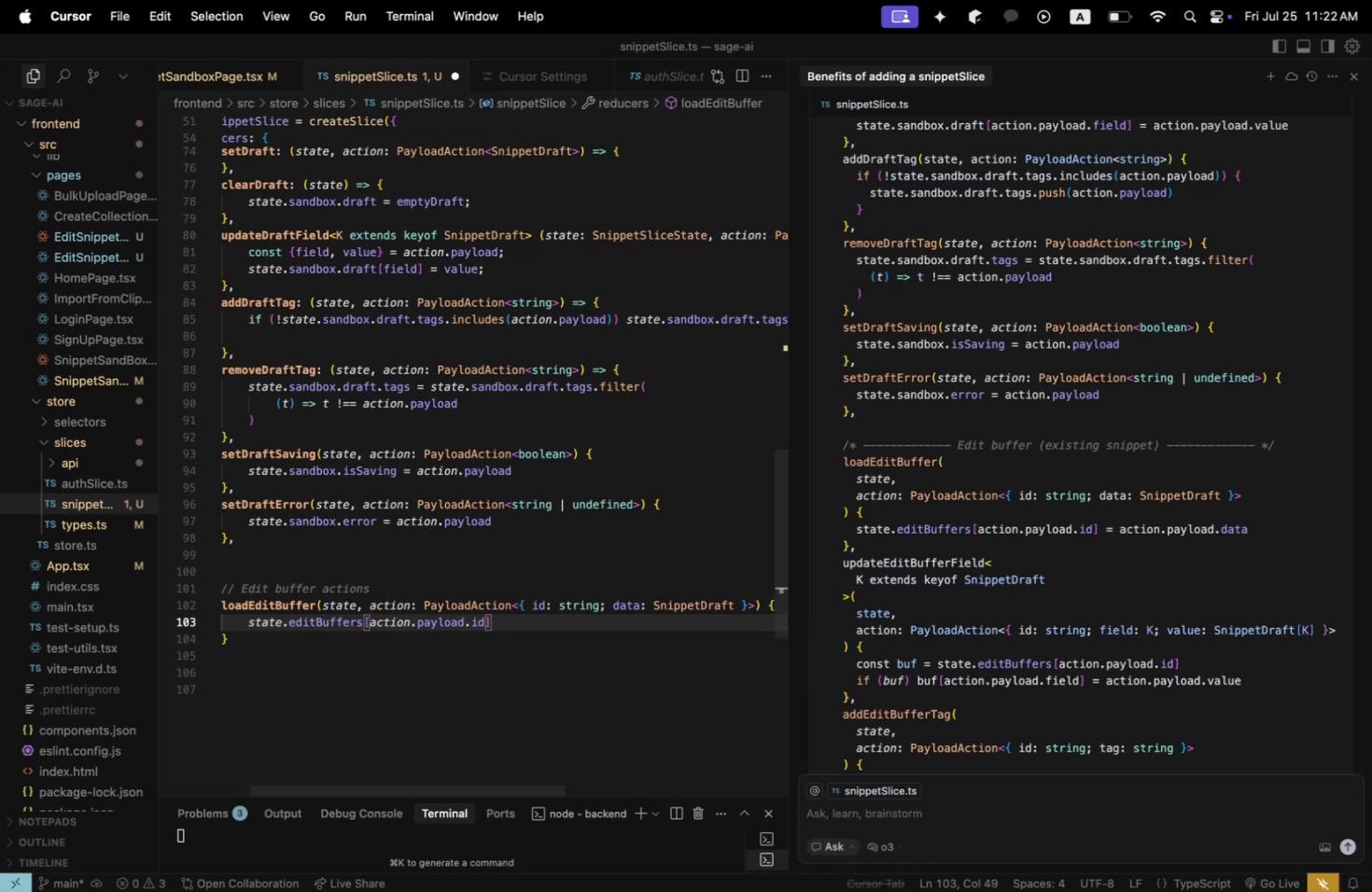 
type( = sni)
key(Backspace)
key(Backspace)
key(Backspace)
type(action.payload.data)
 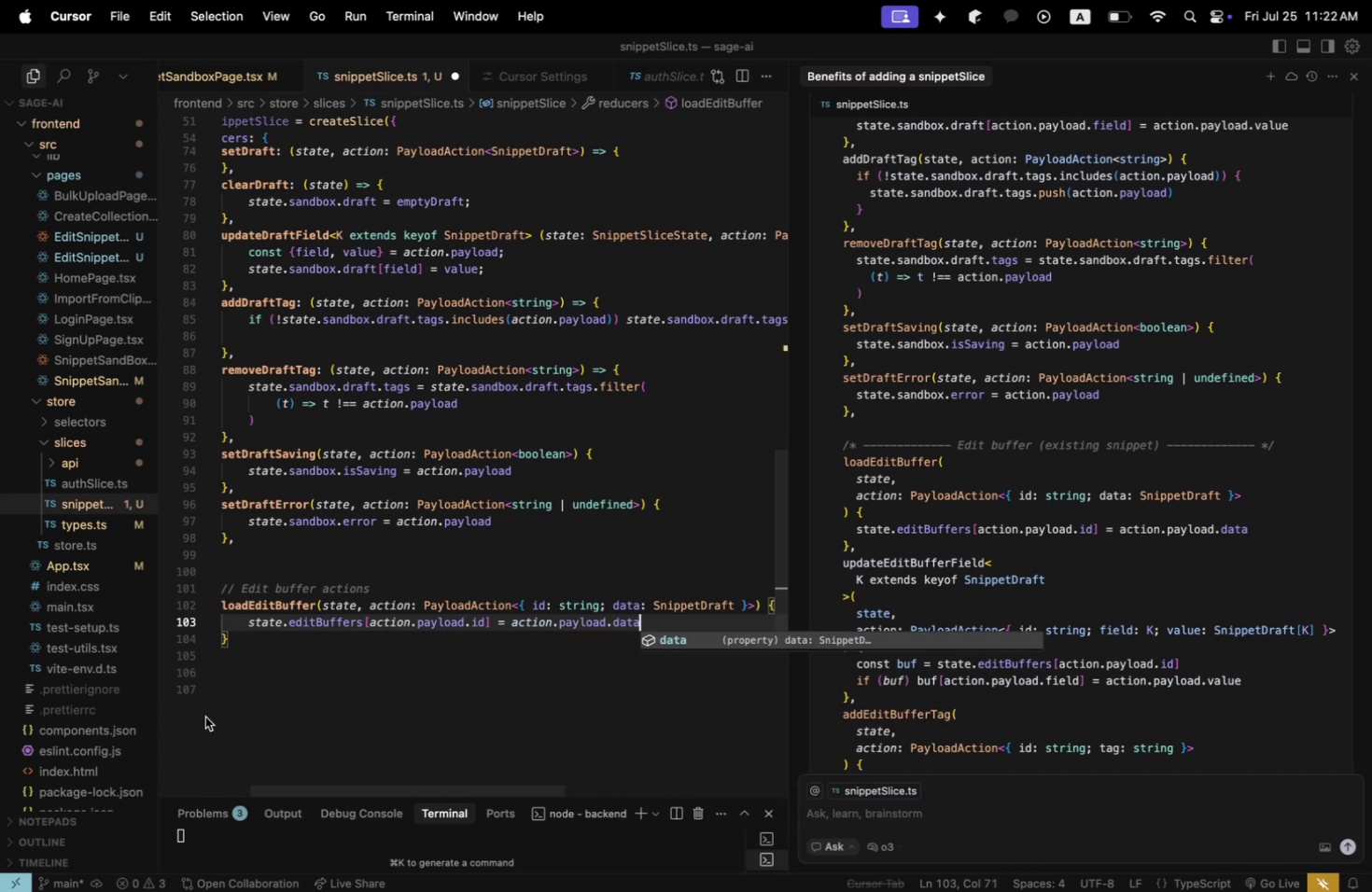 
left_click([333, 669])
 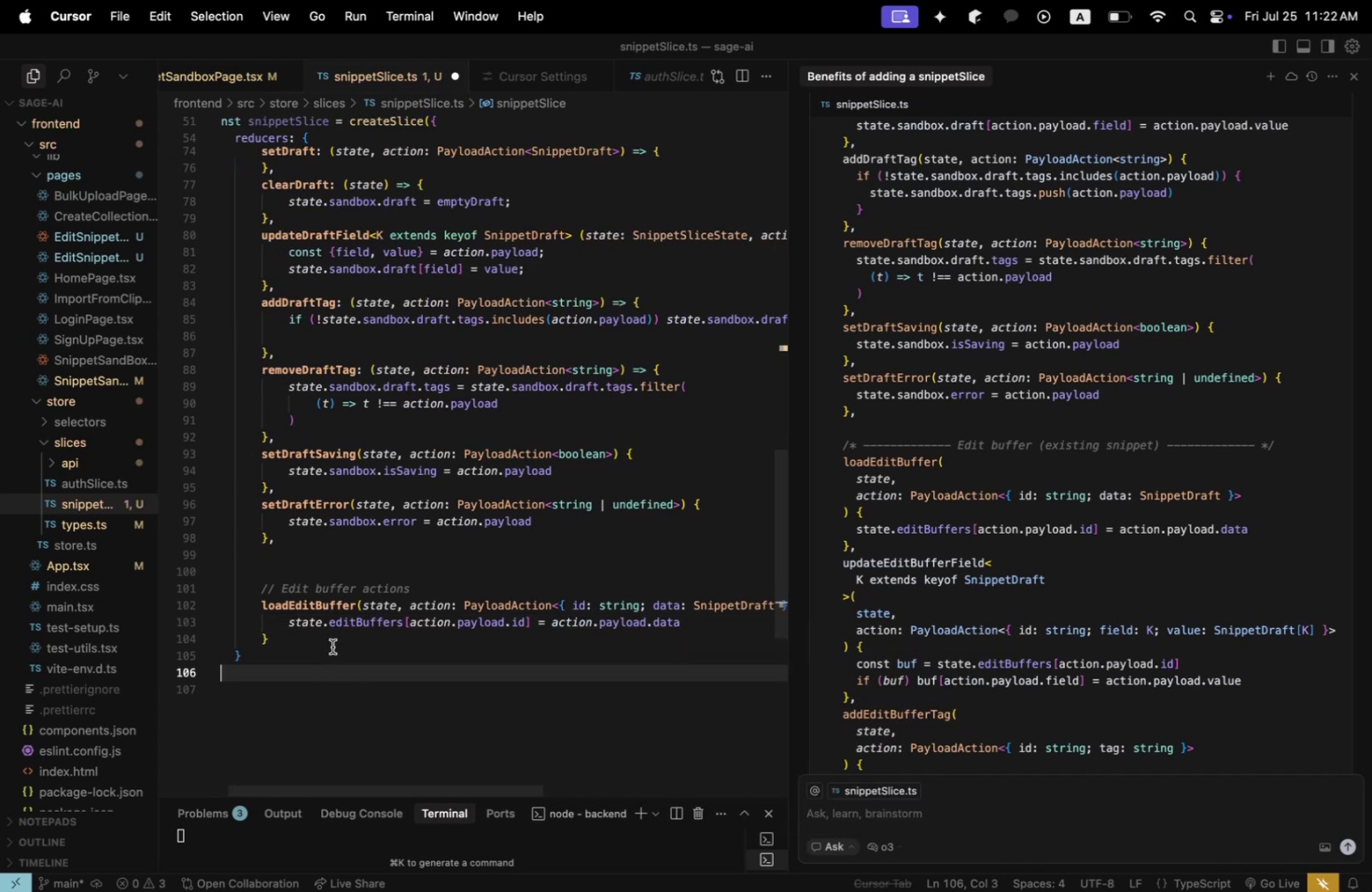 
left_click([332, 645])
 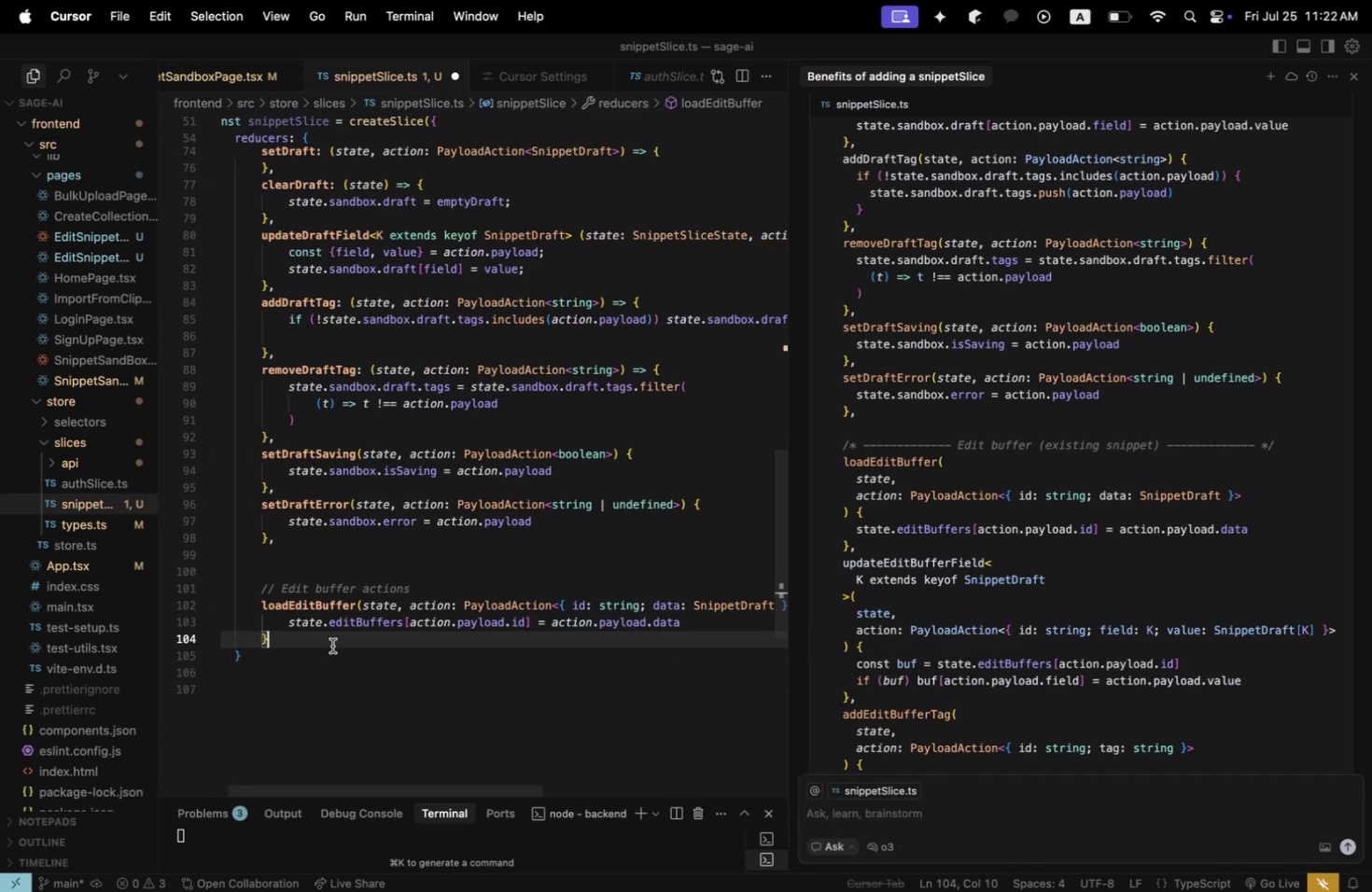 
key(Comma)
 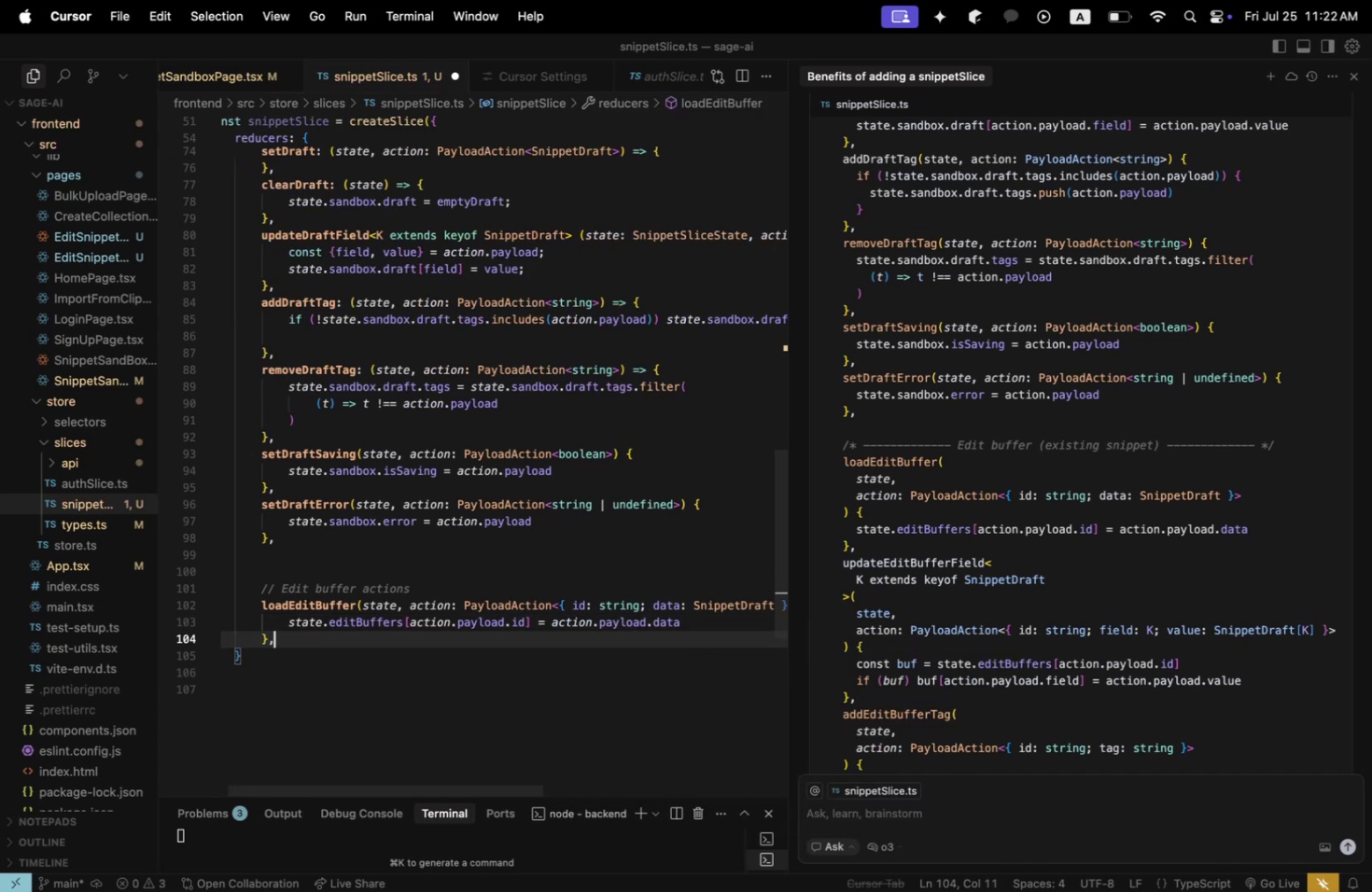 
key(Enter)
 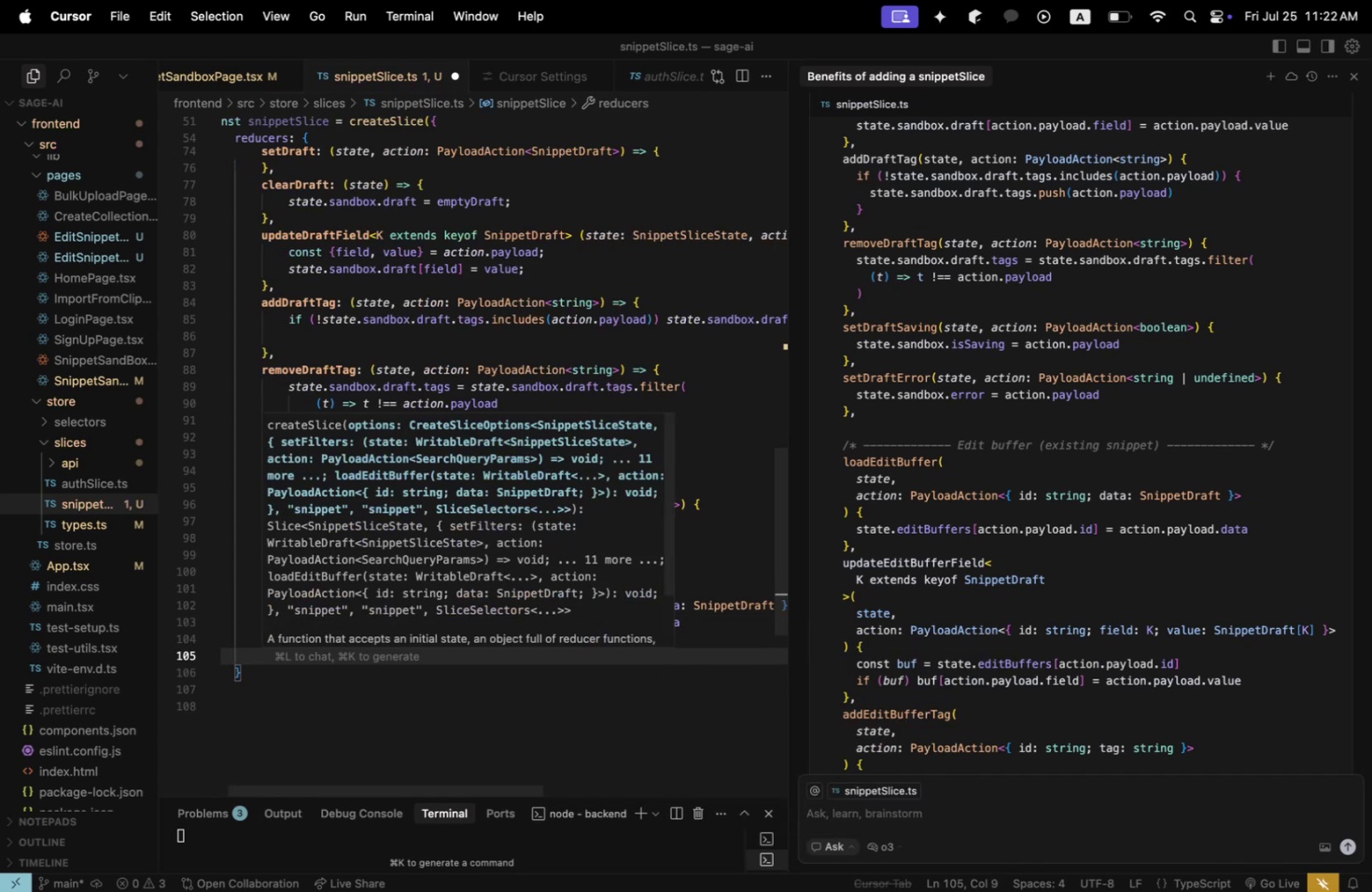 
type(uped)
key(Backspace)
key(Backspace)
type(dateEditBufferField*)
key(Backspace)
type(<K extends ty)
key(Backspace)
key(Backspace)
type(keyof SnippetDraft> (state, )
 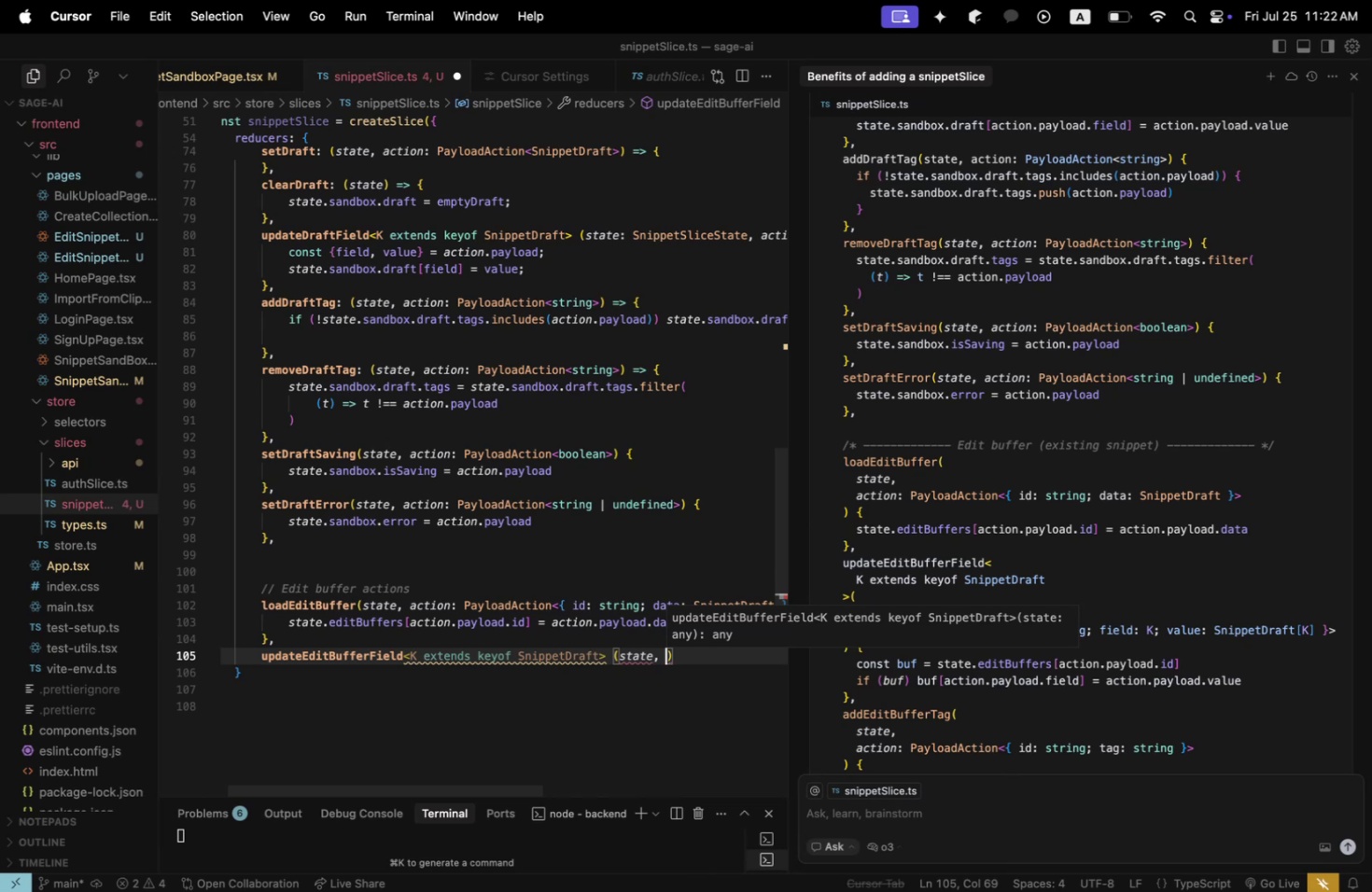 
scroll: coordinate [1227, 467], scroll_direction: down, amount: 8.0
 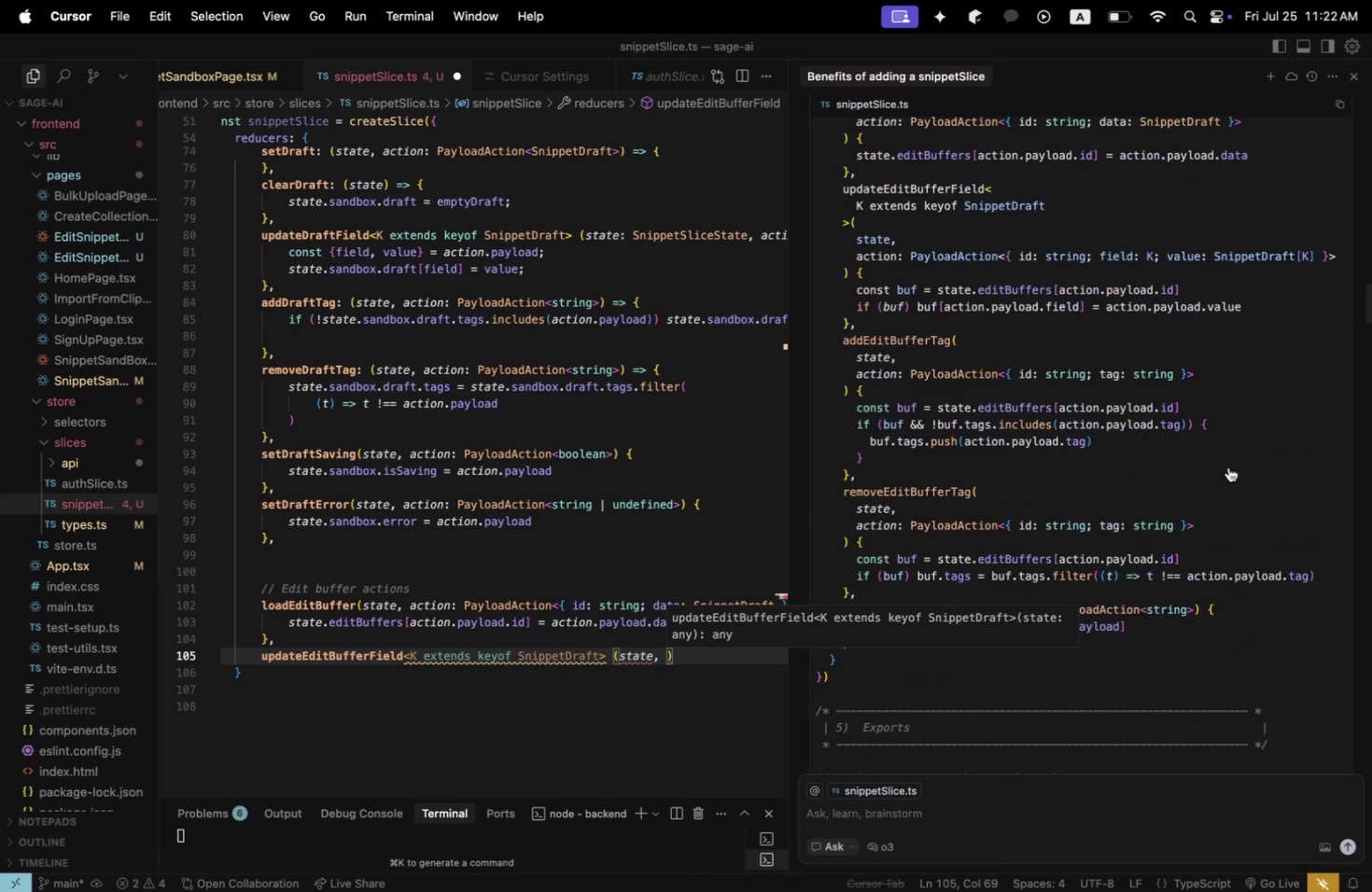 
scroll: coordinate [1227, 467], scroll_direction: up, amount: 1.0
 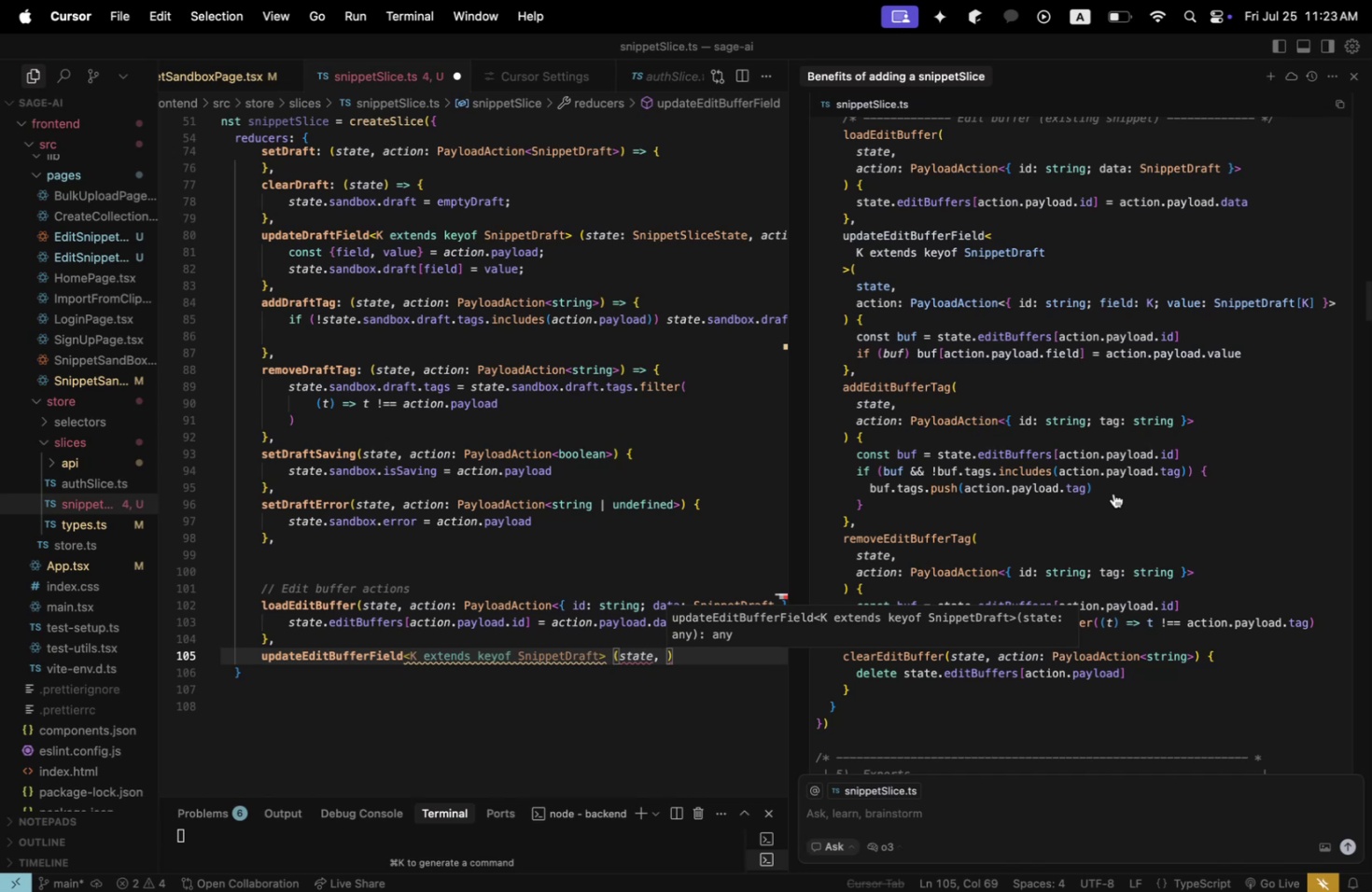 
wait(14.53)
 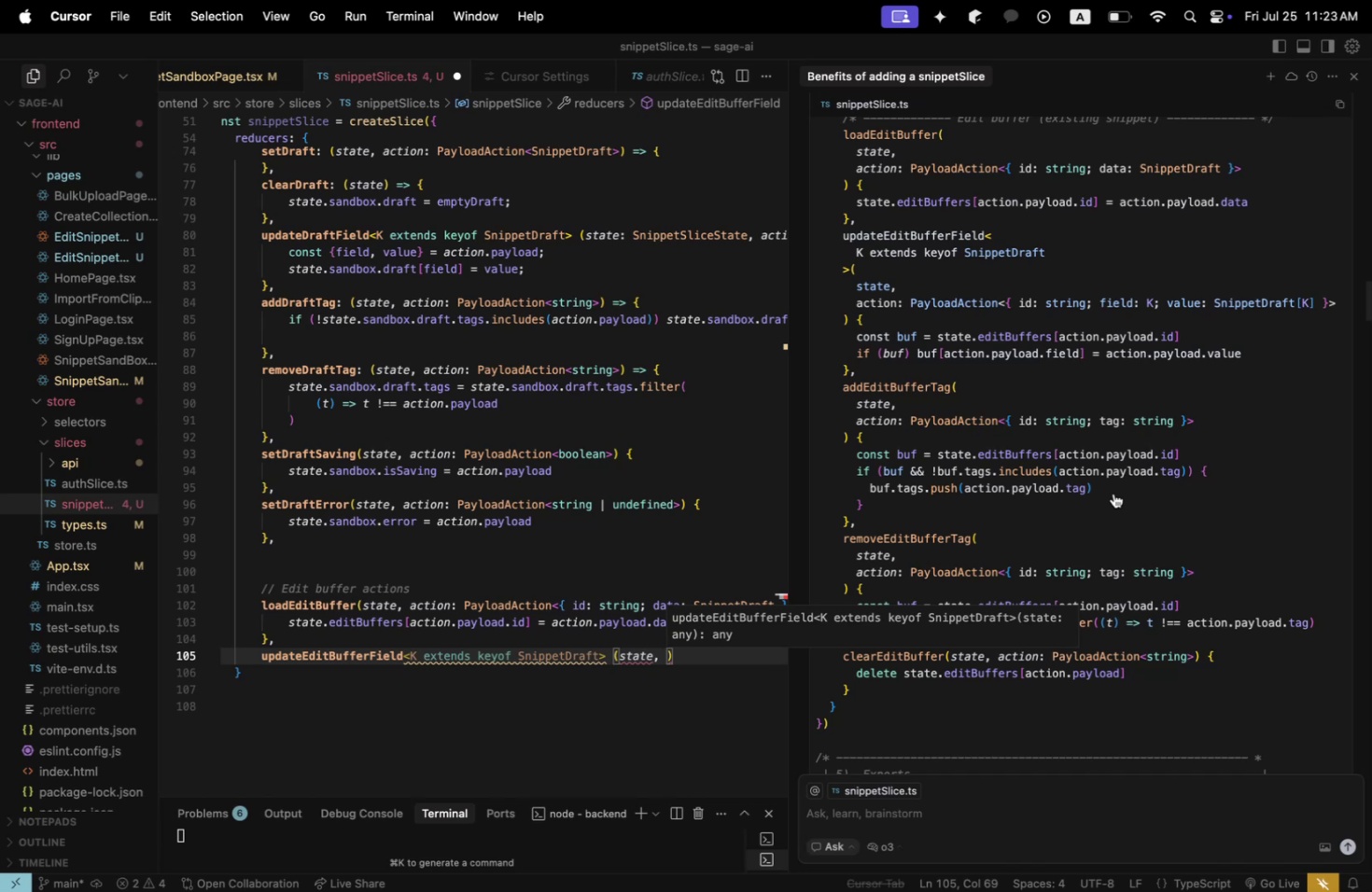 
type(PayloadAction<id: field, )
 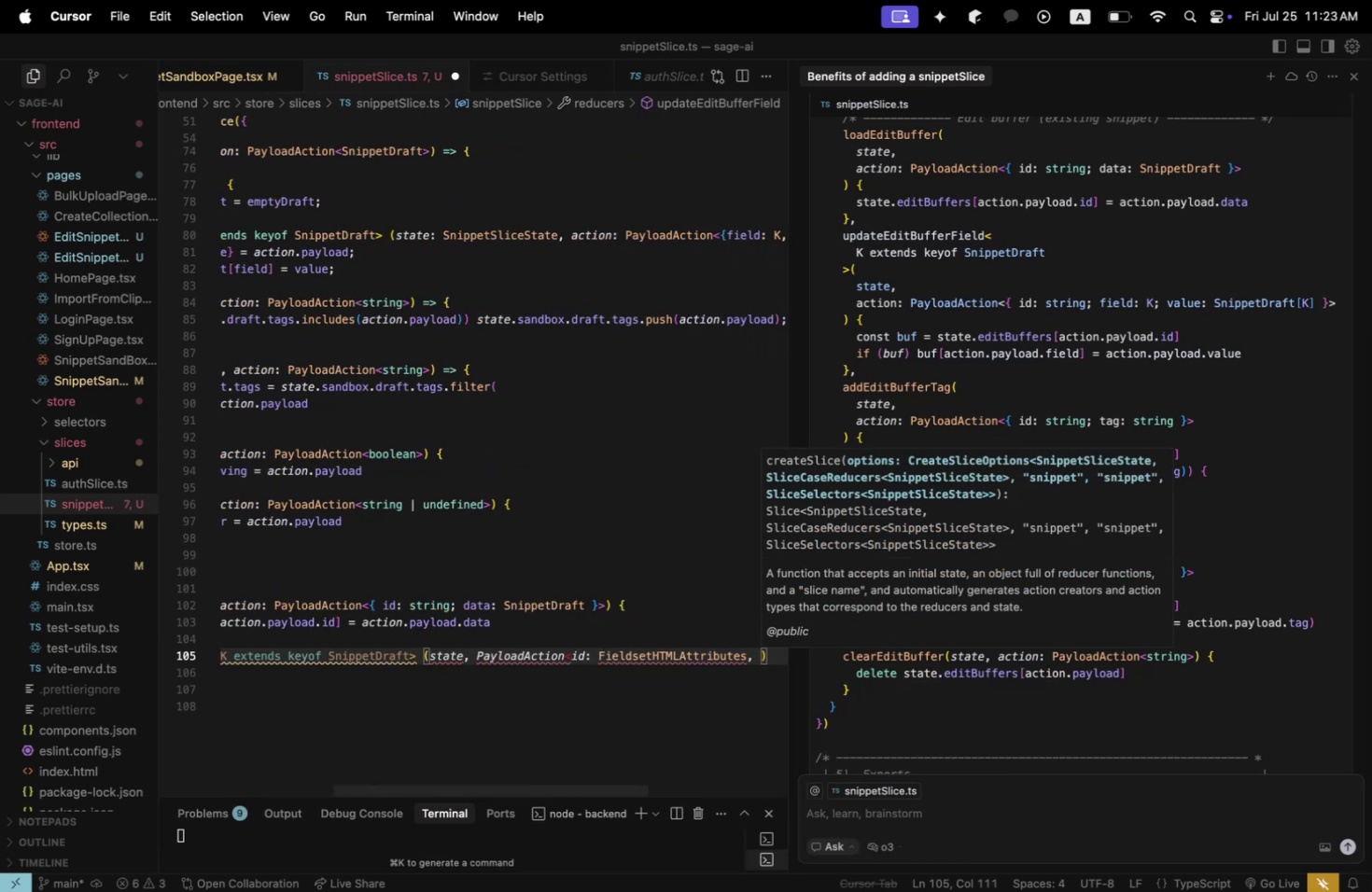 
key(Meta+CommandLeft)
 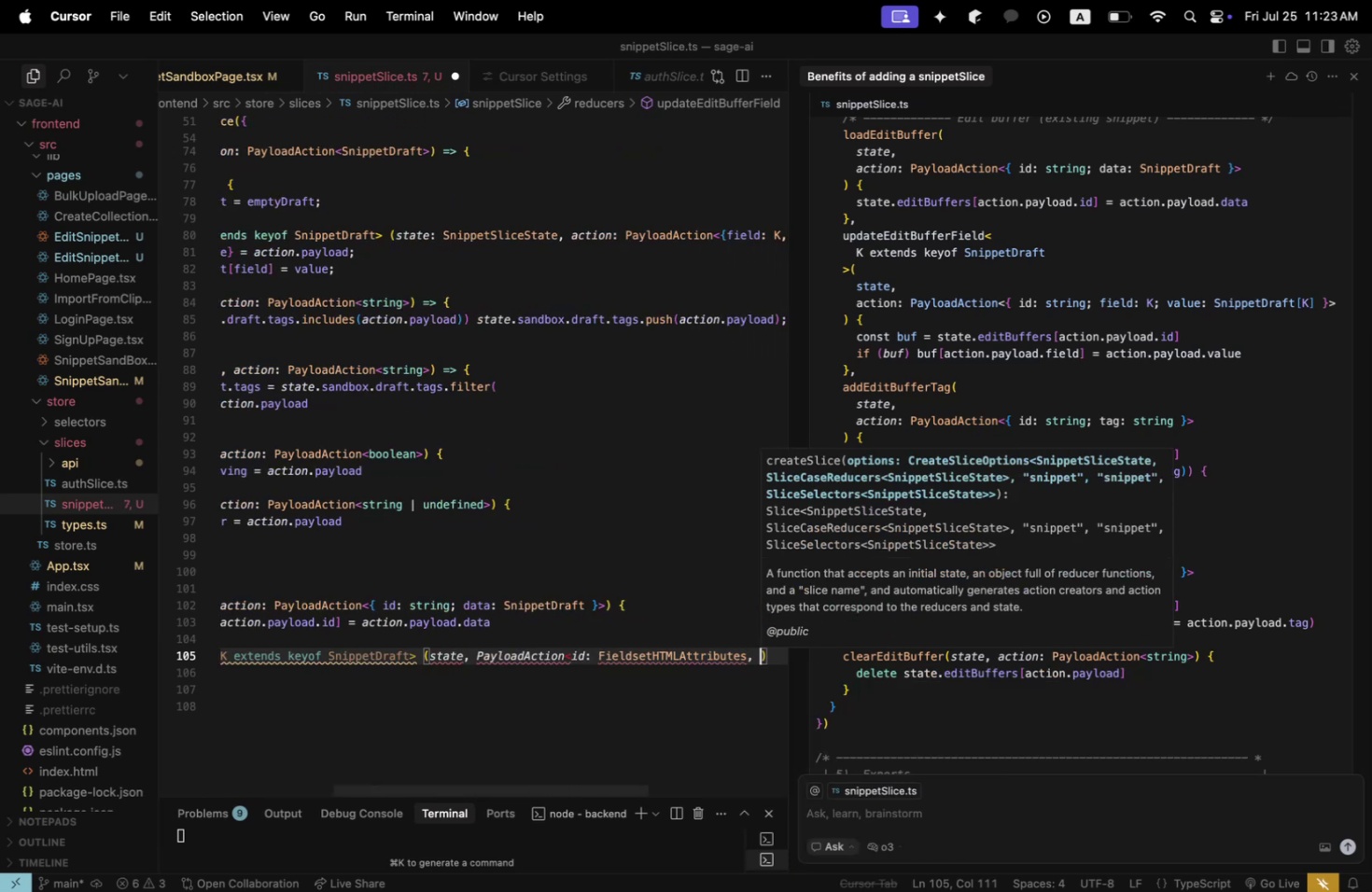 
key(Meta+Z)
 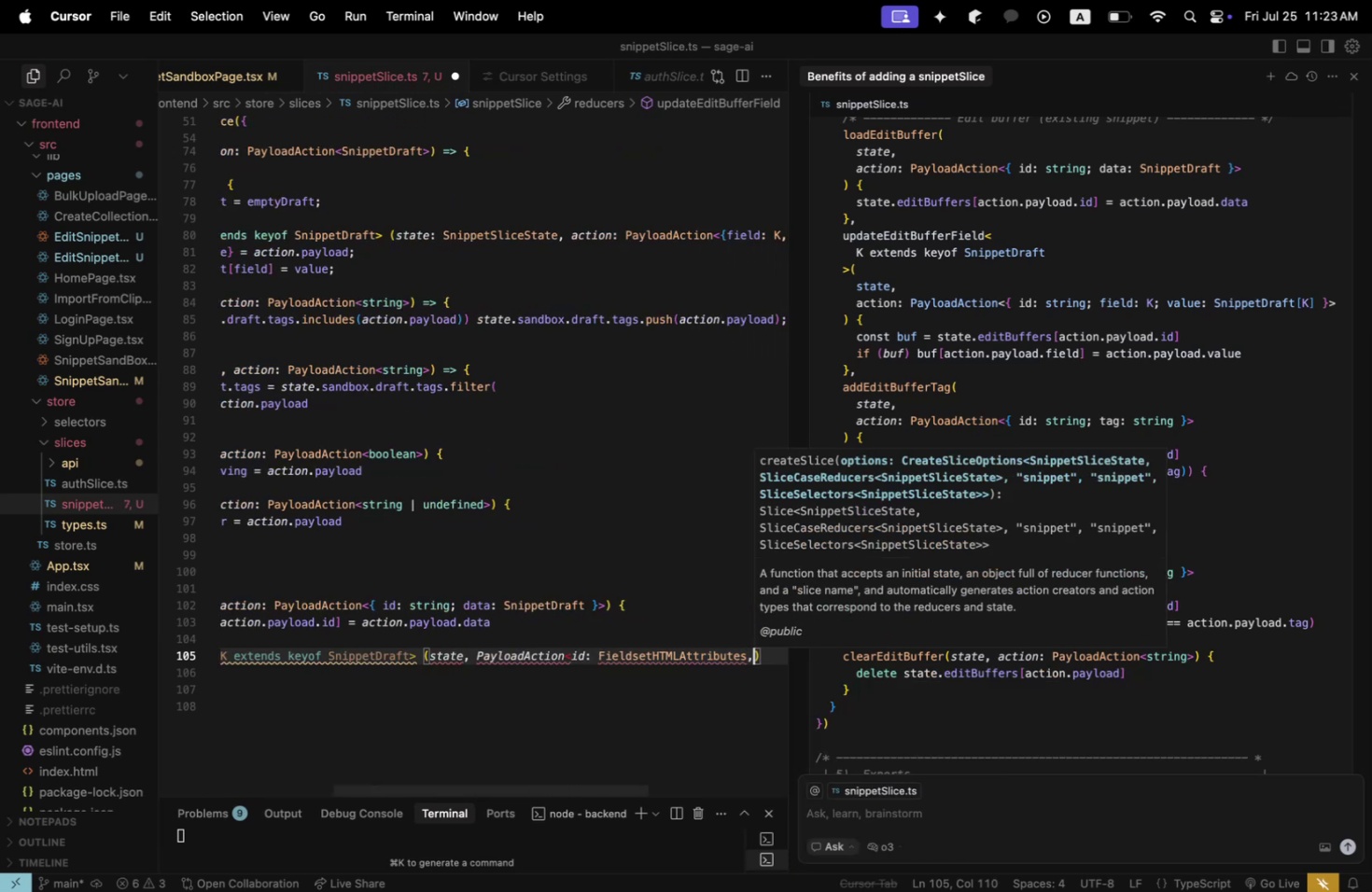 
key(Meta+CommandLeft)
 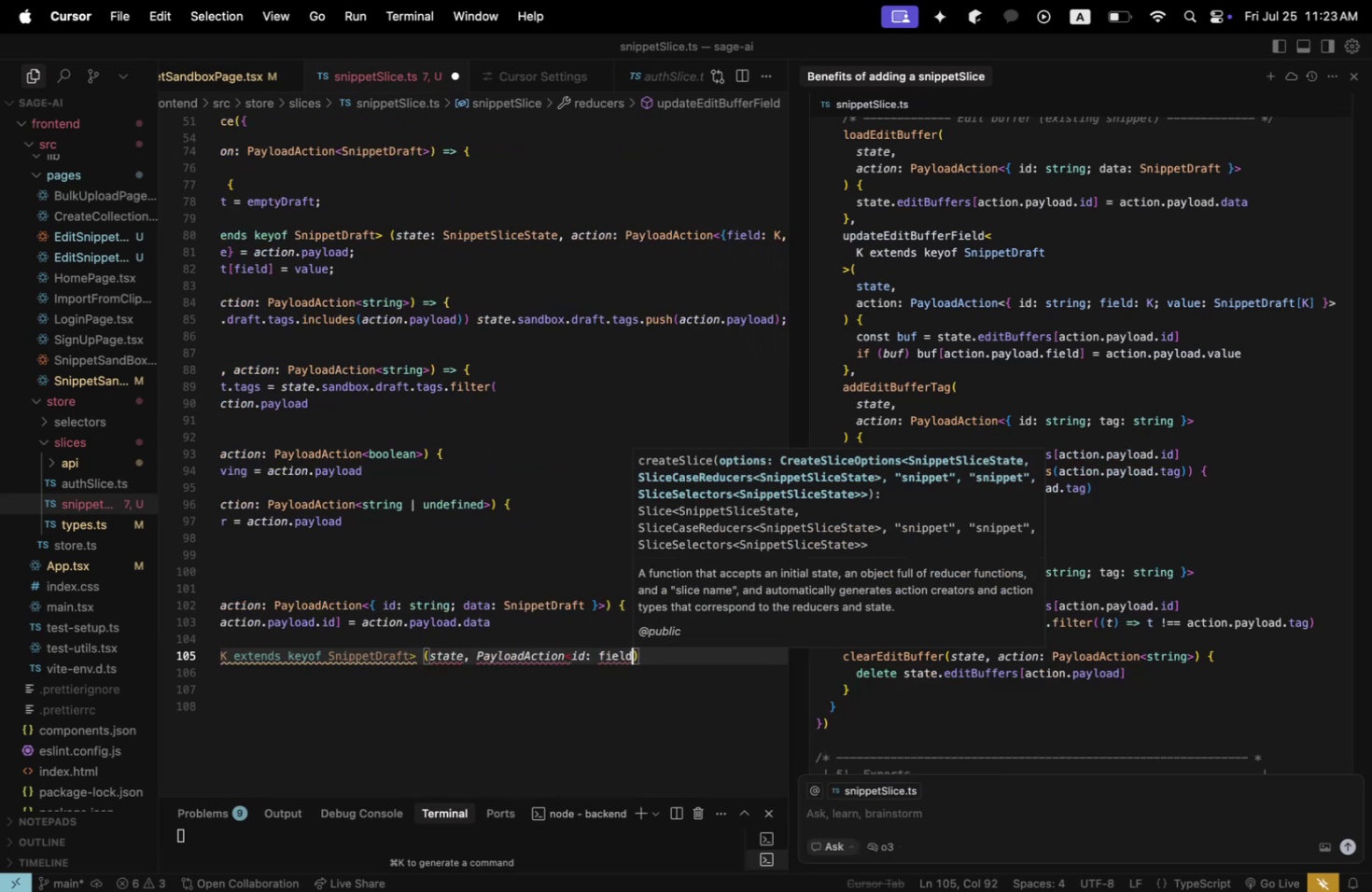 
key(Meta+Z)
 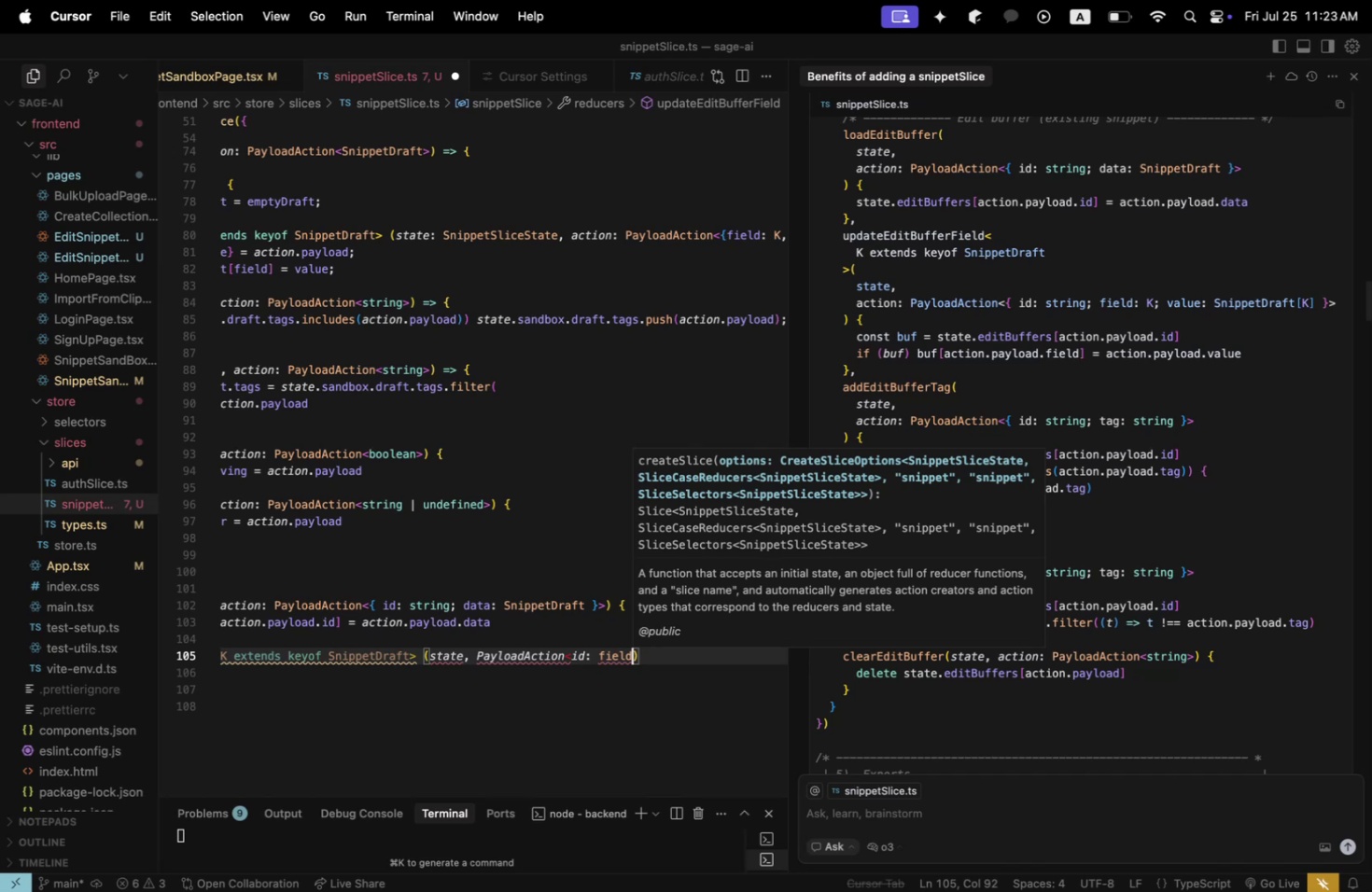 
key(Backspace)
key(Backspace)
key(Backspace)
key(Backspace)
key(Backspace)
type(string, field: K, value: SnippetDraft[K)
 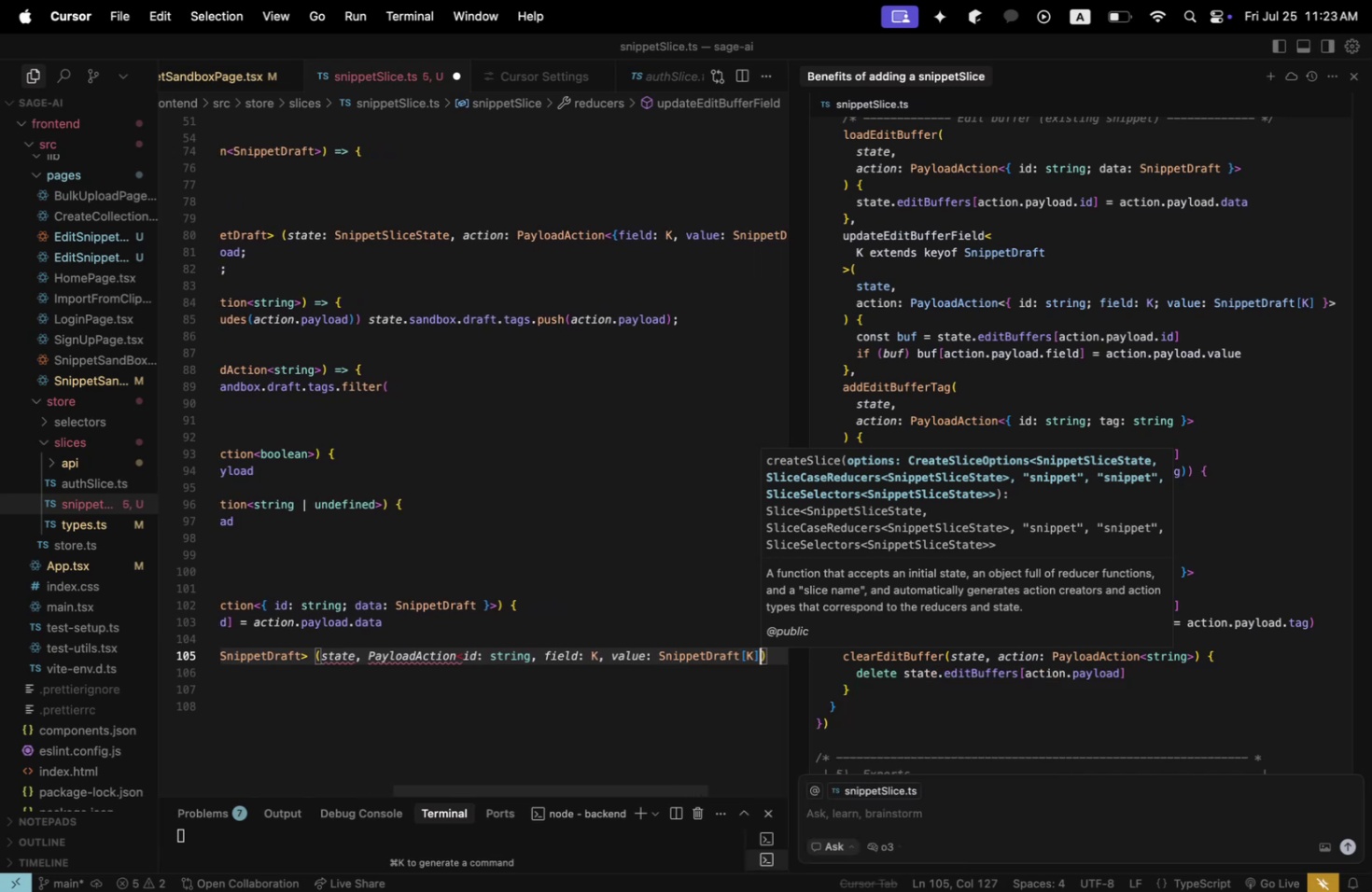 
 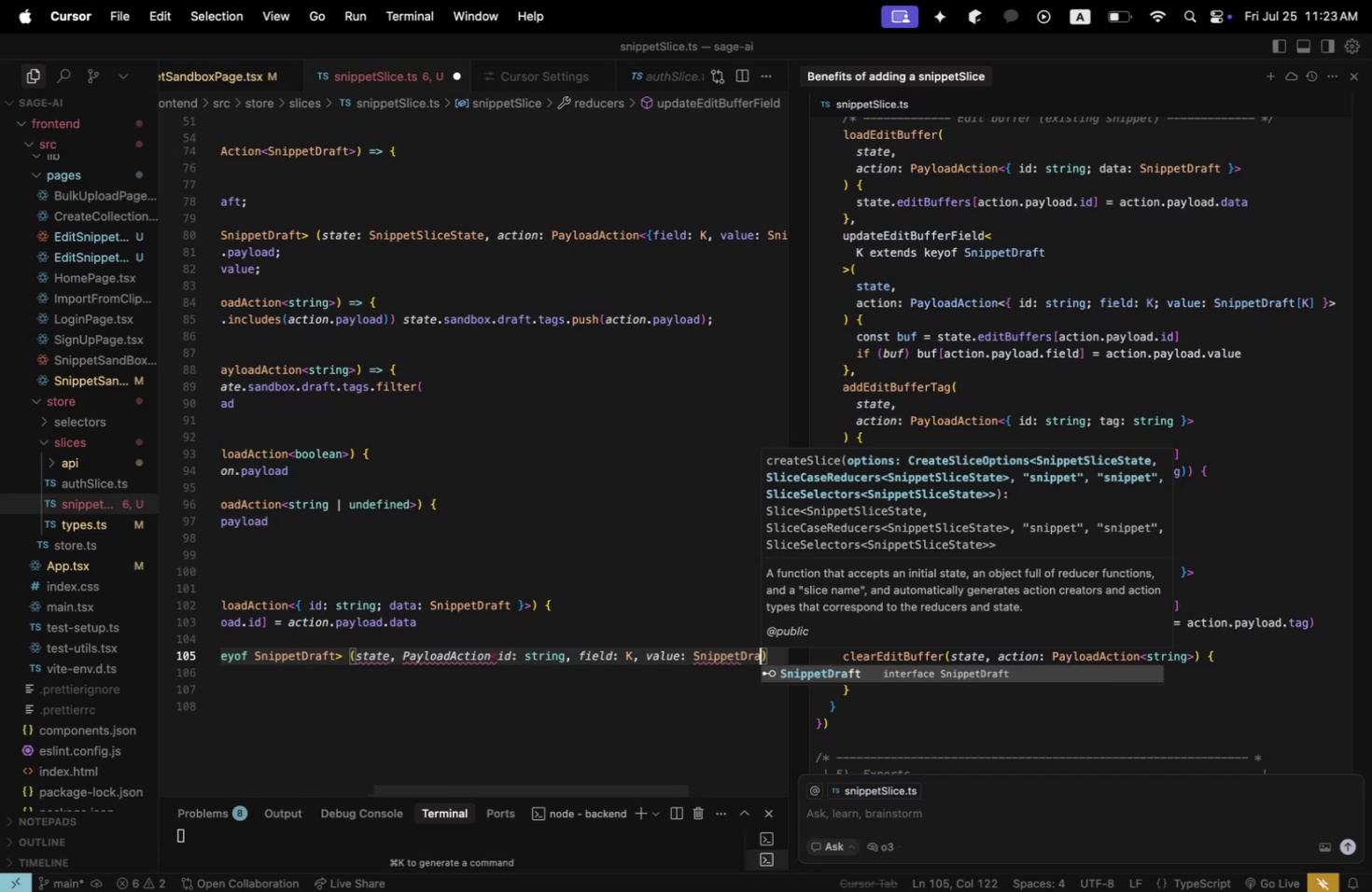 
key(ArrowRight)
 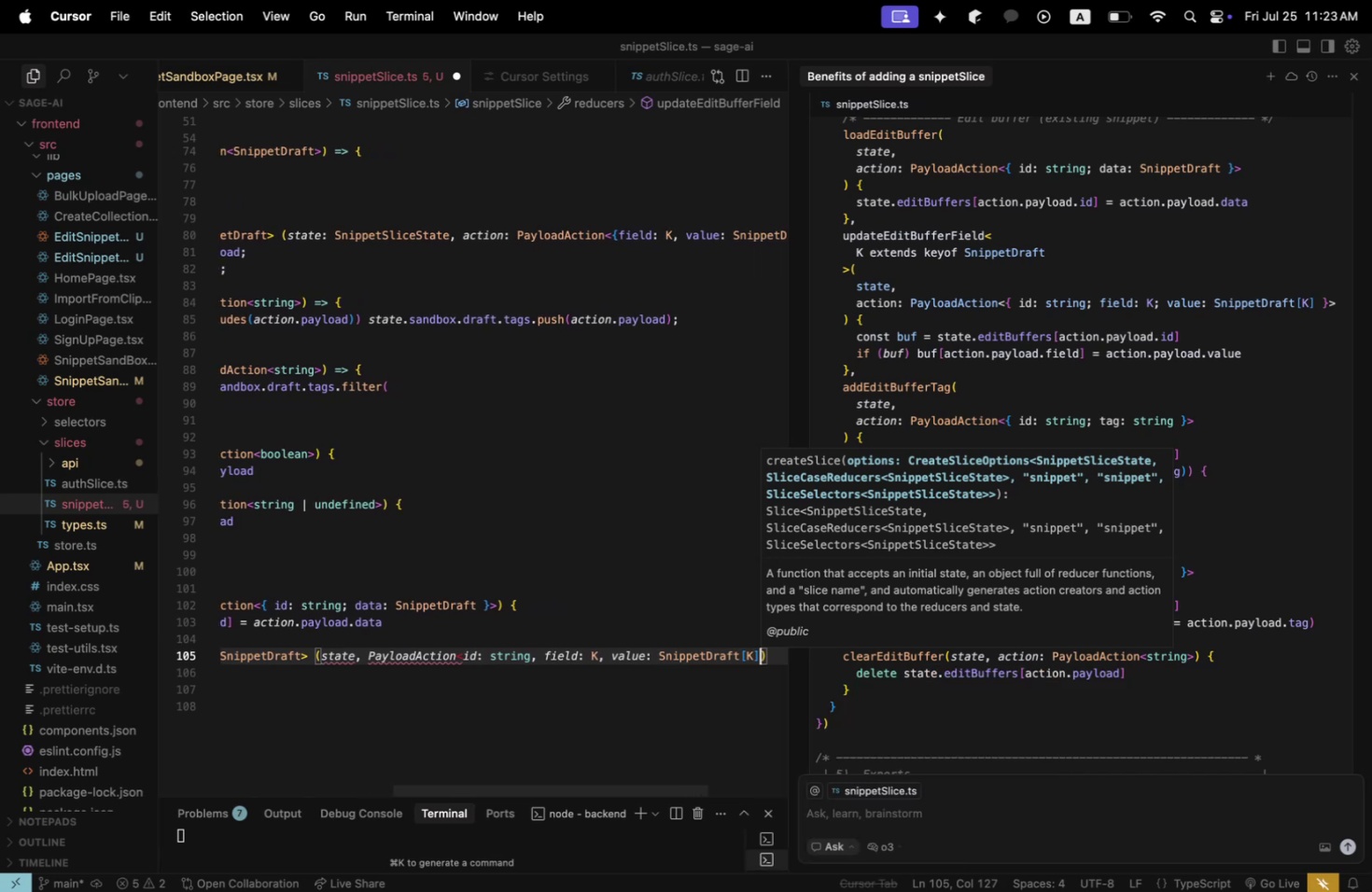 
key(Shift+ShiftLeft)
 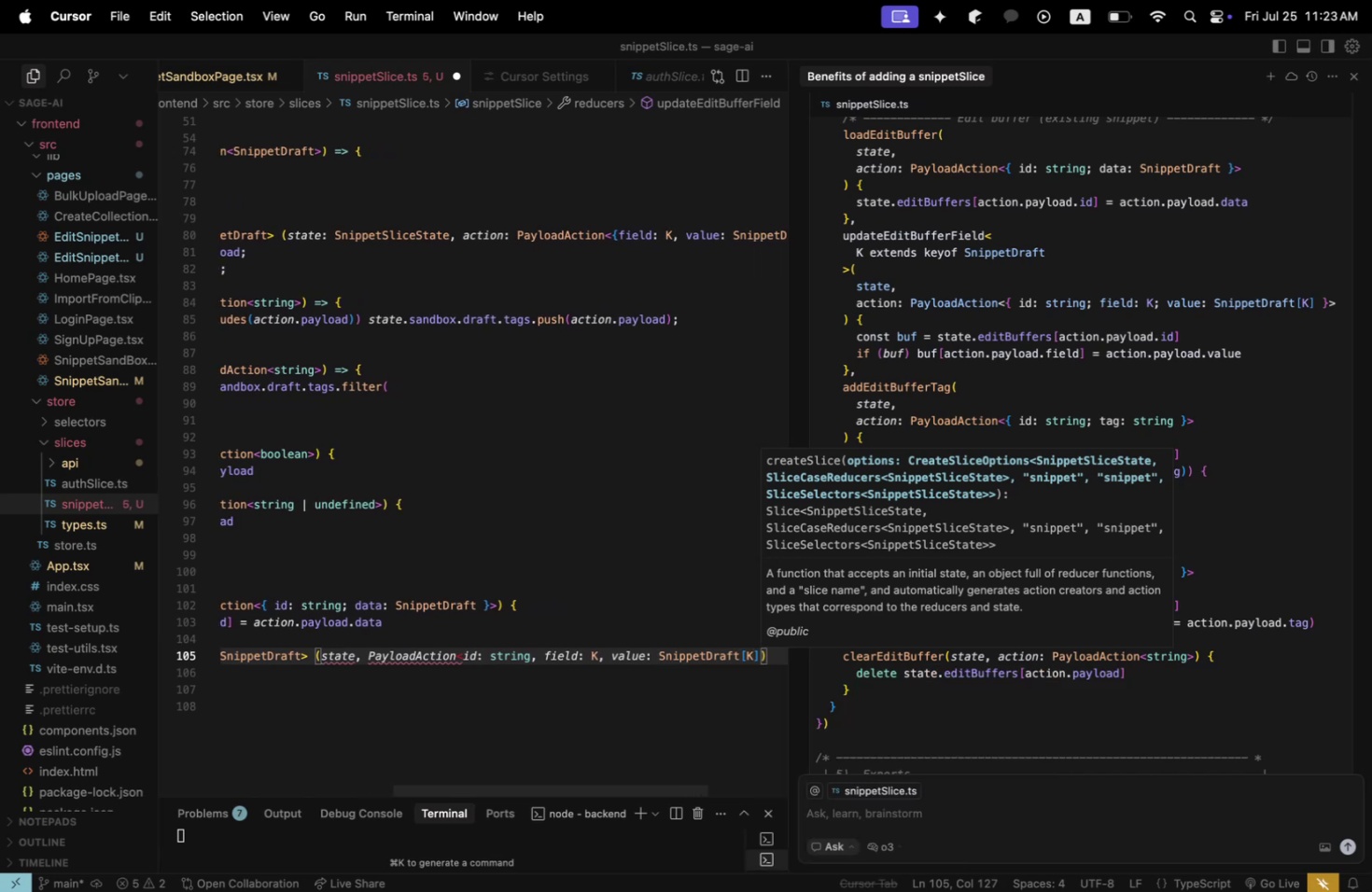 
key(Shift+Period)
 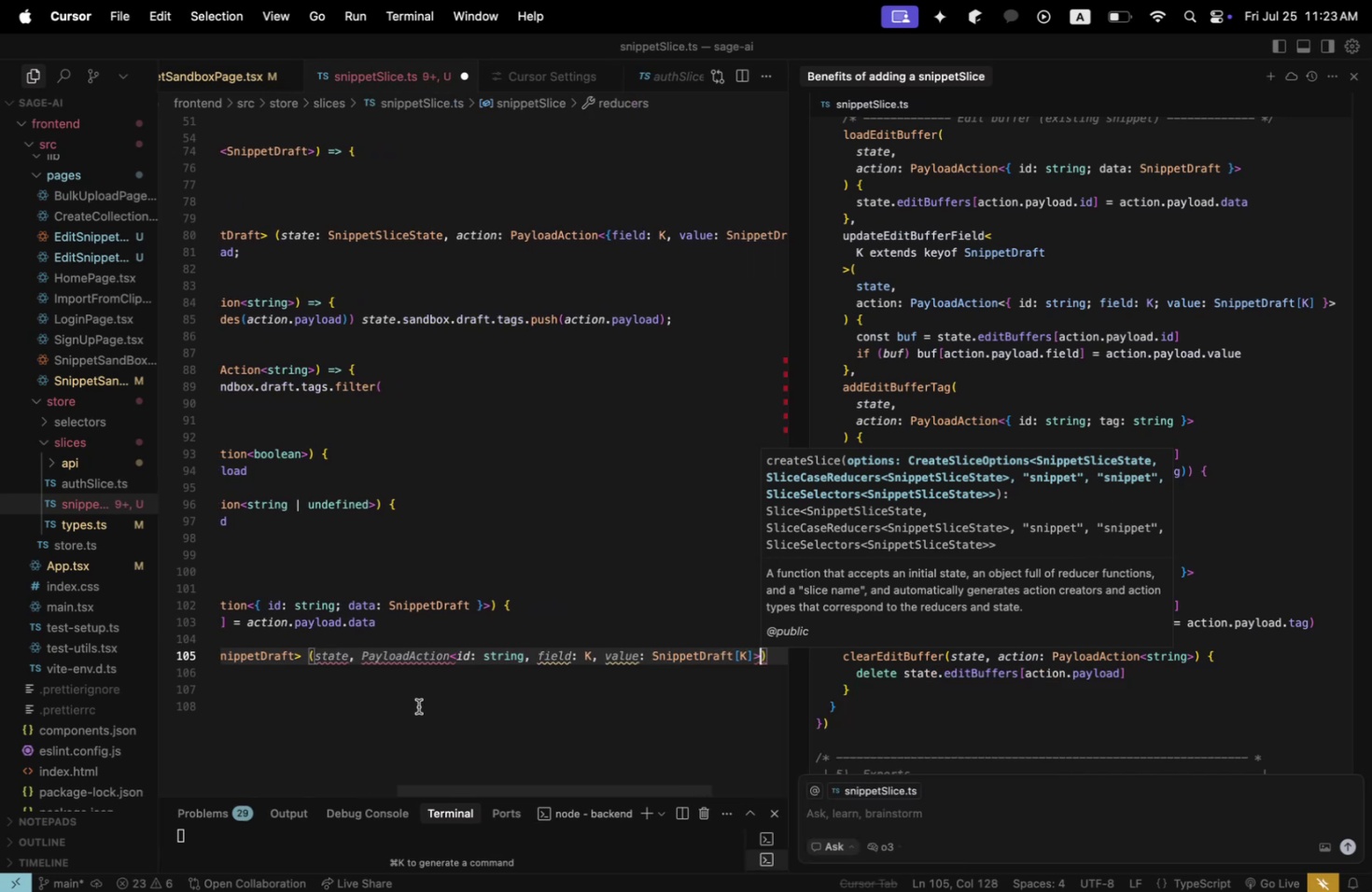 
left_click([347, 659])
 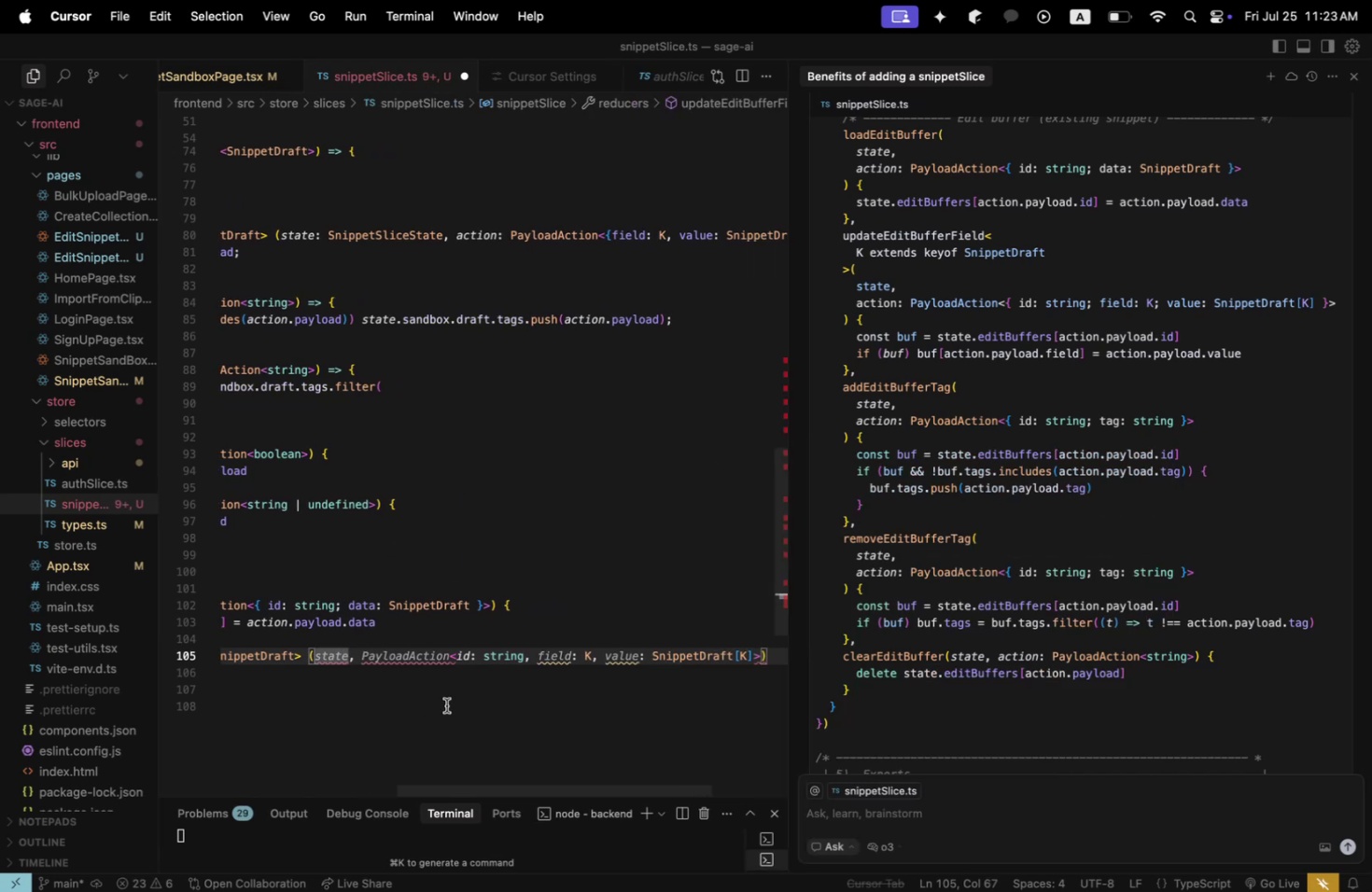 
type(: SnippetSliceState)
 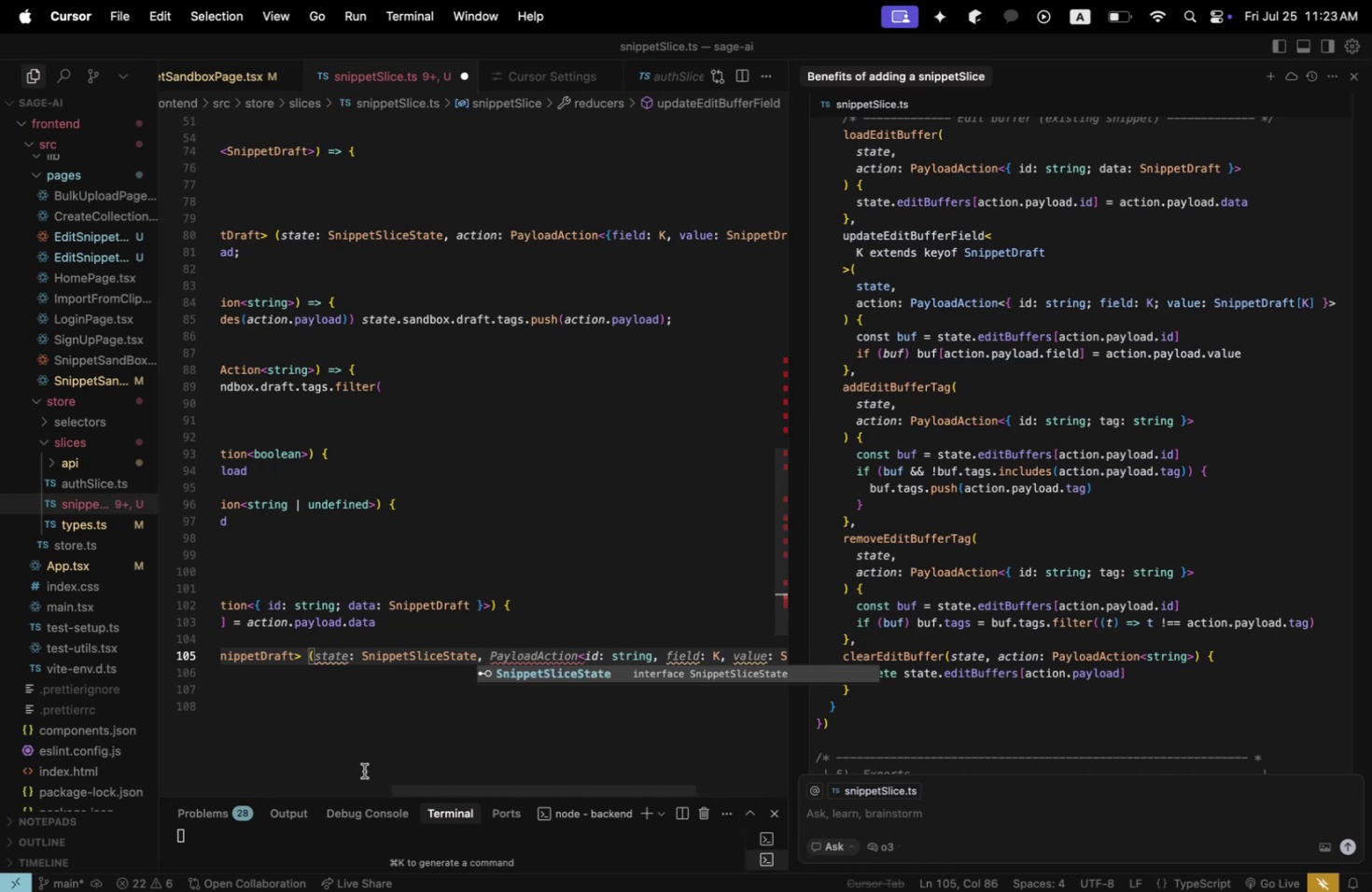 
left_click([371, 726])
 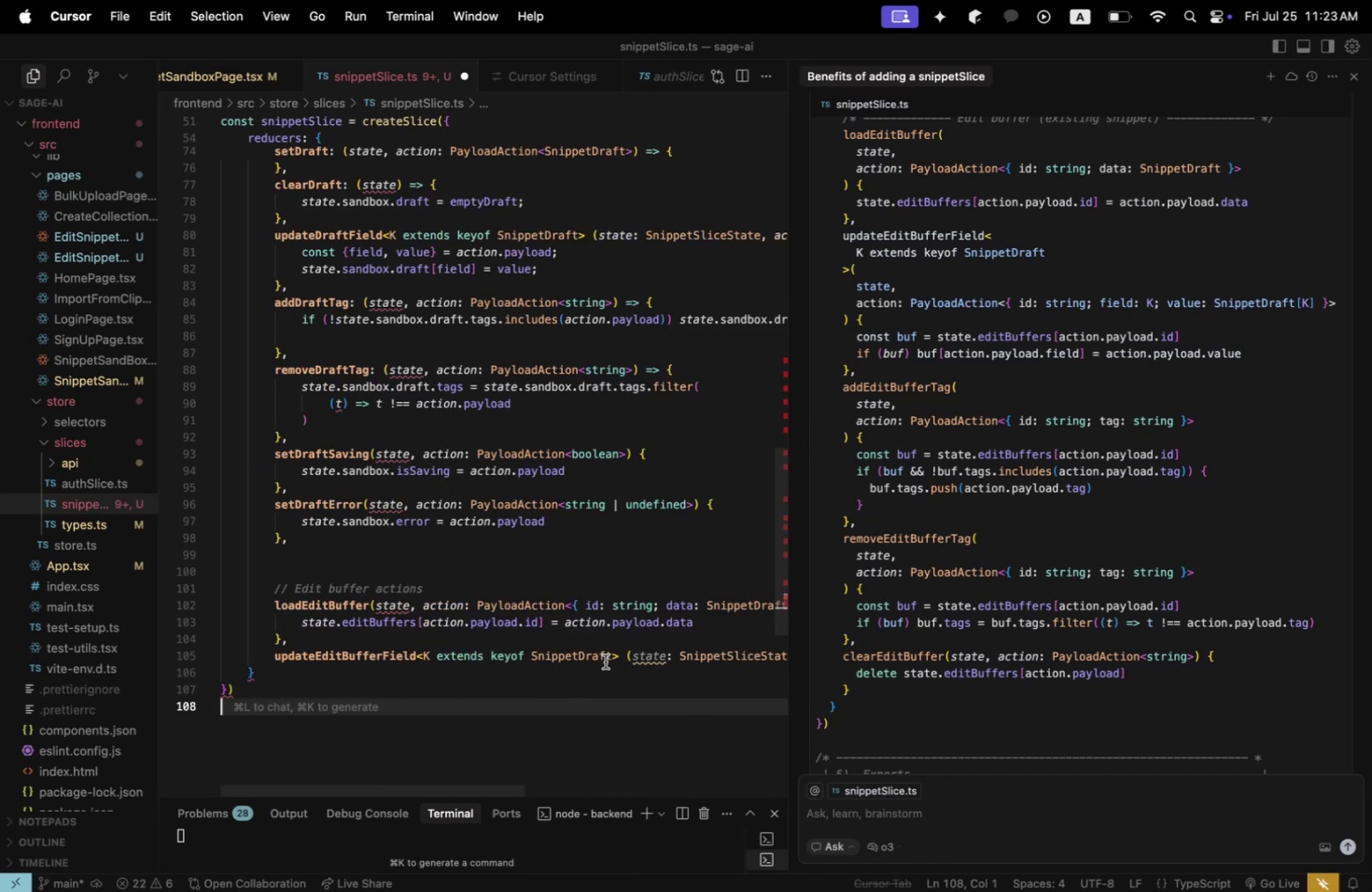 
left_click([609, 657])
 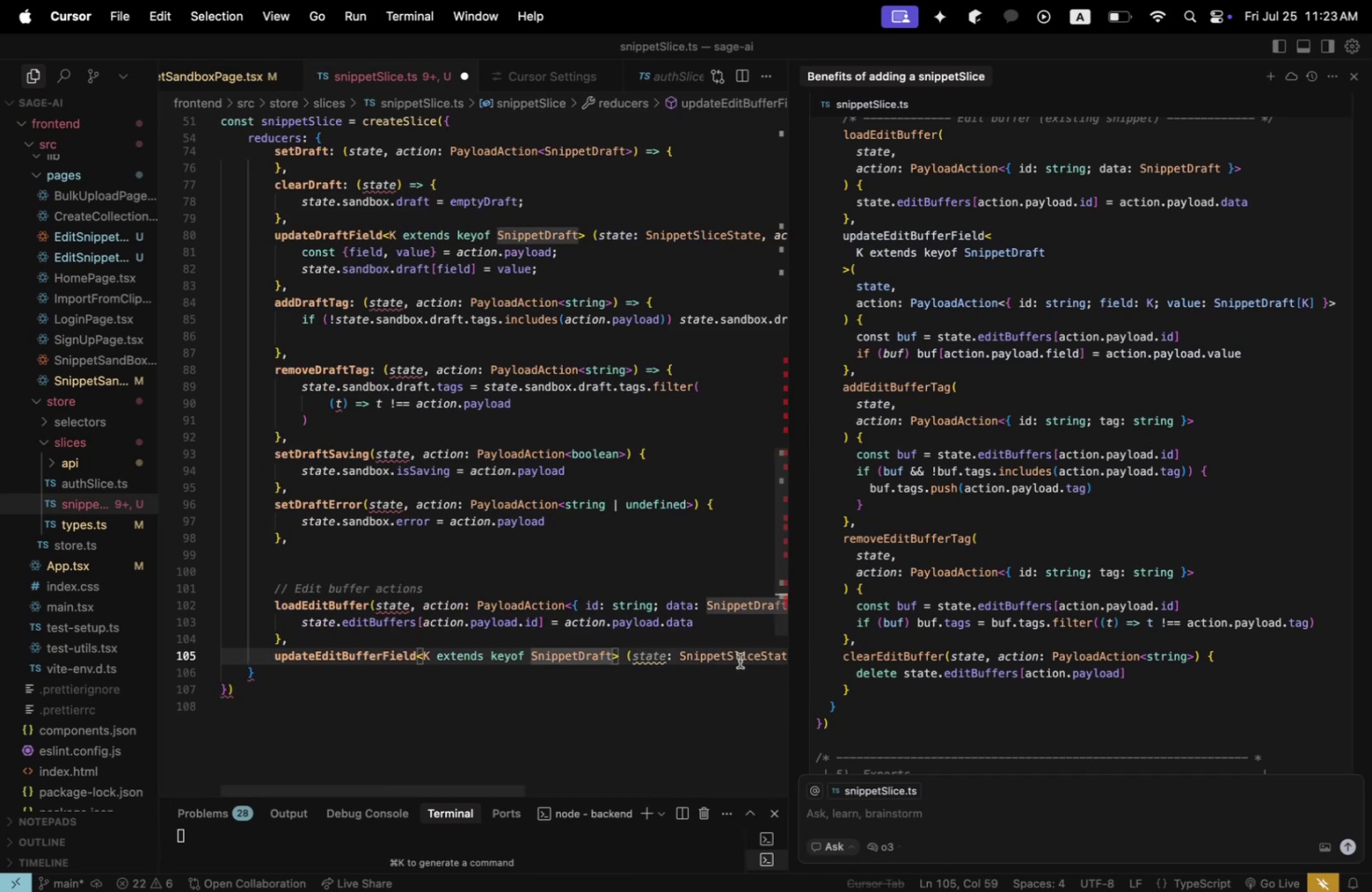 
left_click_drag(start_coordinate=[741, 657], to_coordinate=[881, 657])
 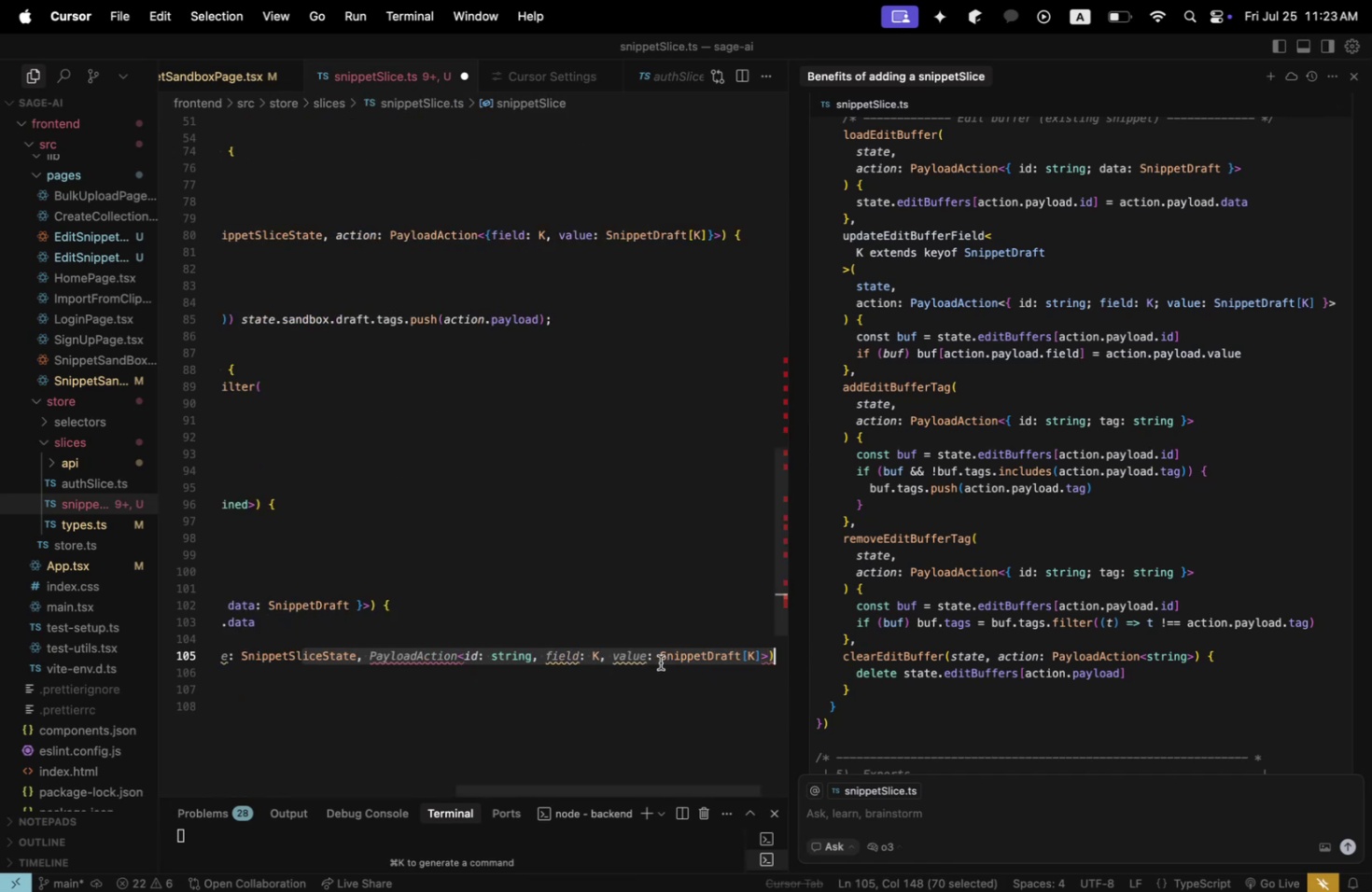 
left_click([611, 662])
 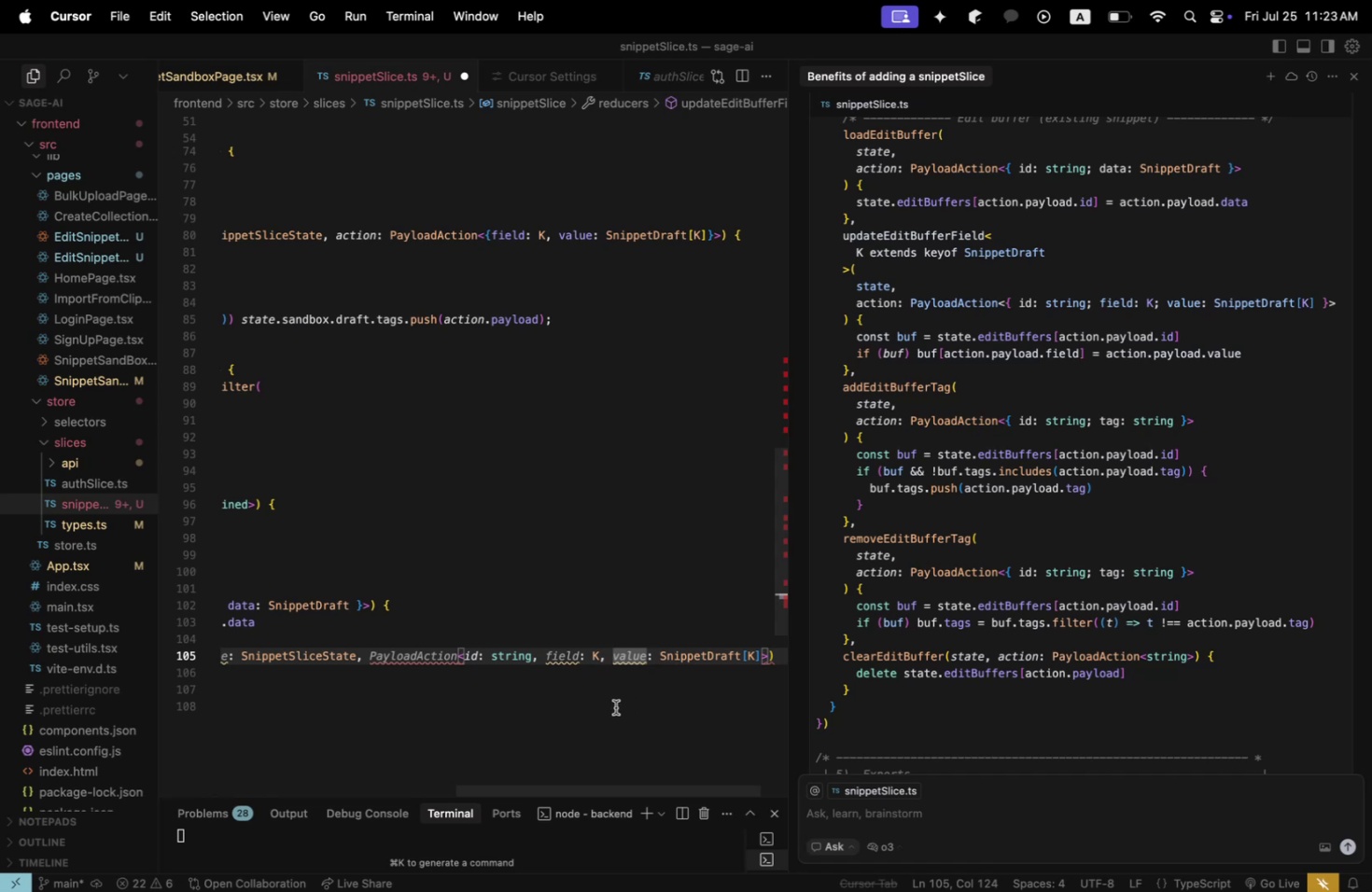 
wait(5.21)
 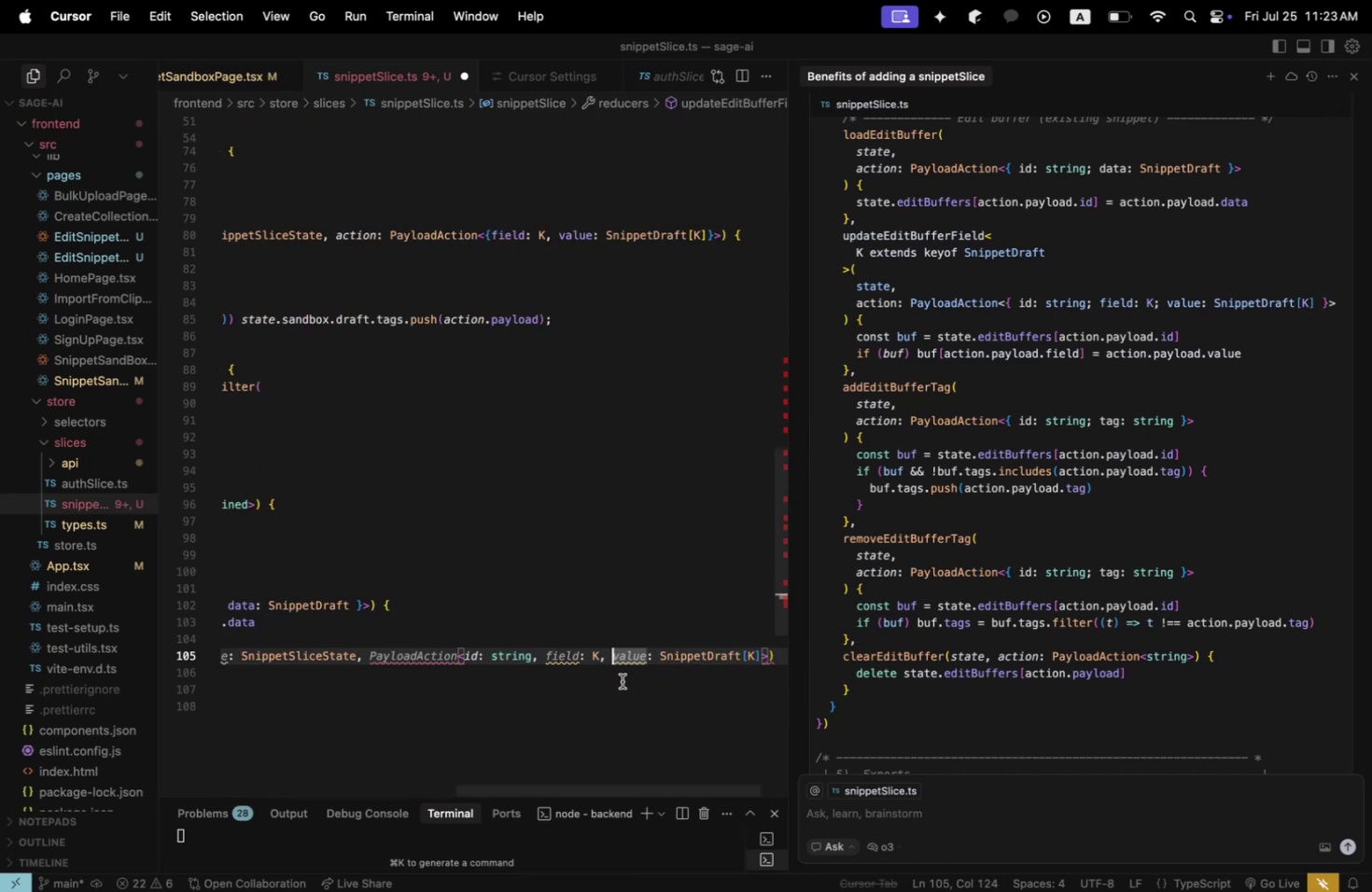 
left_click([611, 659])
 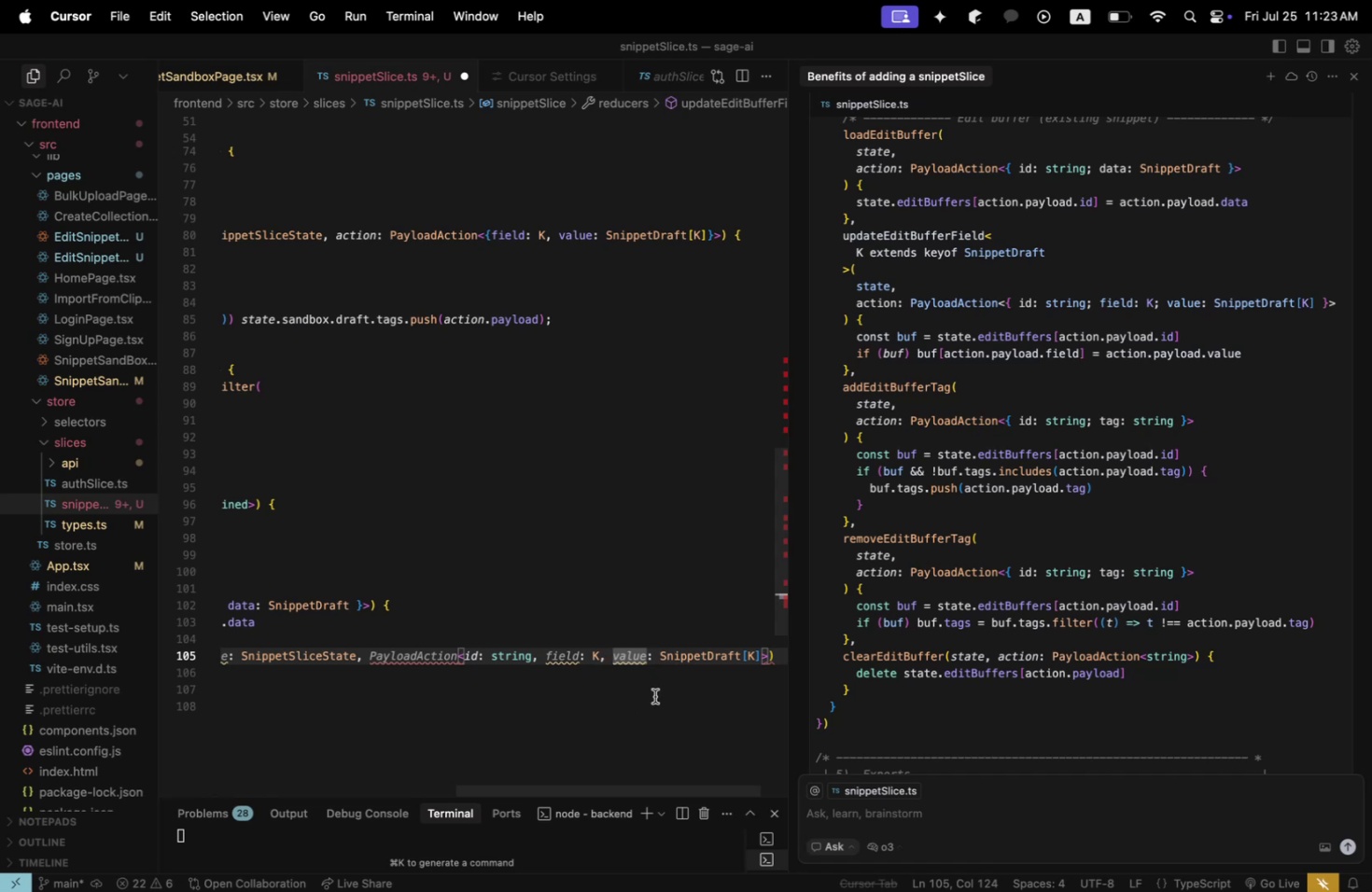 
key(Backspace)
 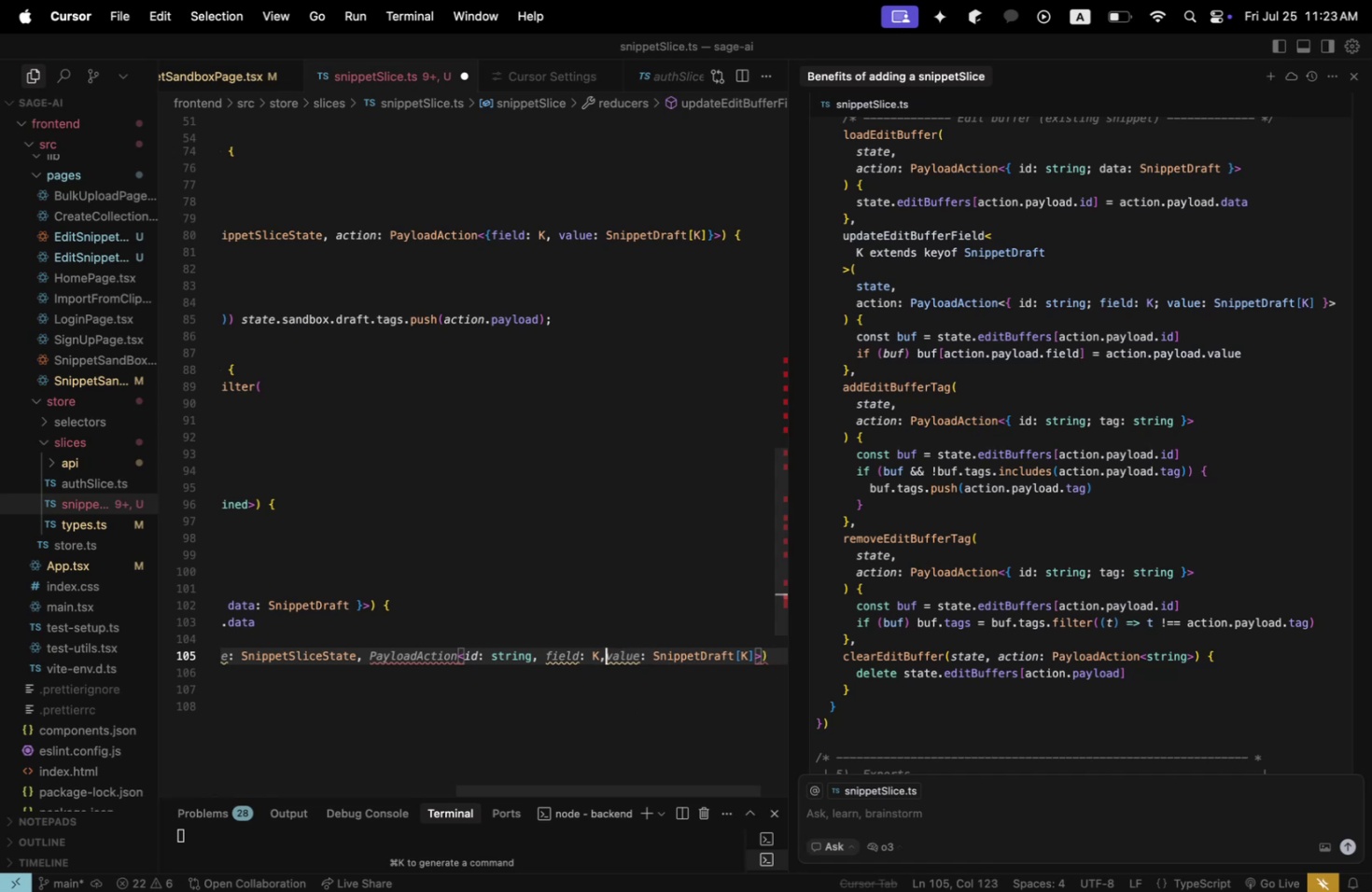 
key(Backspace)
 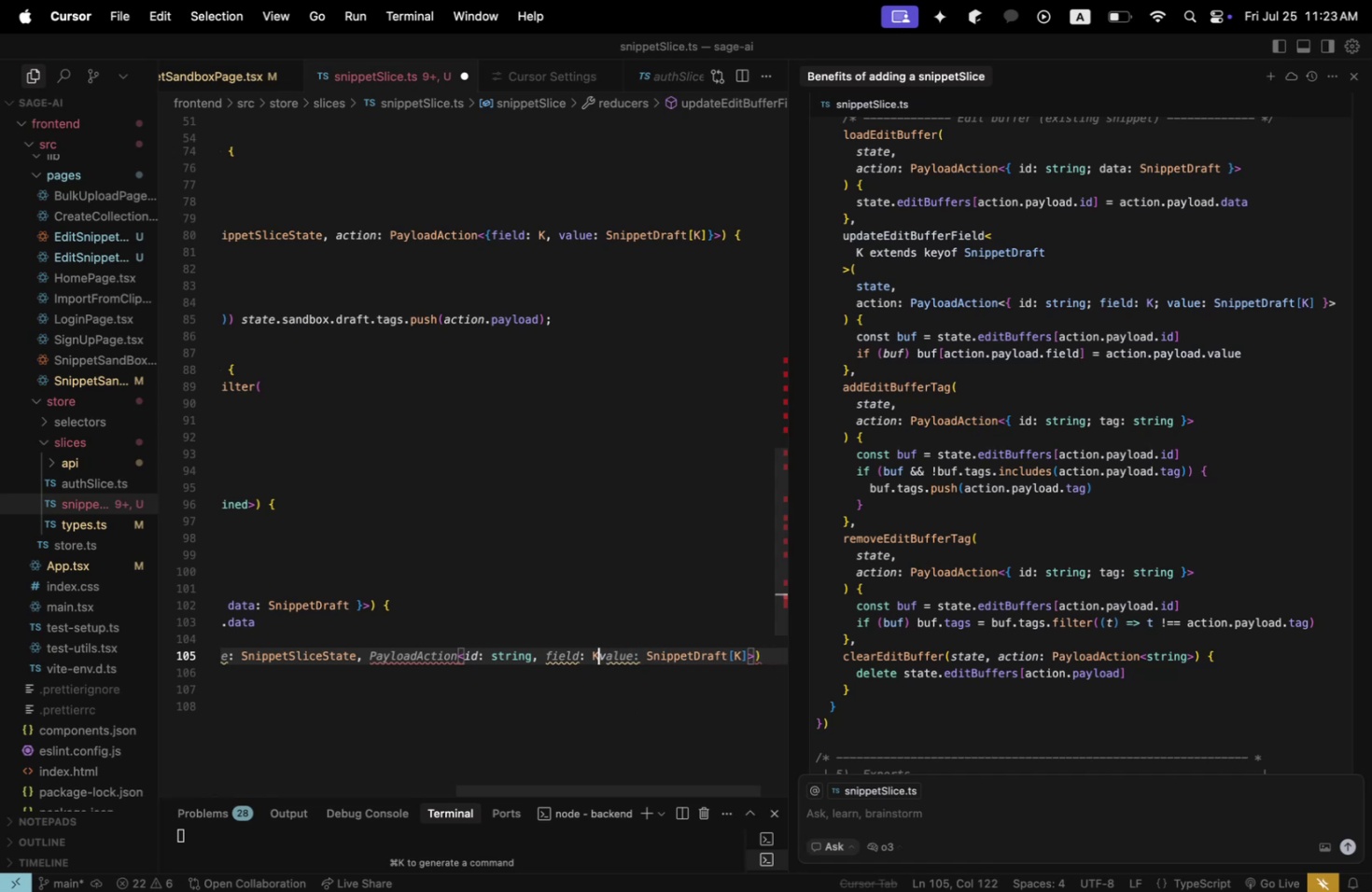 
key(Semicolon)
 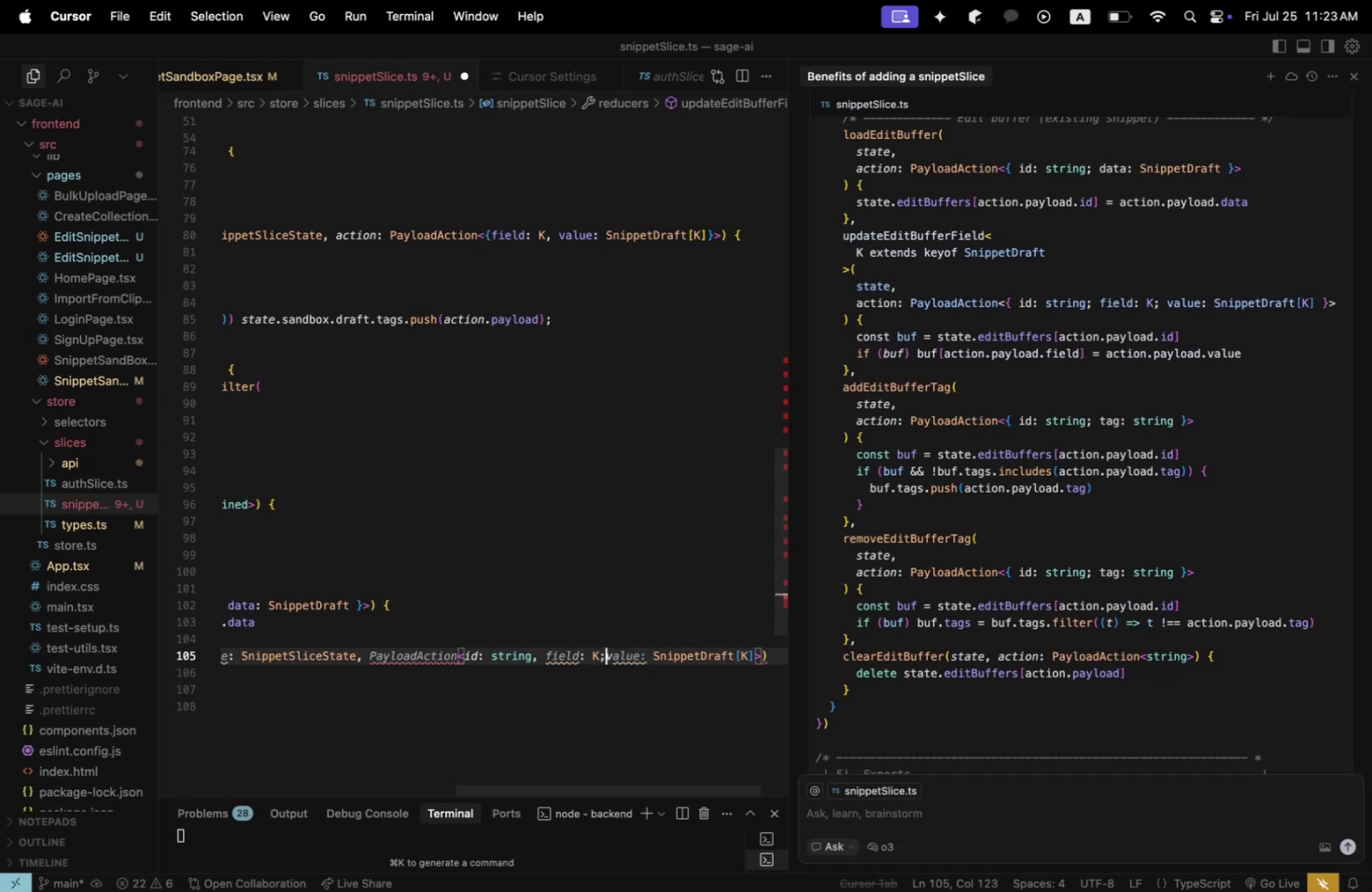 
key(Space)
 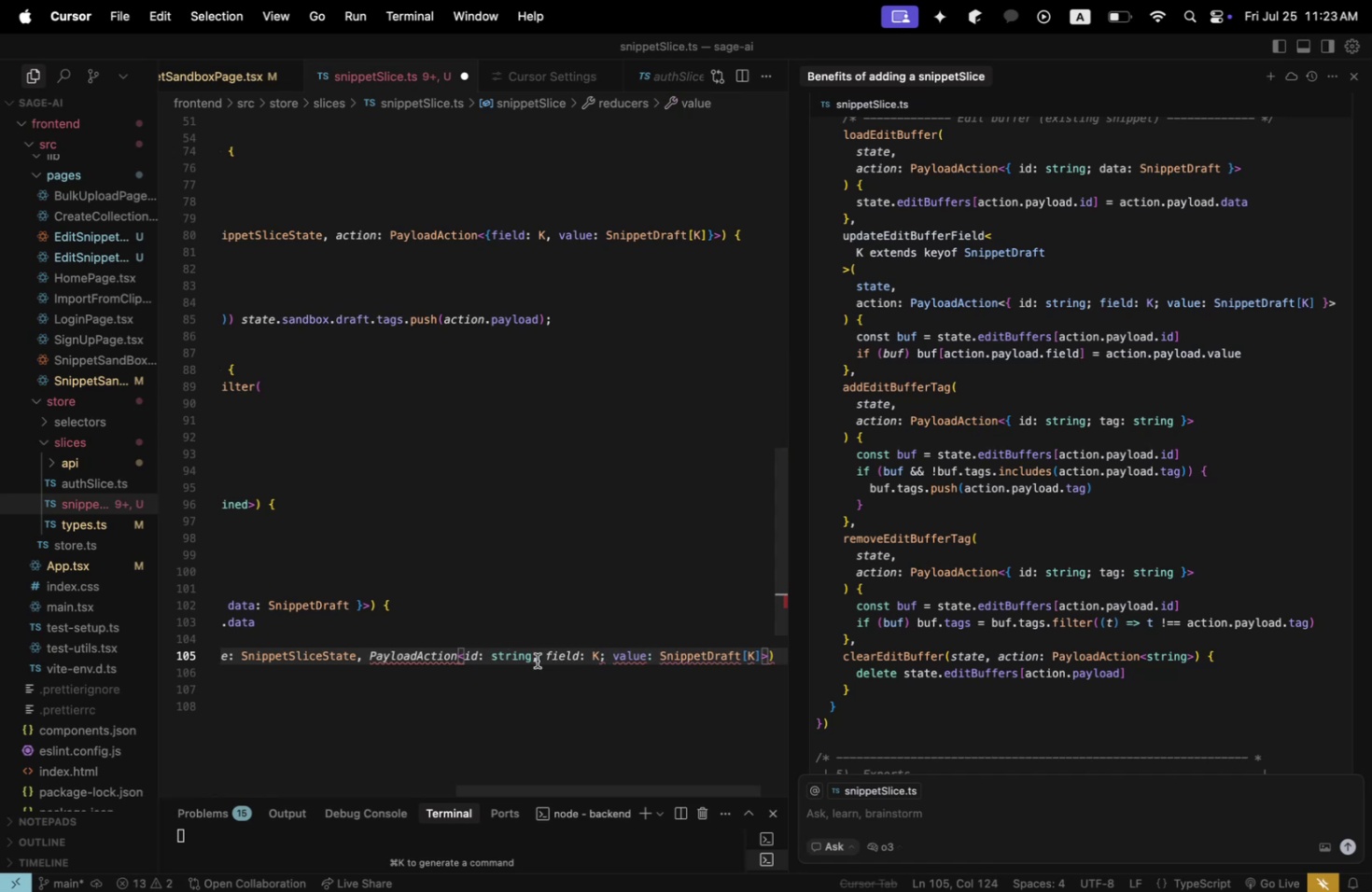 
left_click([540, 661])
 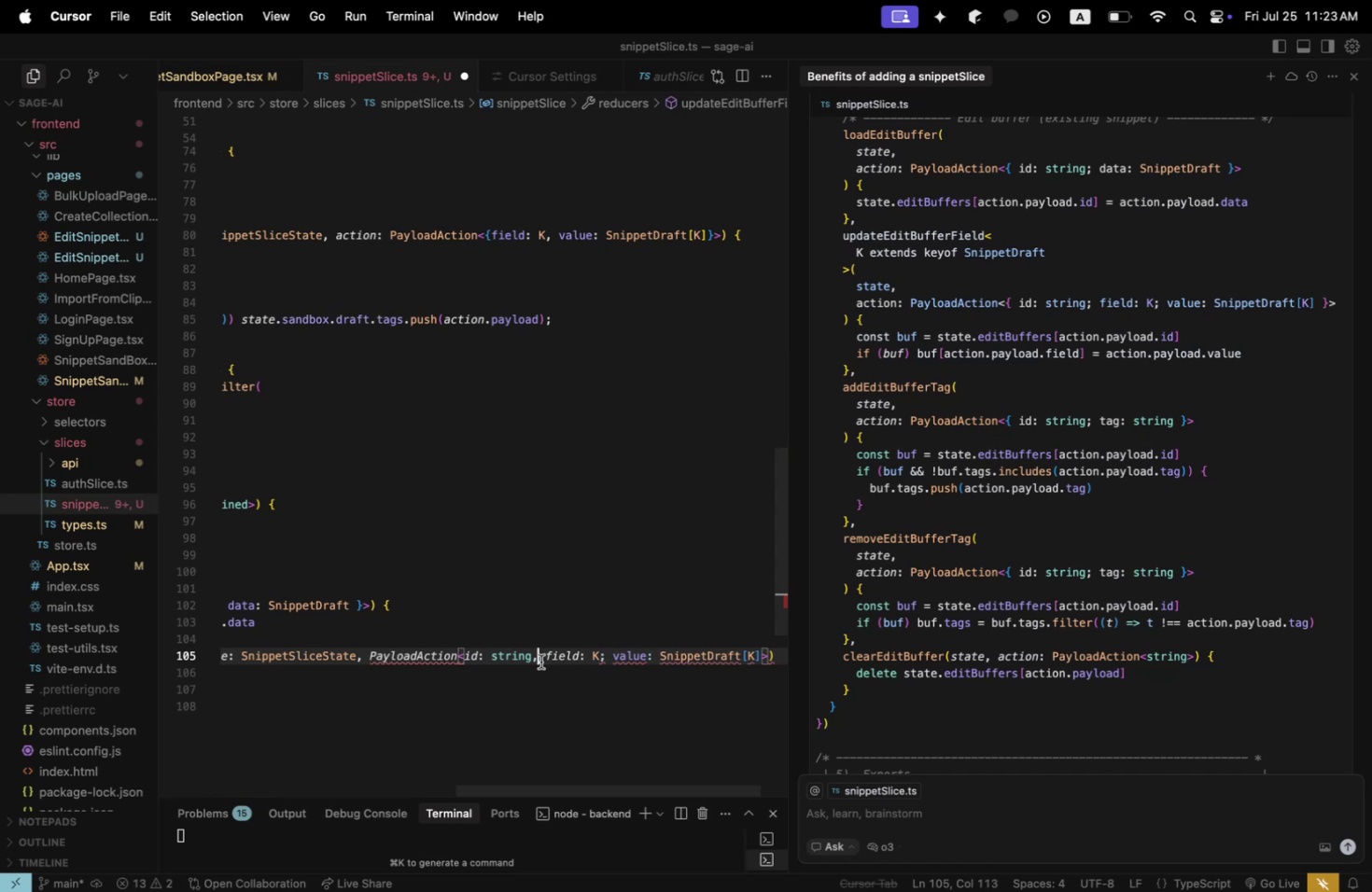 
key(Backspace)
 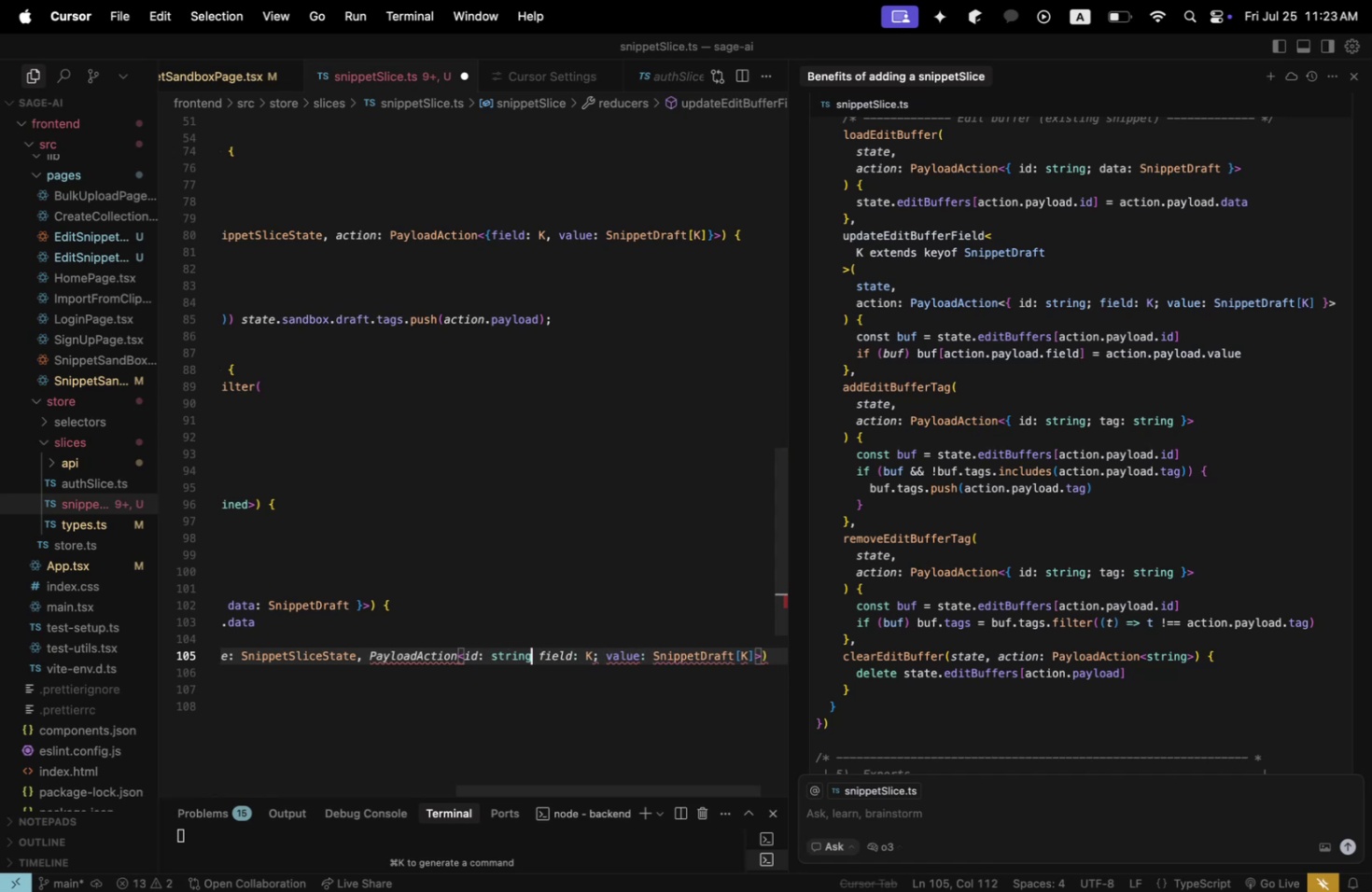 
key(Semicolon)
 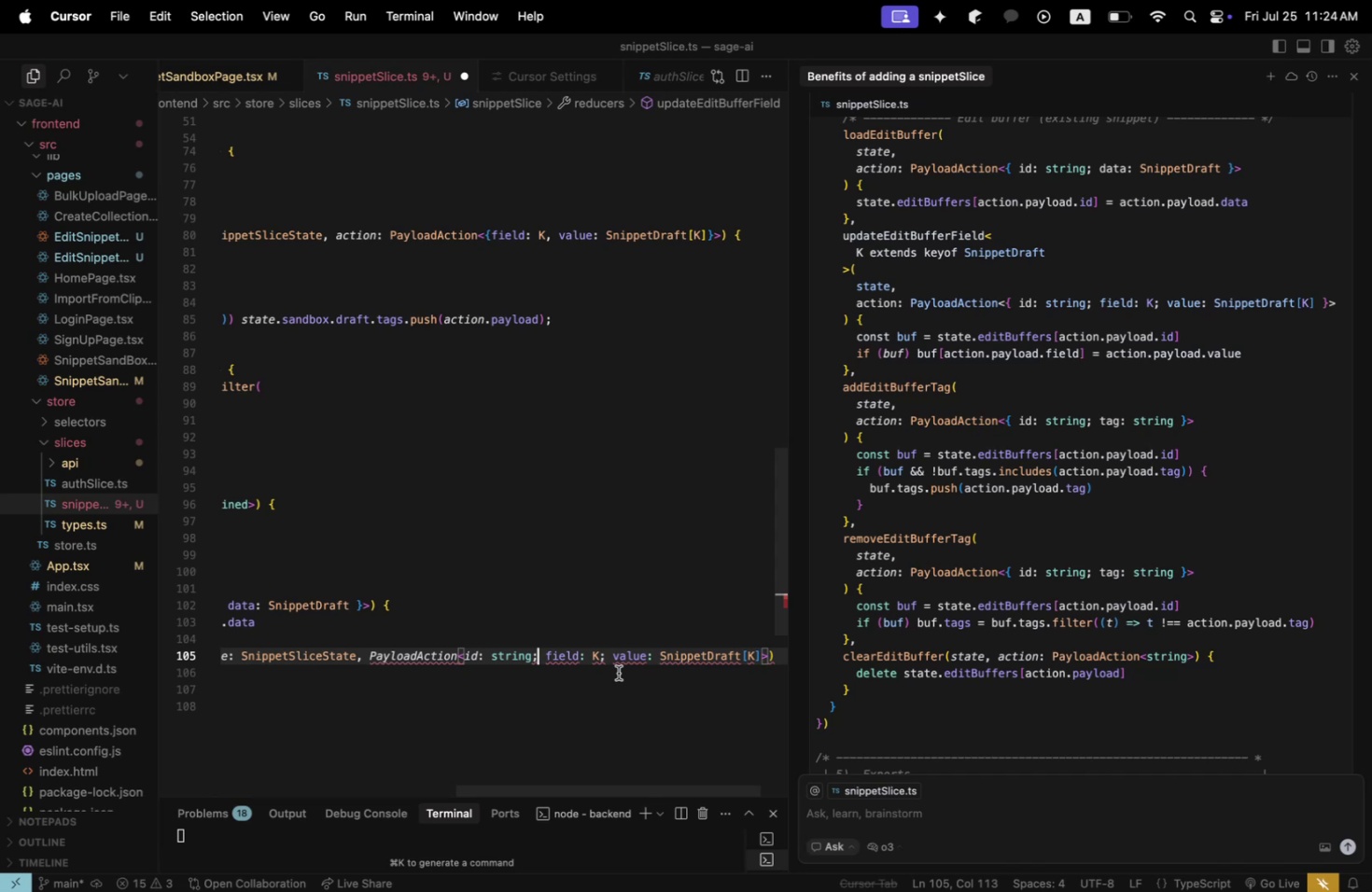 
wait(5.55)
 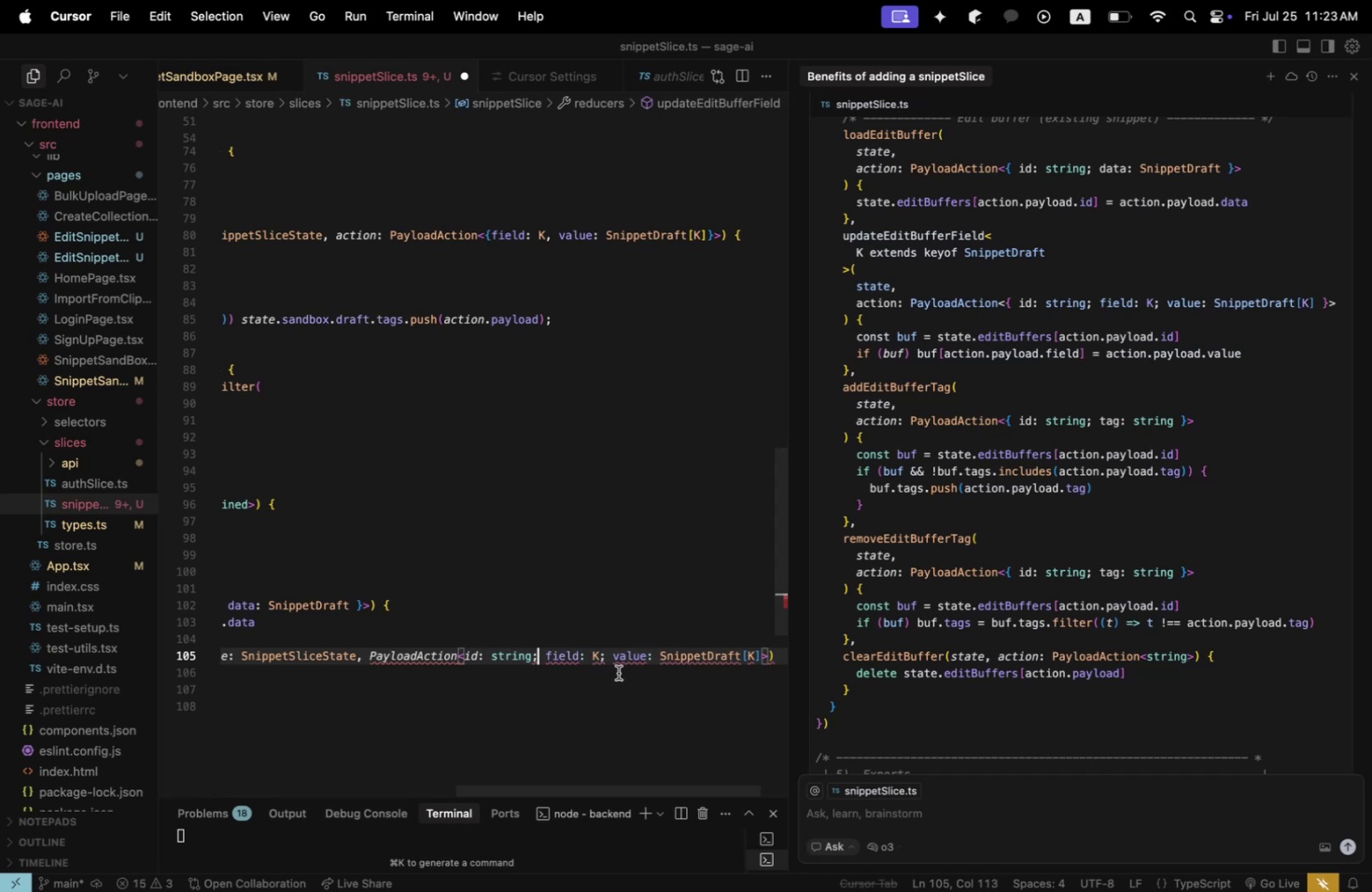 
left_click([461, 653])
 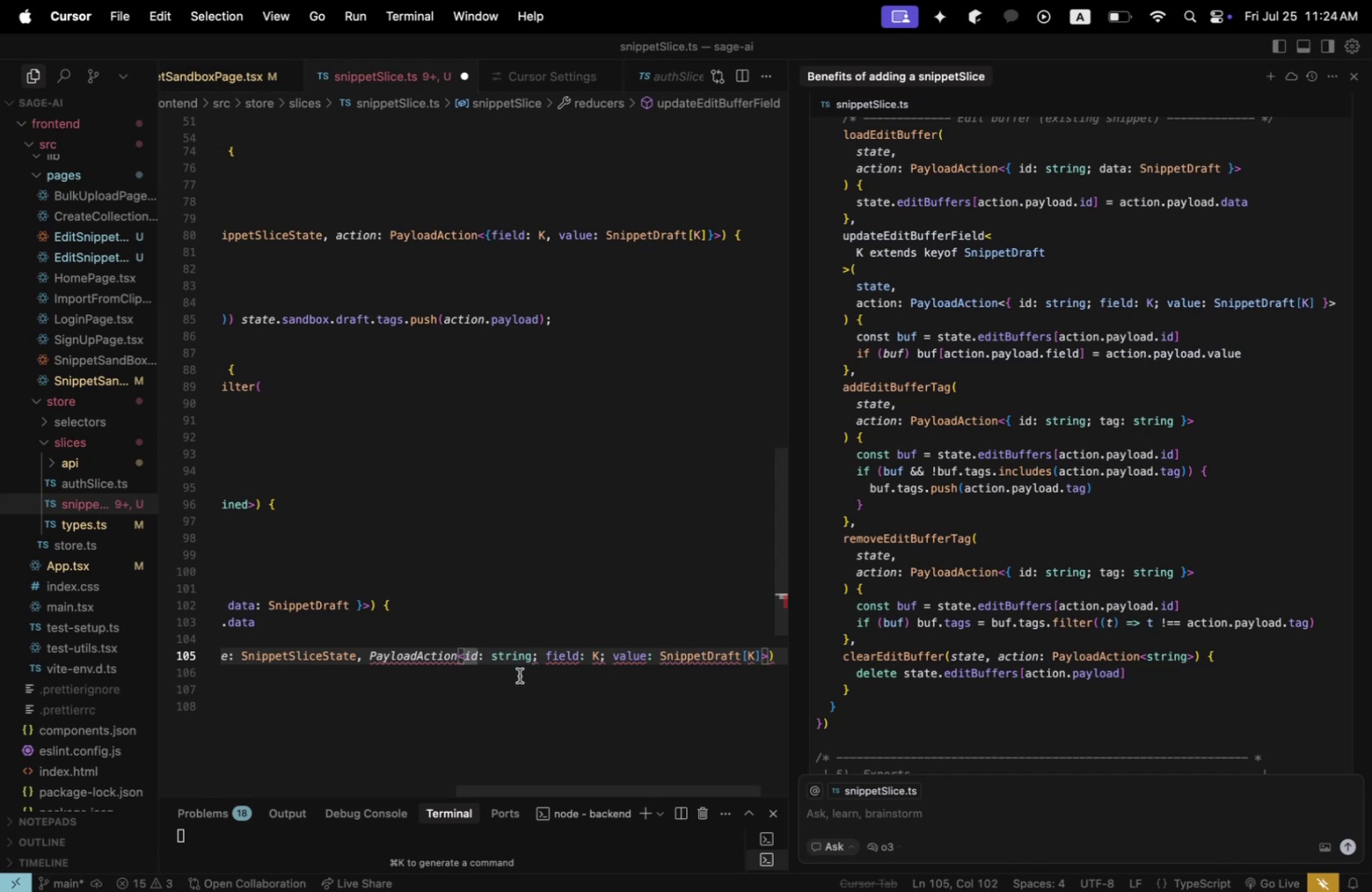 
key(Shift+ShiftLeft)
 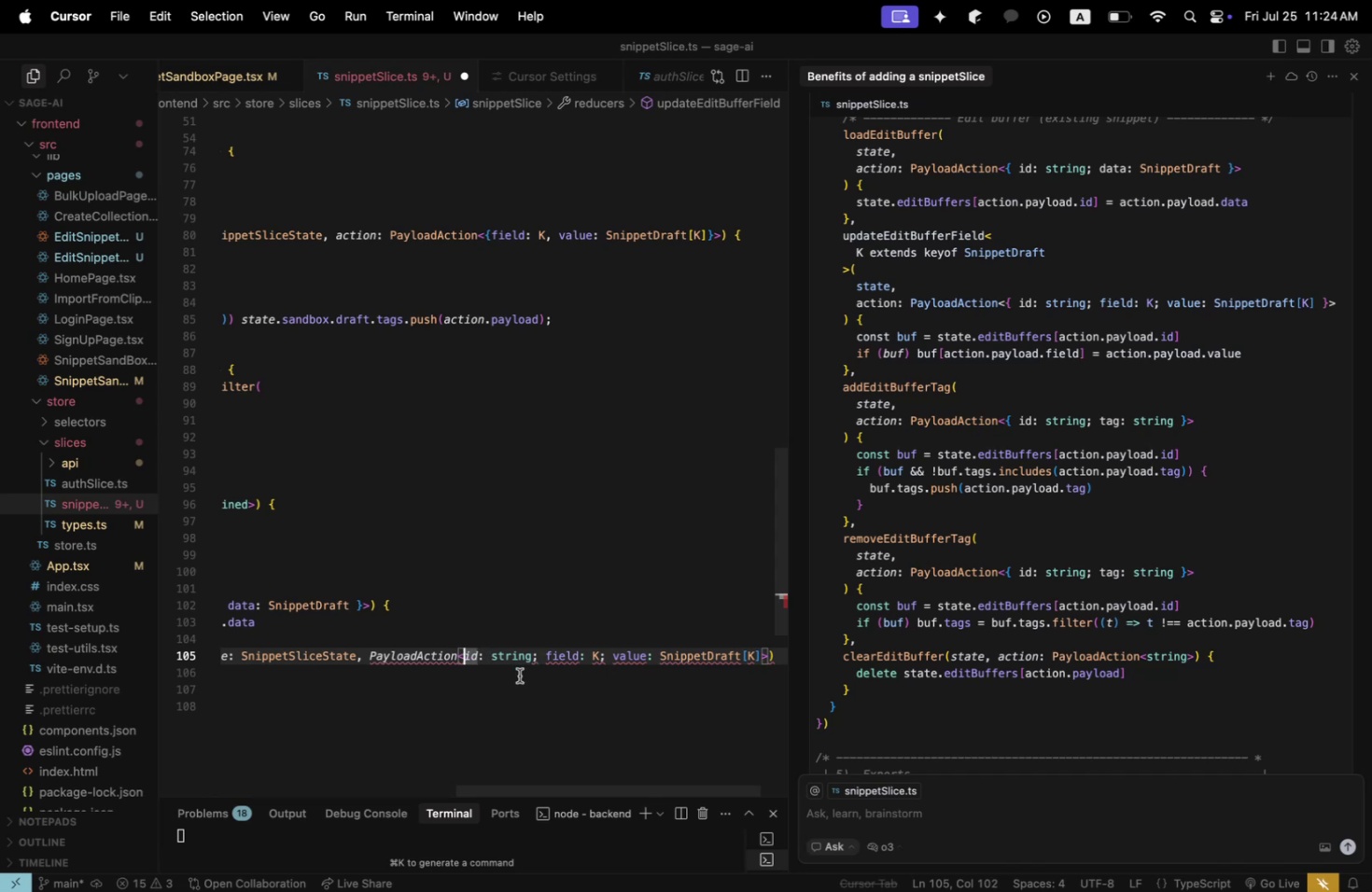 
key(Shift+BracketLeft)
 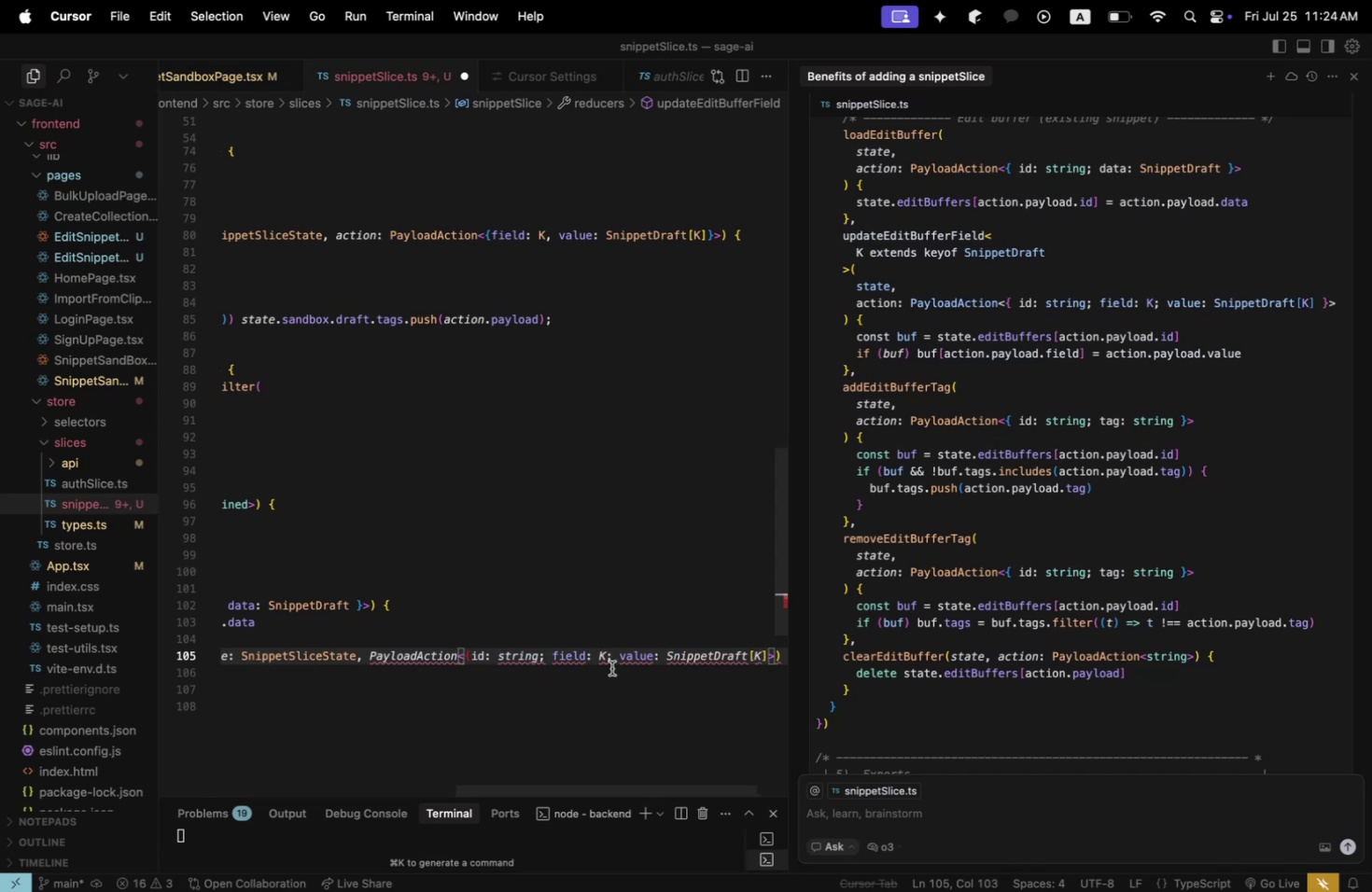 
left_click_drag(start_coordinate=[630, 657], to_coordinate=[804, 649])
 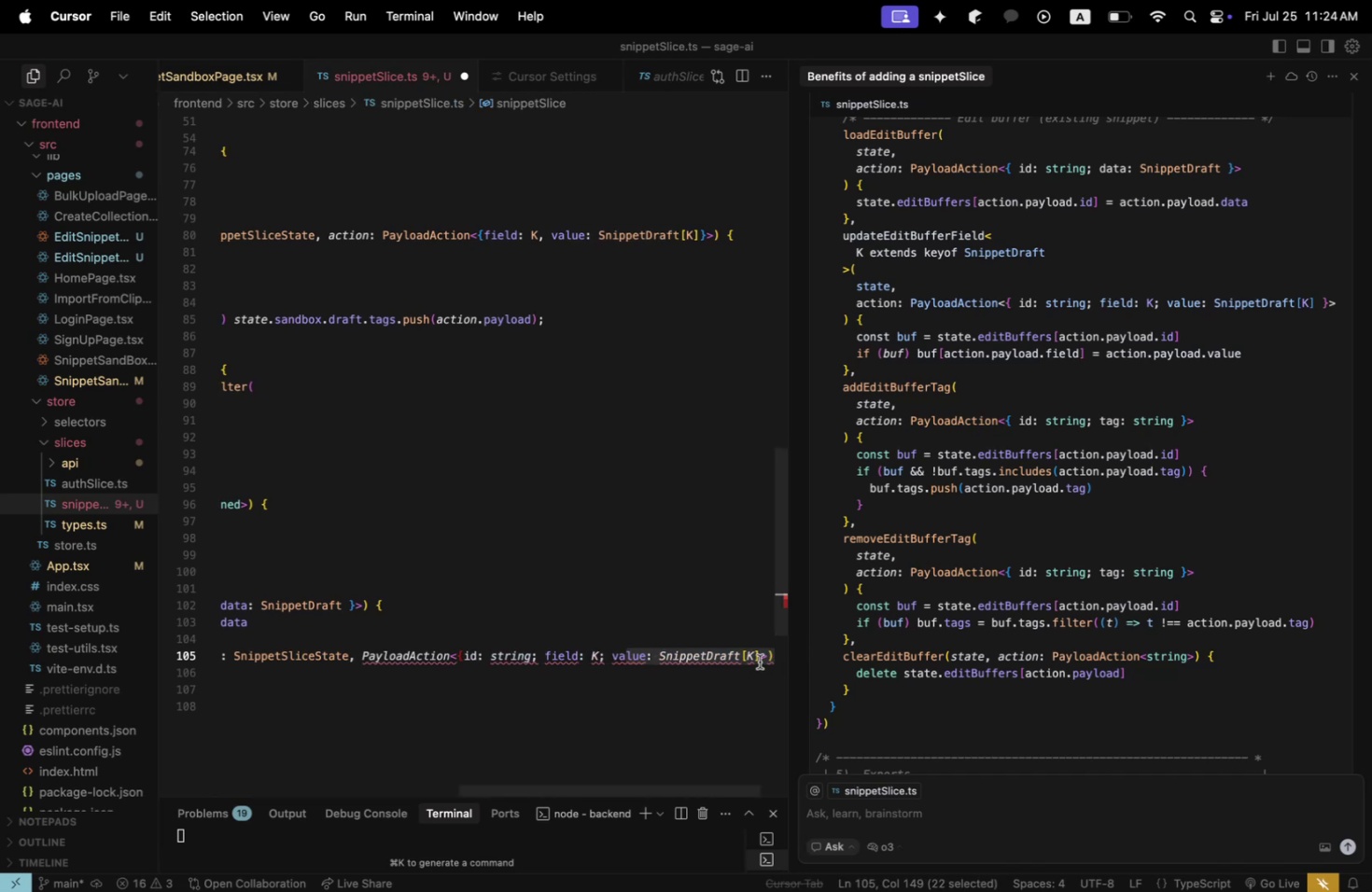 
left_click([759, 661])
 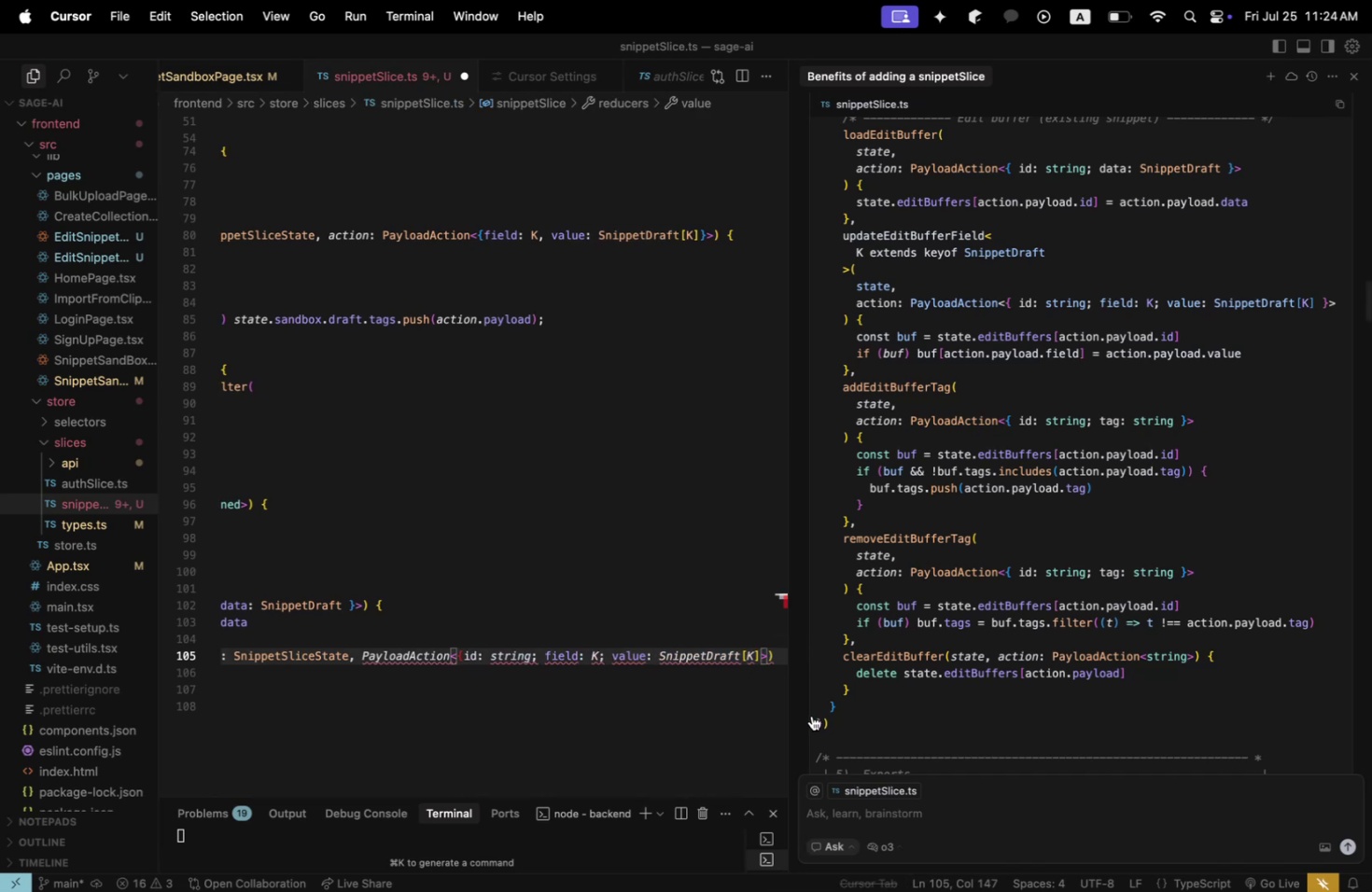 
key(Shift+ShiftLeft)
 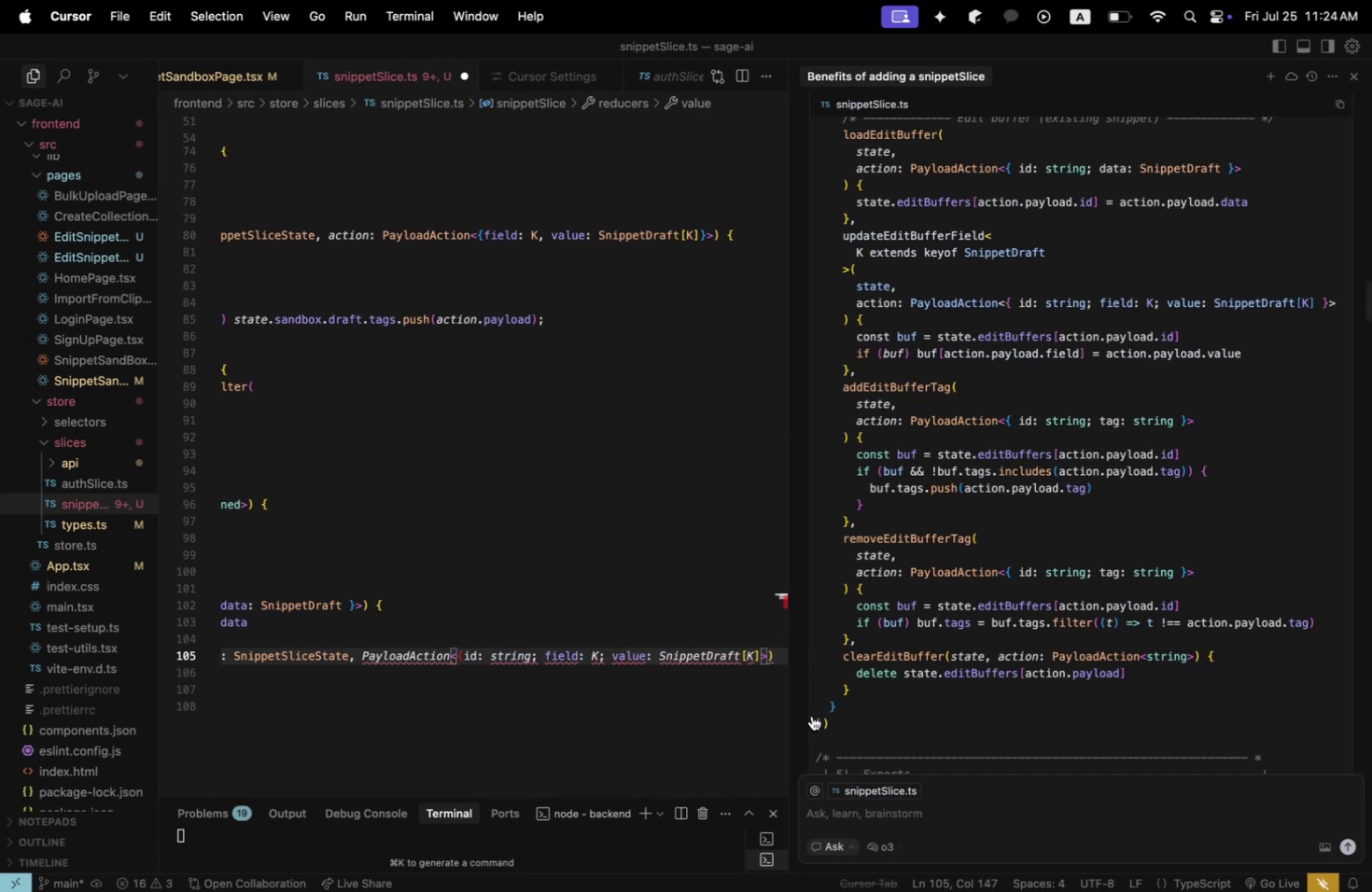 
key(Shift+BracketRight)
 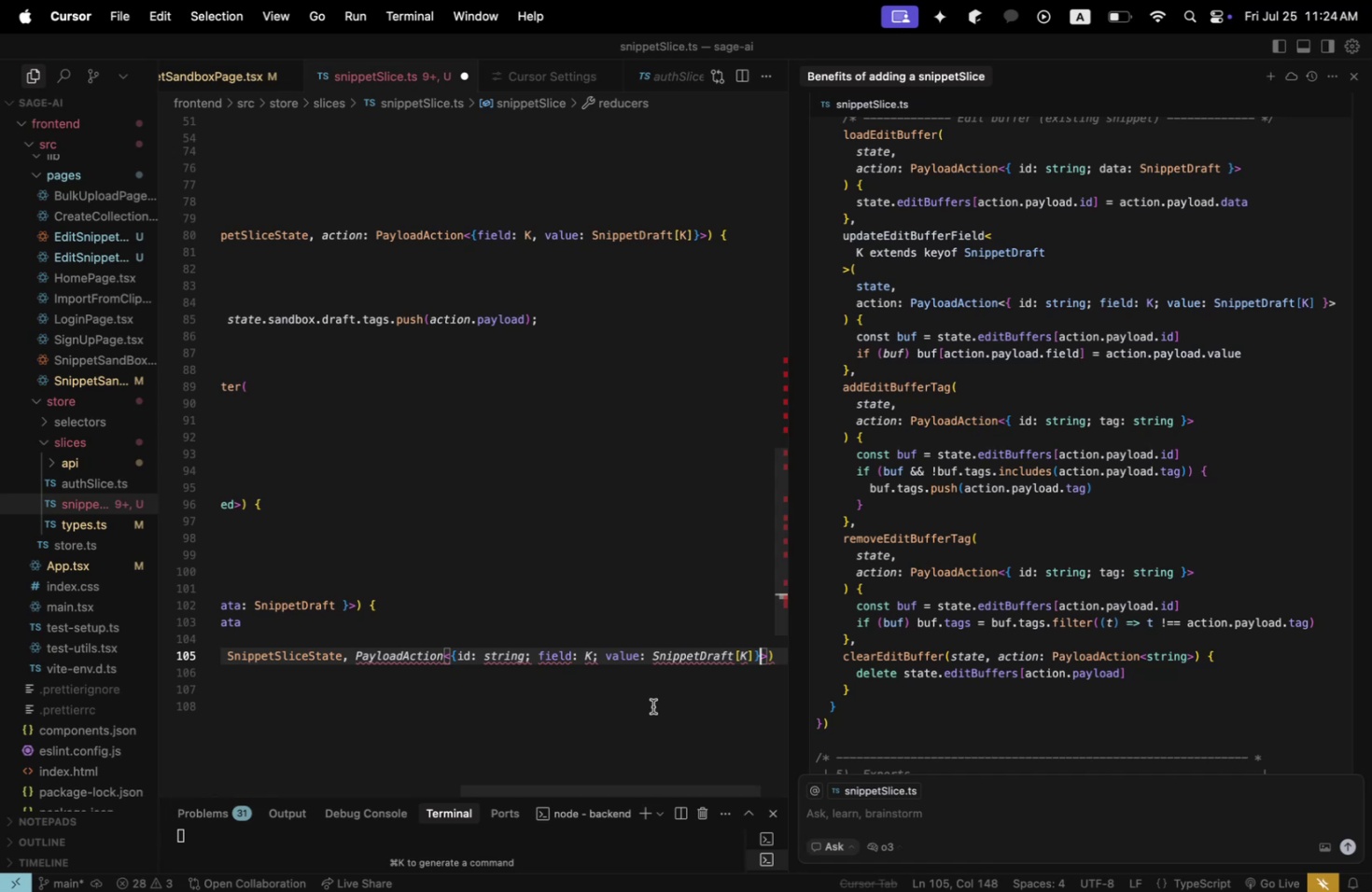 
wait(25.5)
 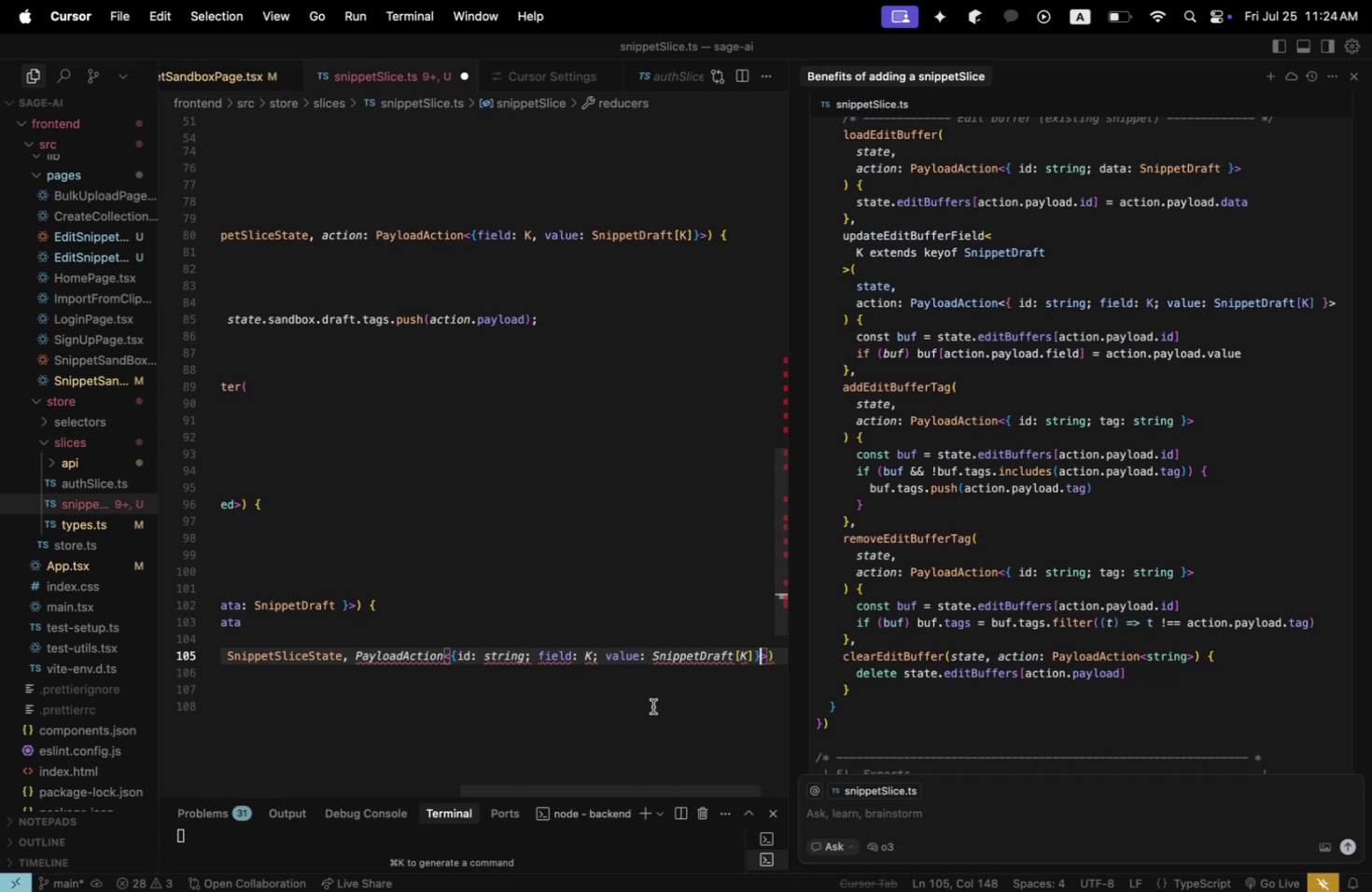 
mouse_move([416, 676])
 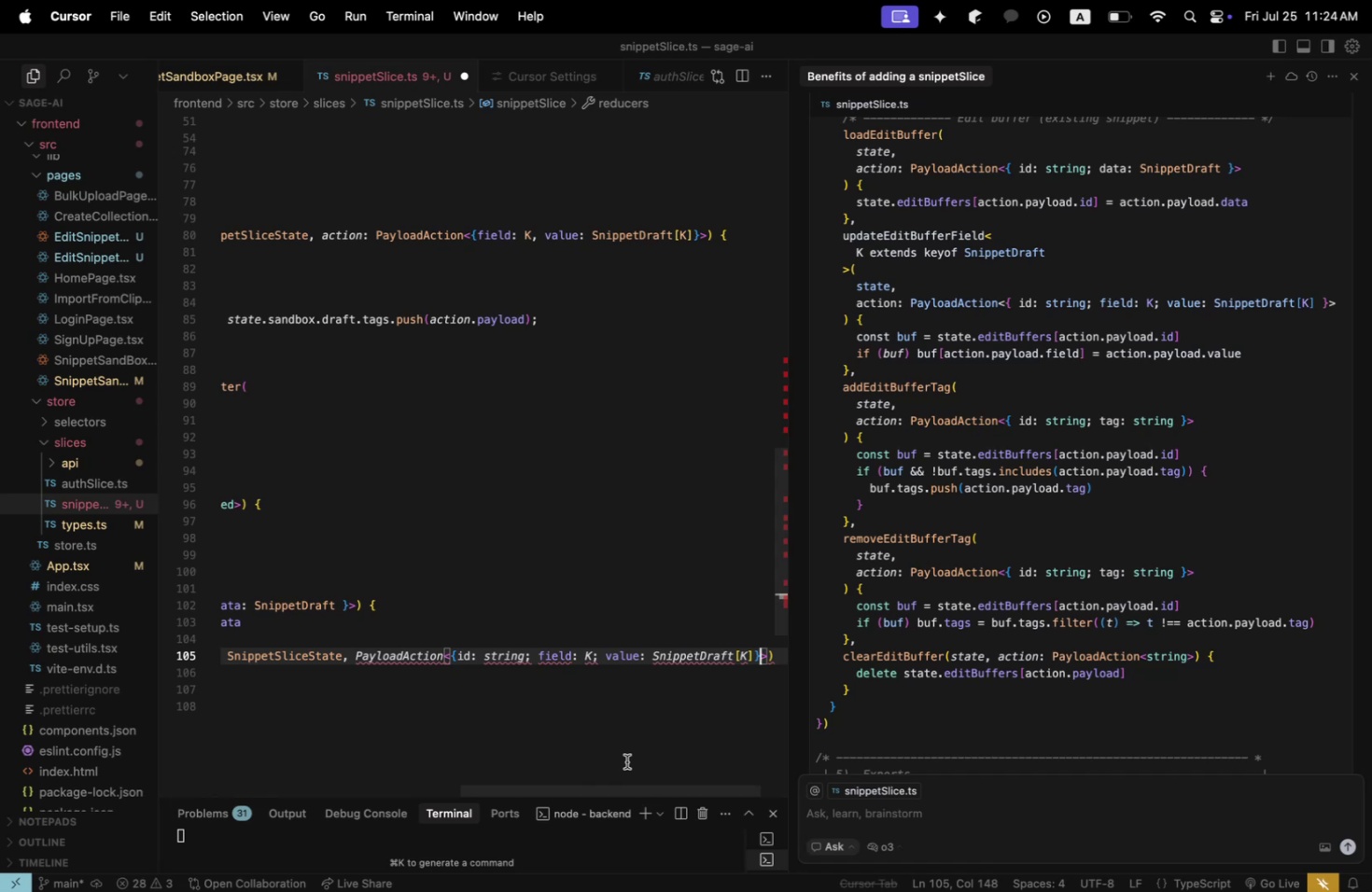 
wait(8.38)
 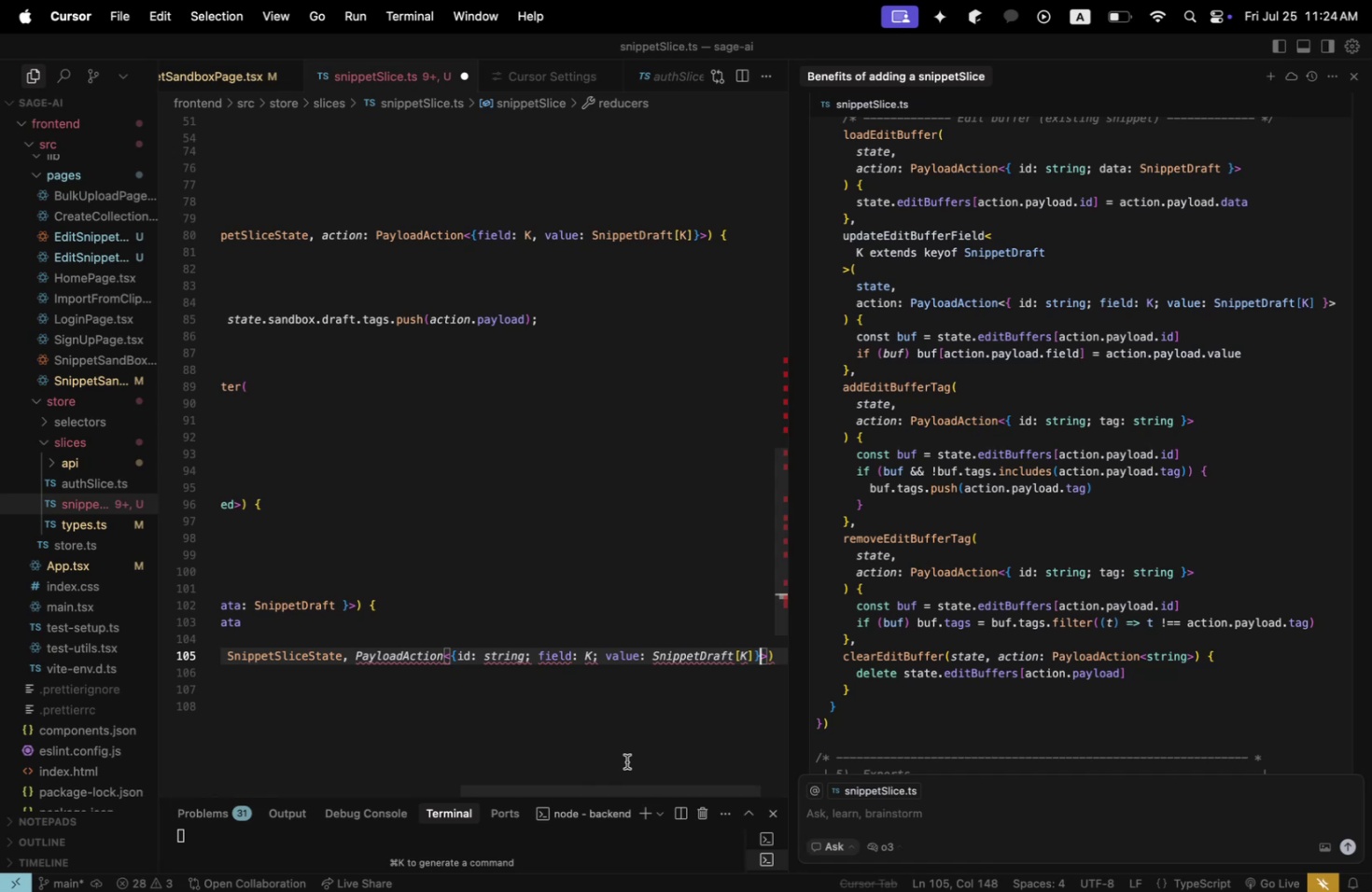 
left_click([357, 654])
 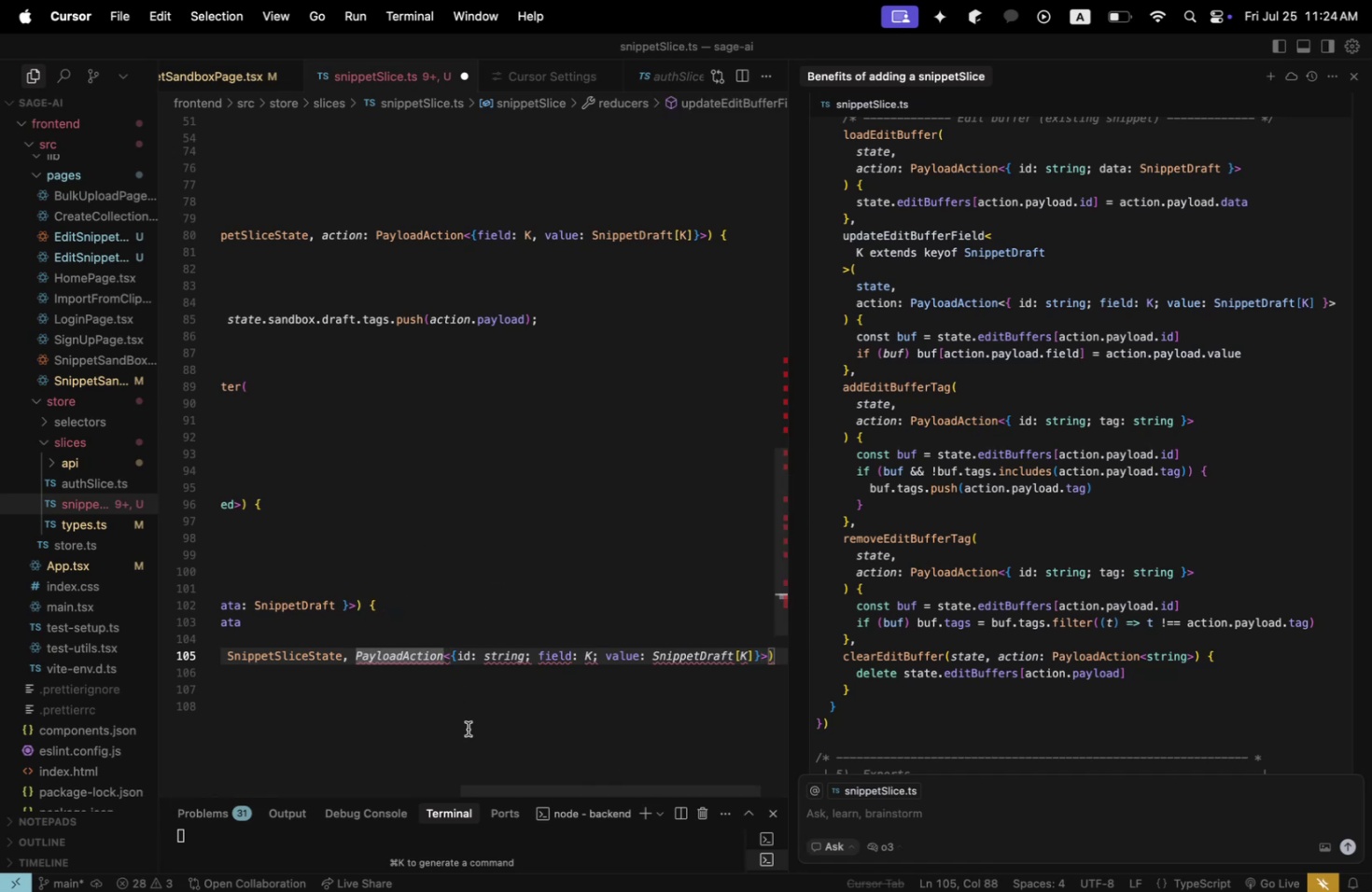 
type(action: )
 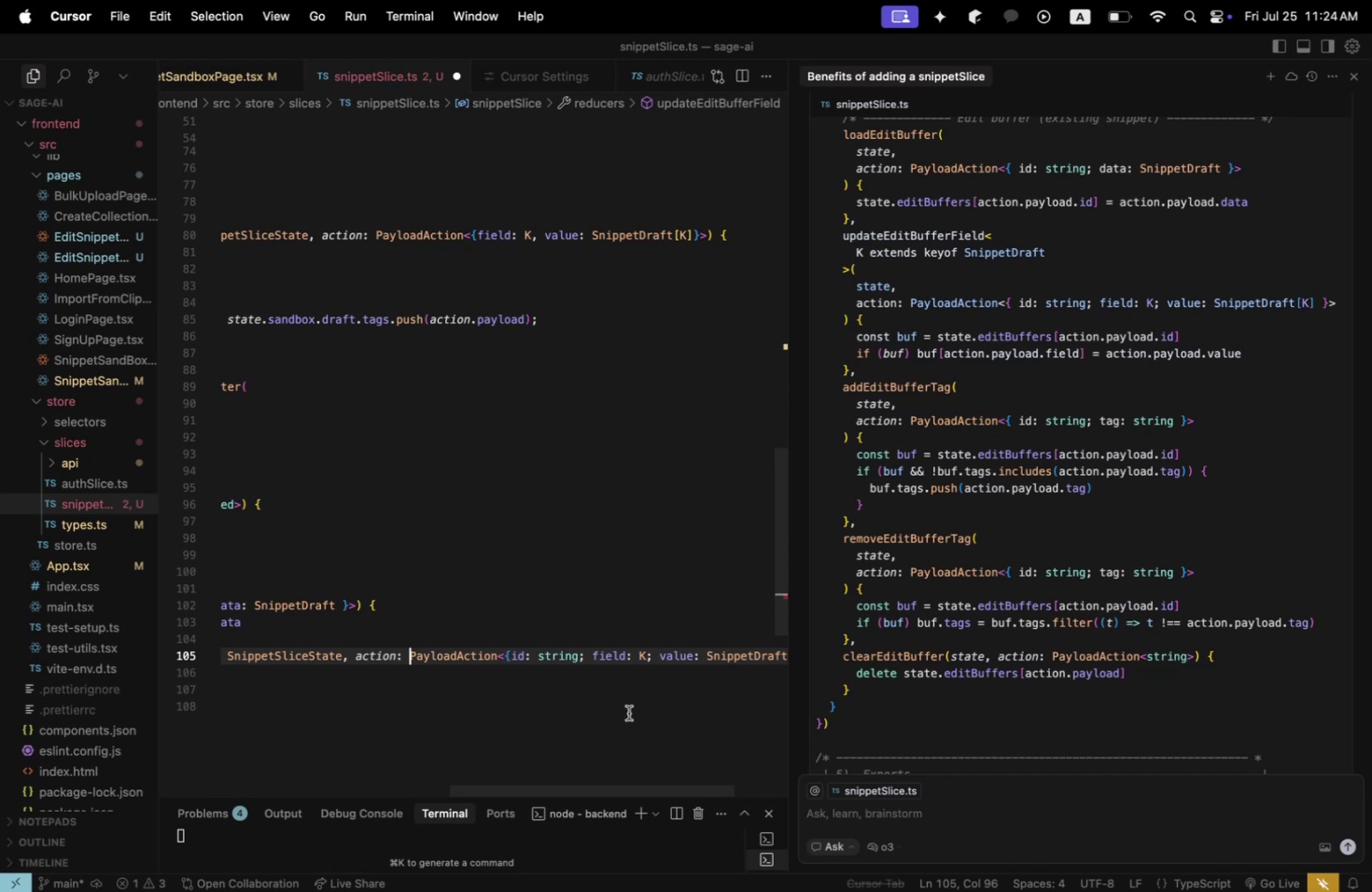 
left_click_drag(start_coordinate=[704, 663], to_coordinate=[879, 655])
 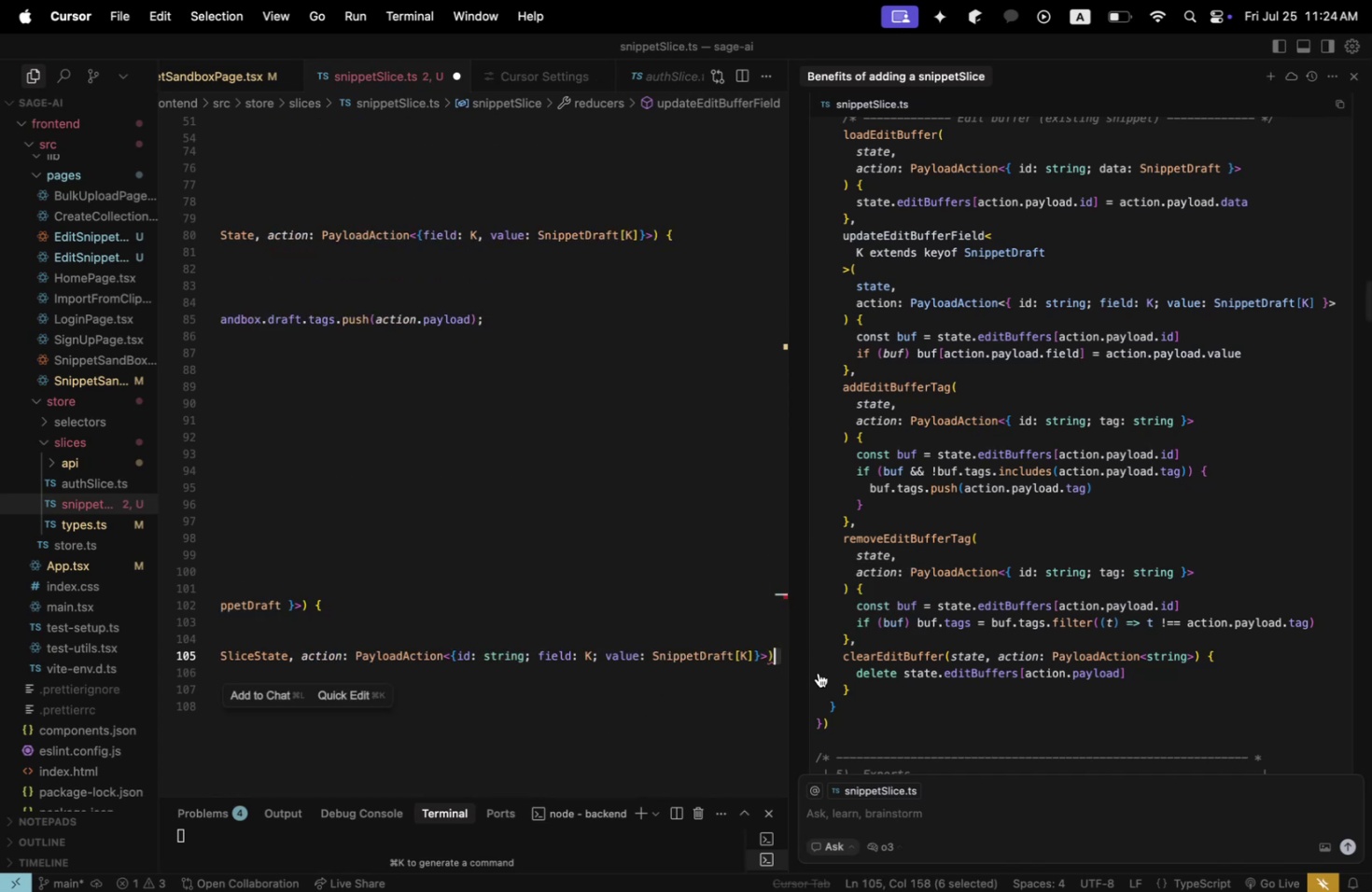 
key(Space)
 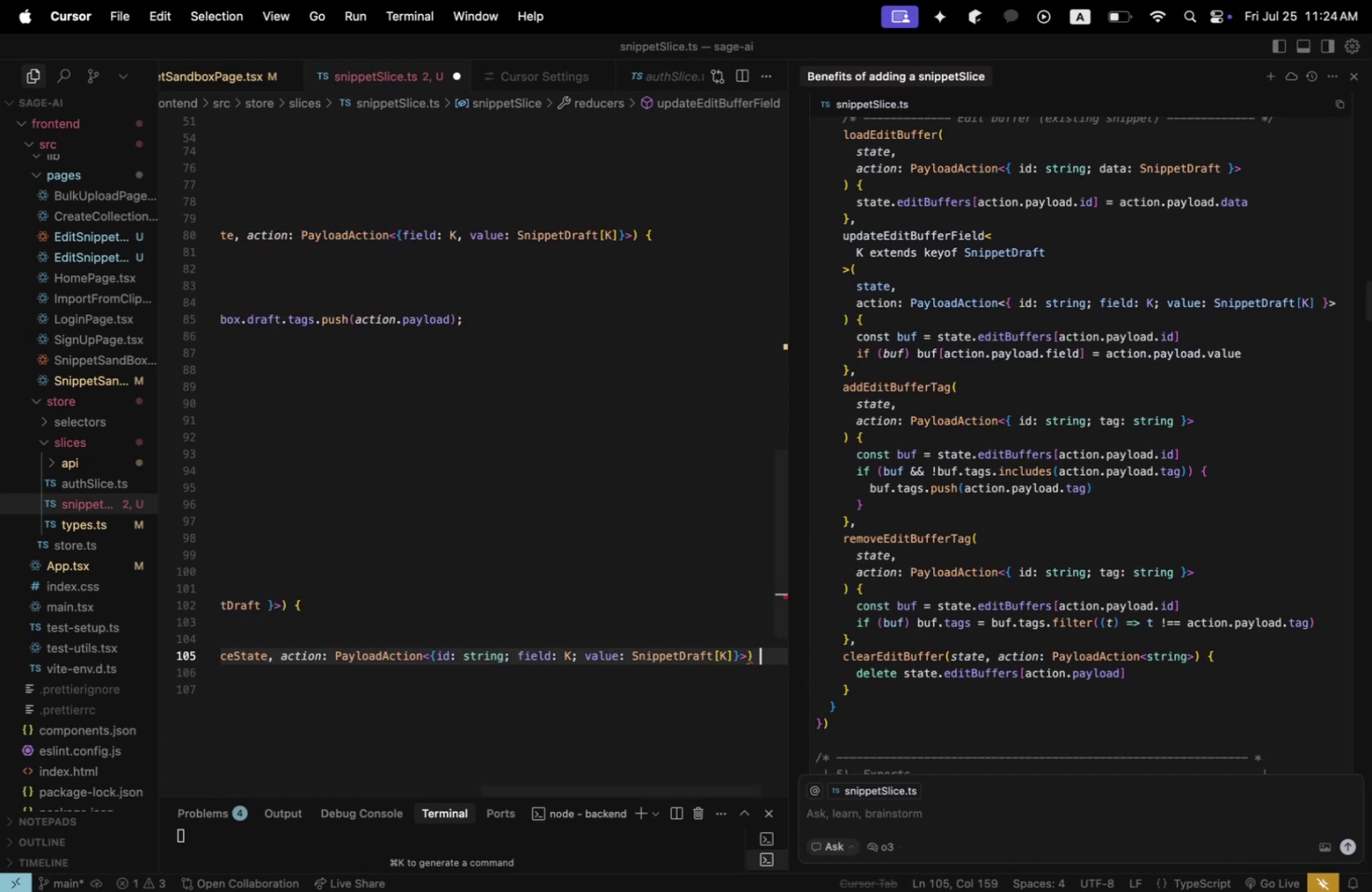 
key(Shift+ShiftLeft)
 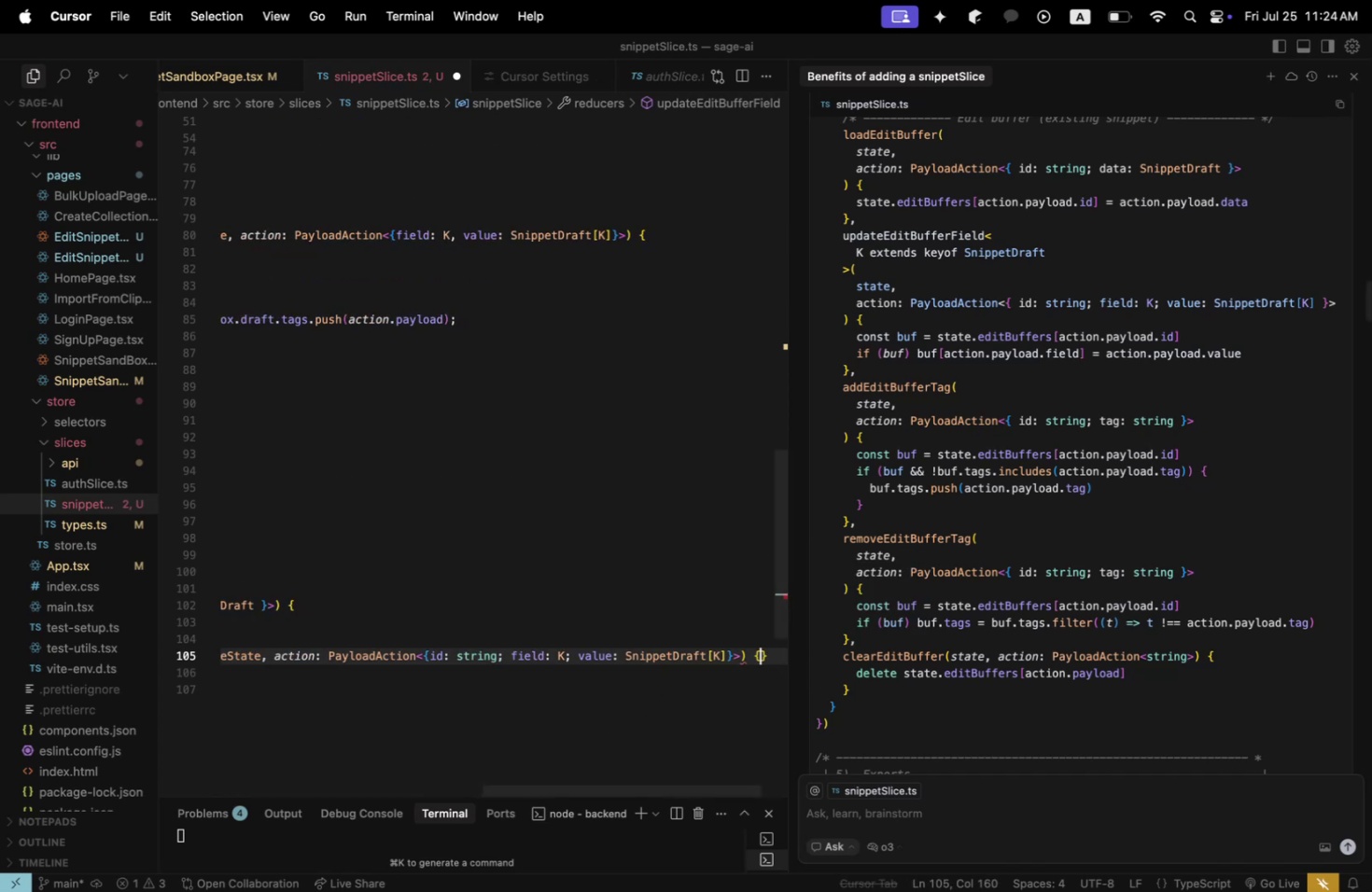 
key(Shift+BracketLeft)
 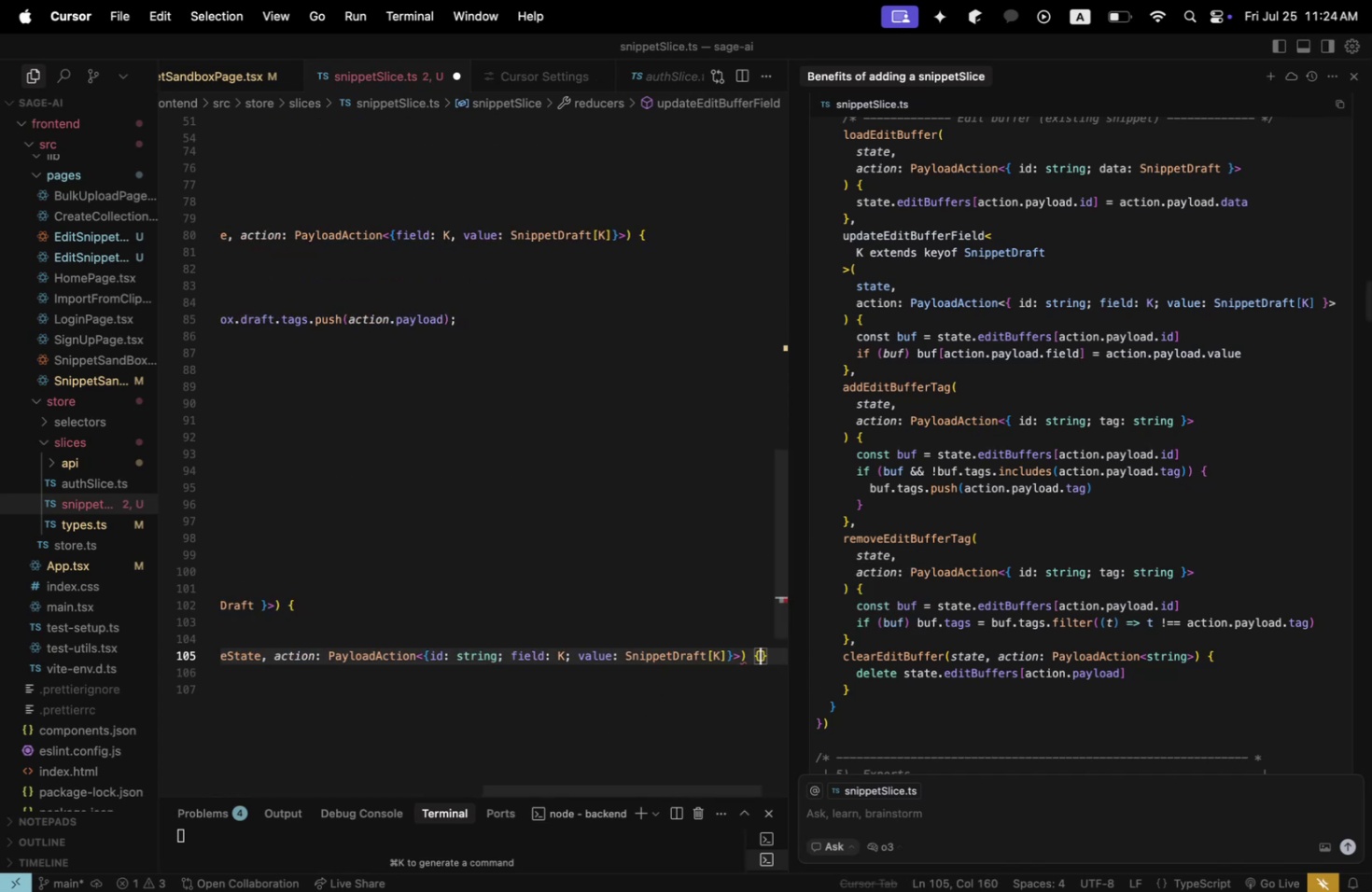 
key(Enter)
 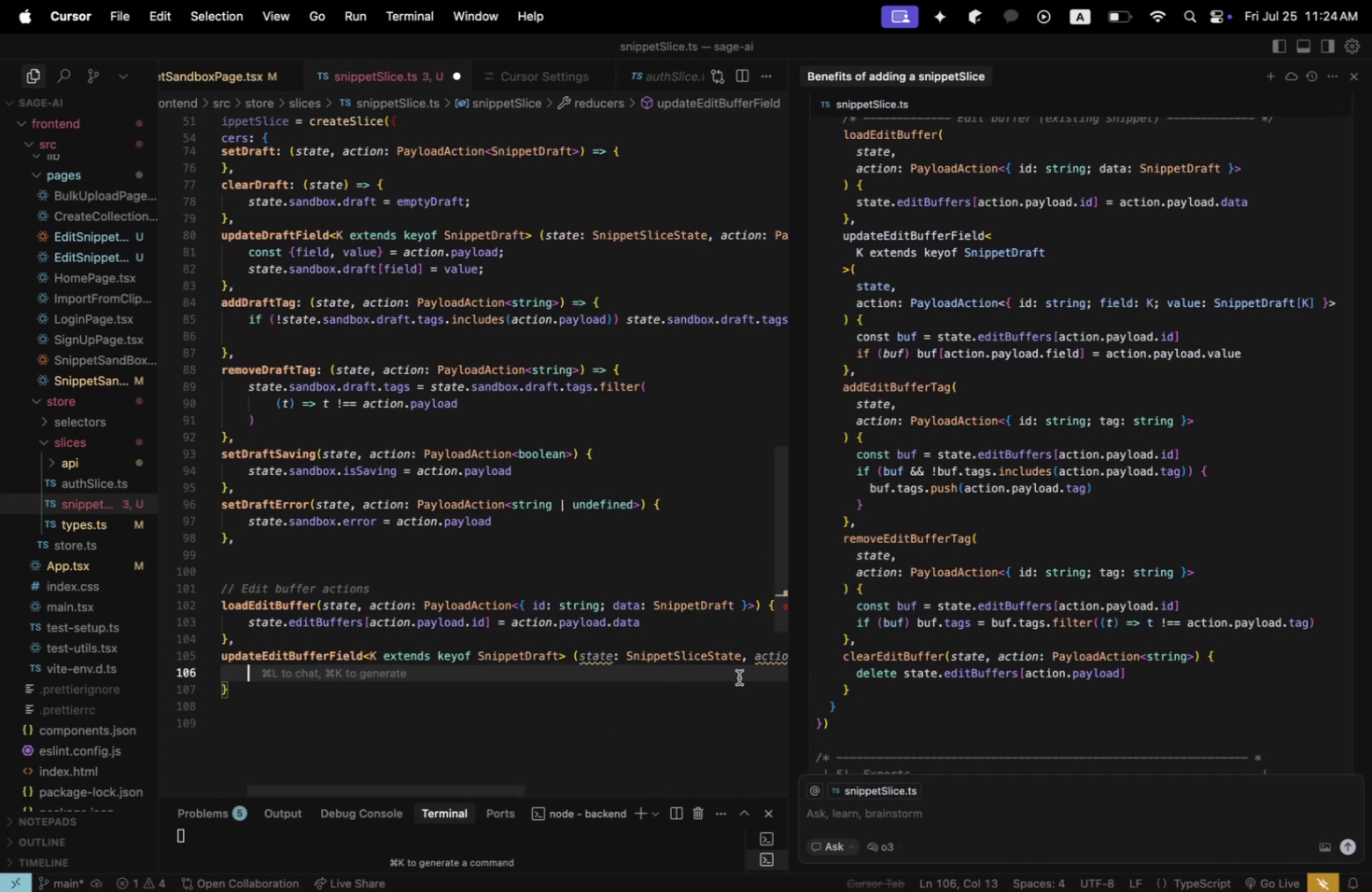 
left_click_drag(start_coordinate=[734, 659], to_coordinate=[964, 659])
 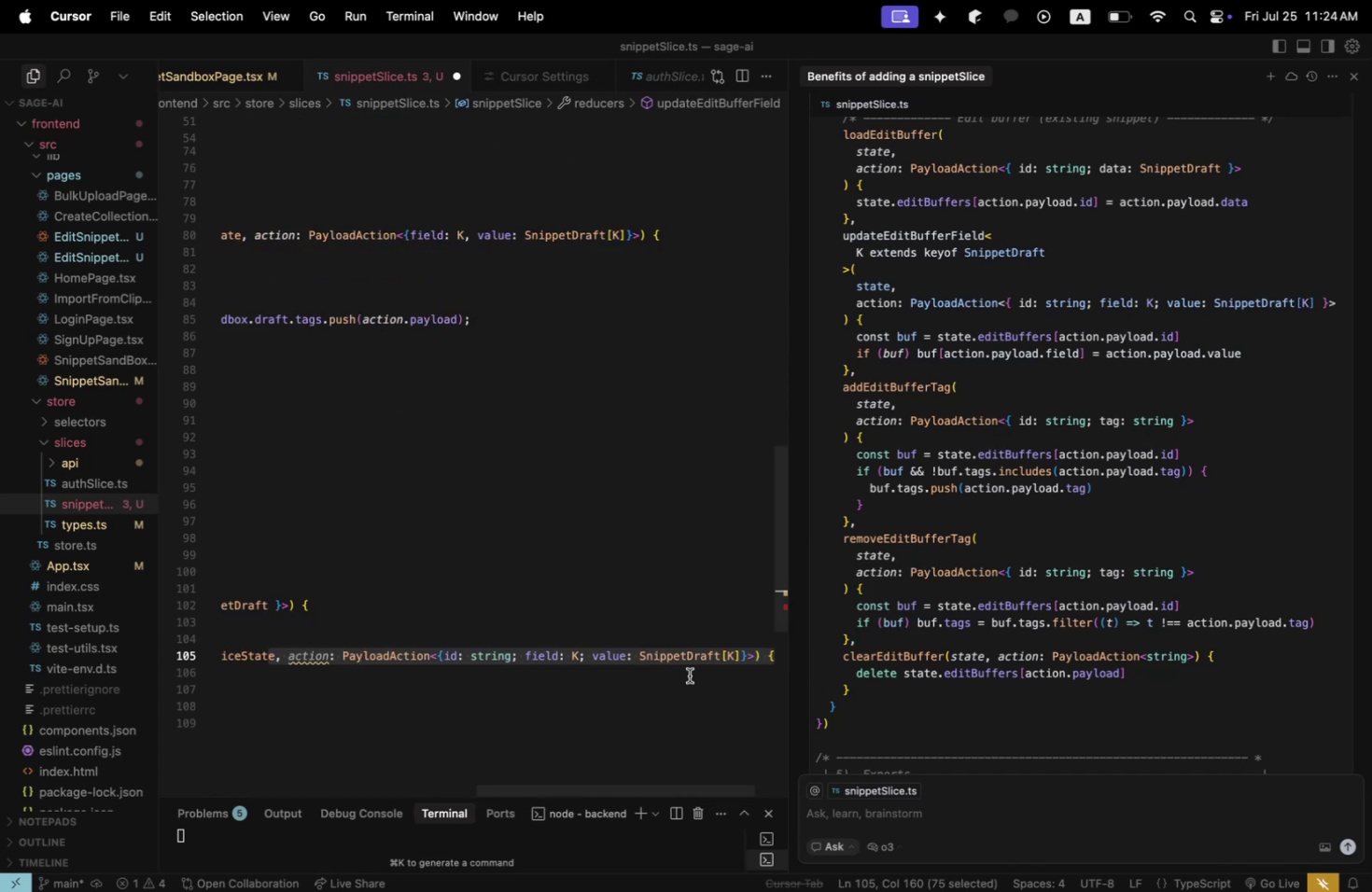 
left_click([689, 675])
 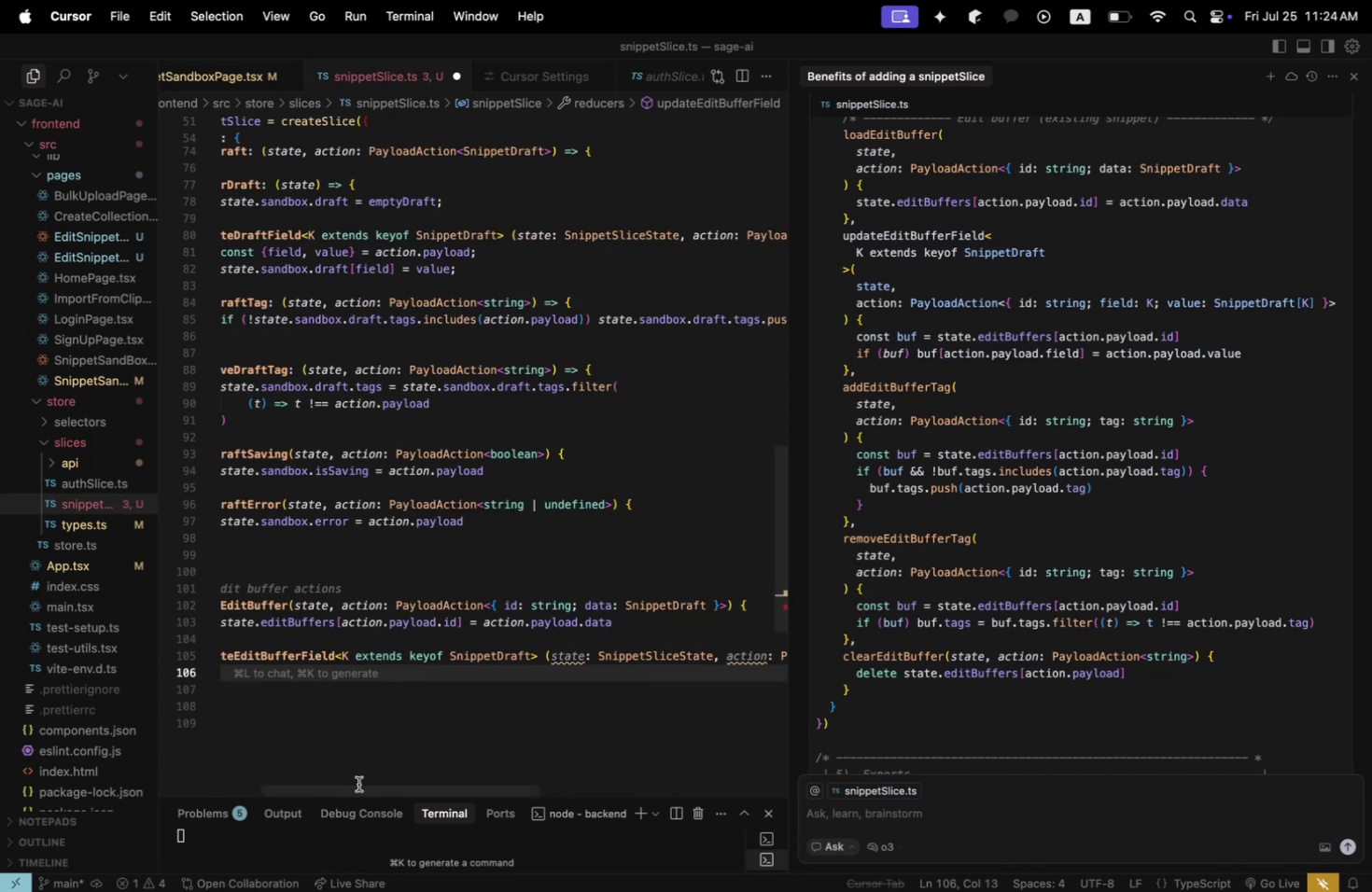 
left_click_drag(start_coordinate=[361, 789], to_coordinate=[205, 789])
 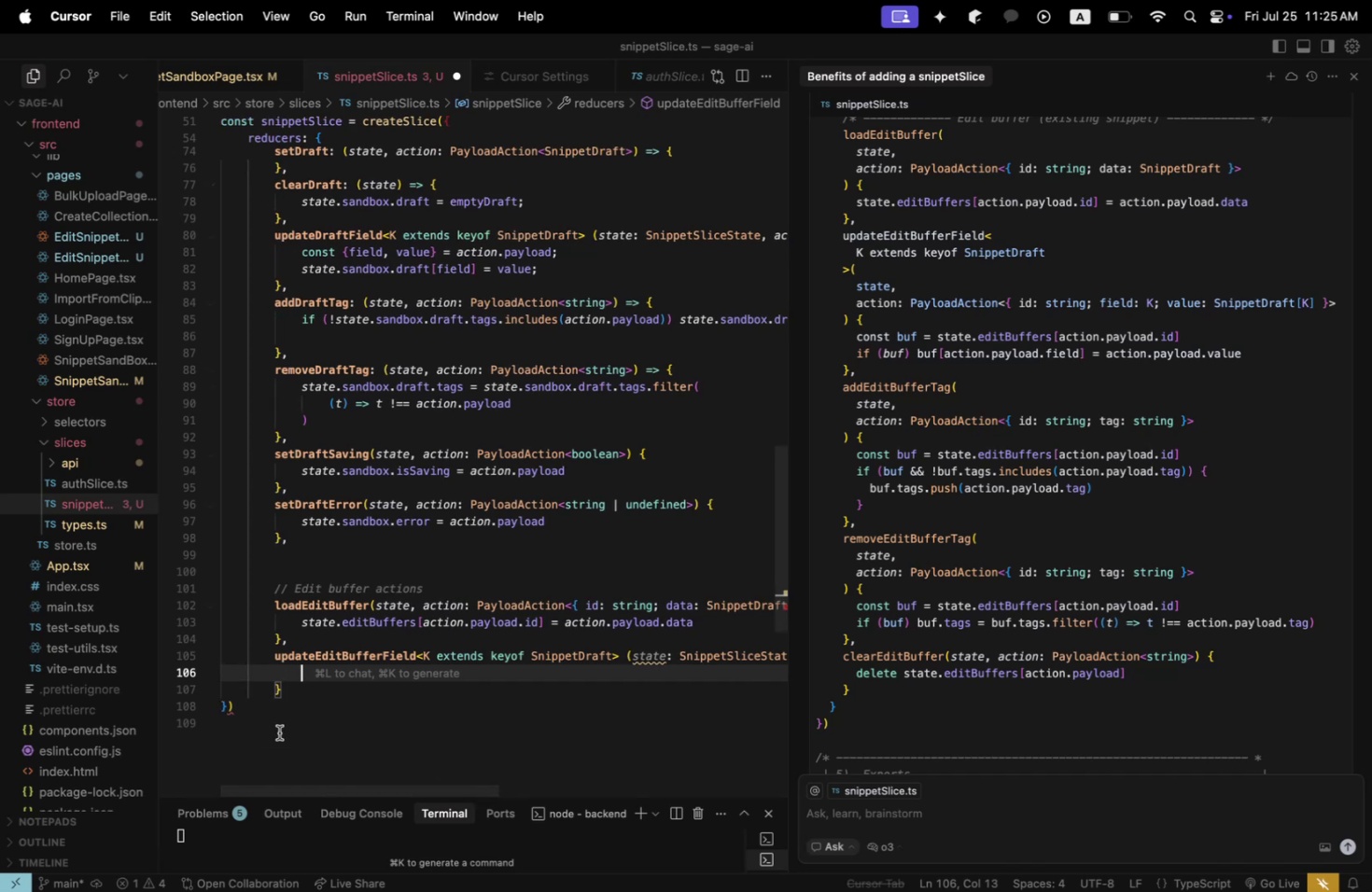 
left_click([227, 709])
 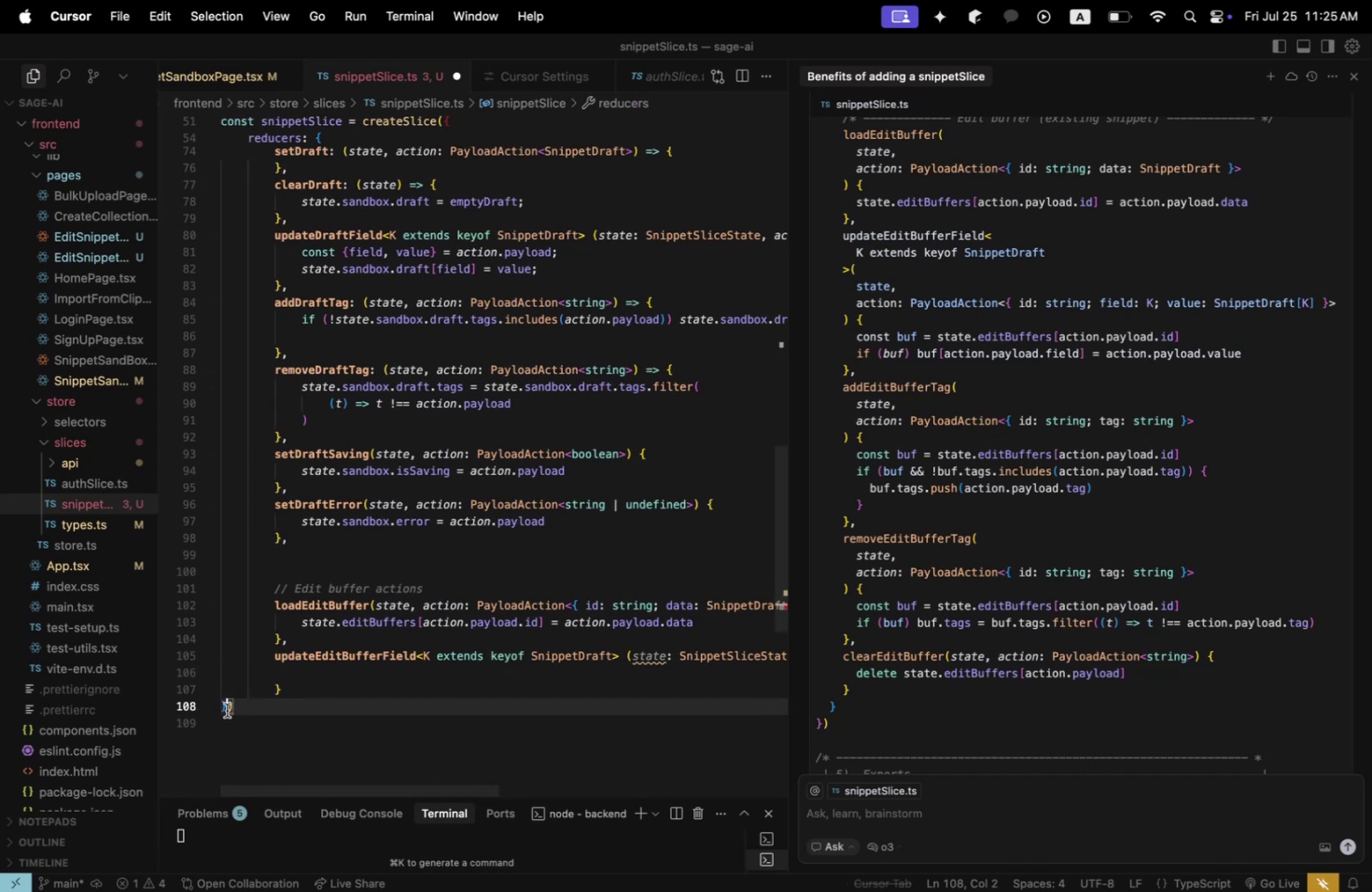 
key(Enter)
 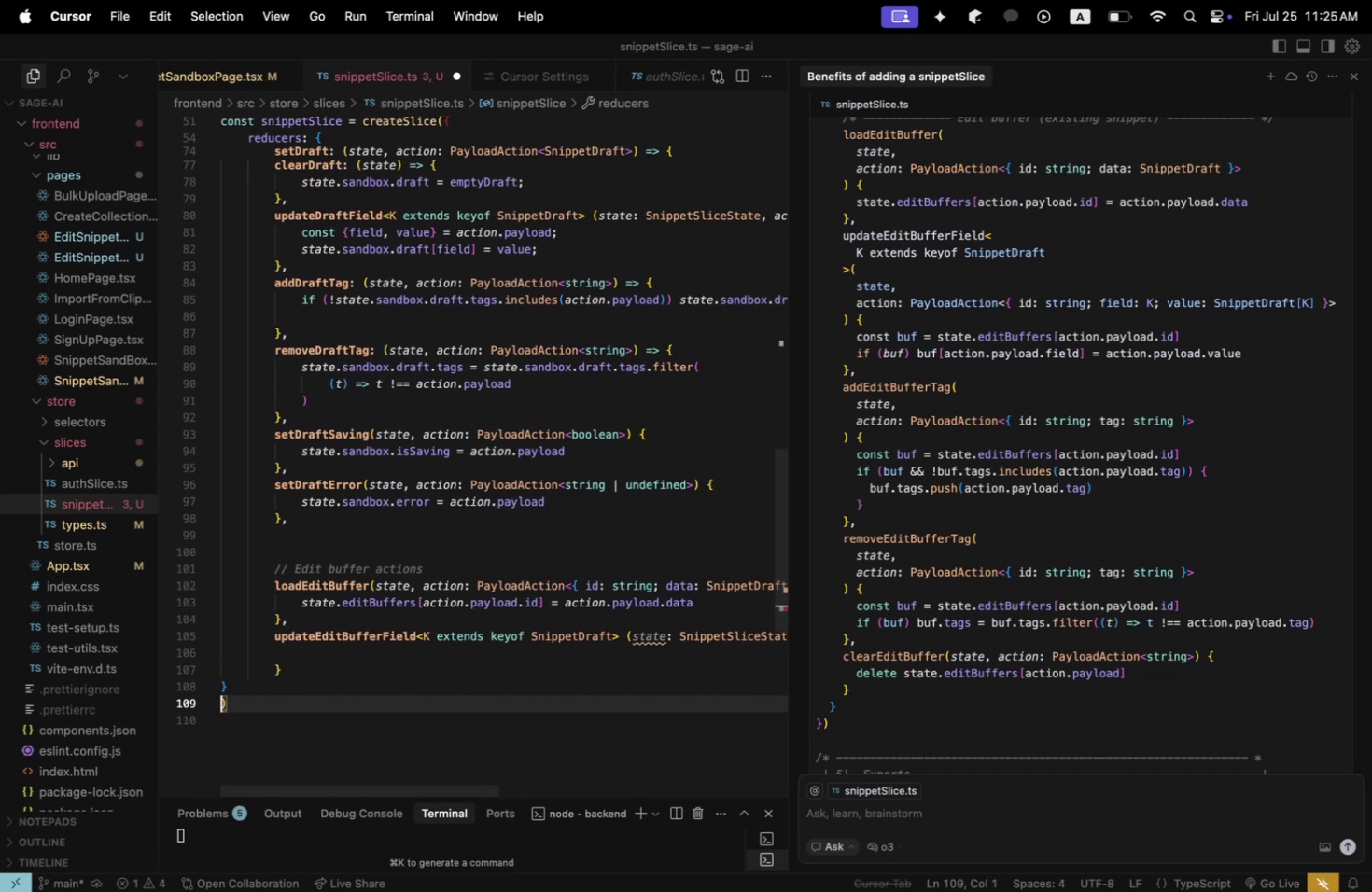 
key(Shift+ShiftLeft)
 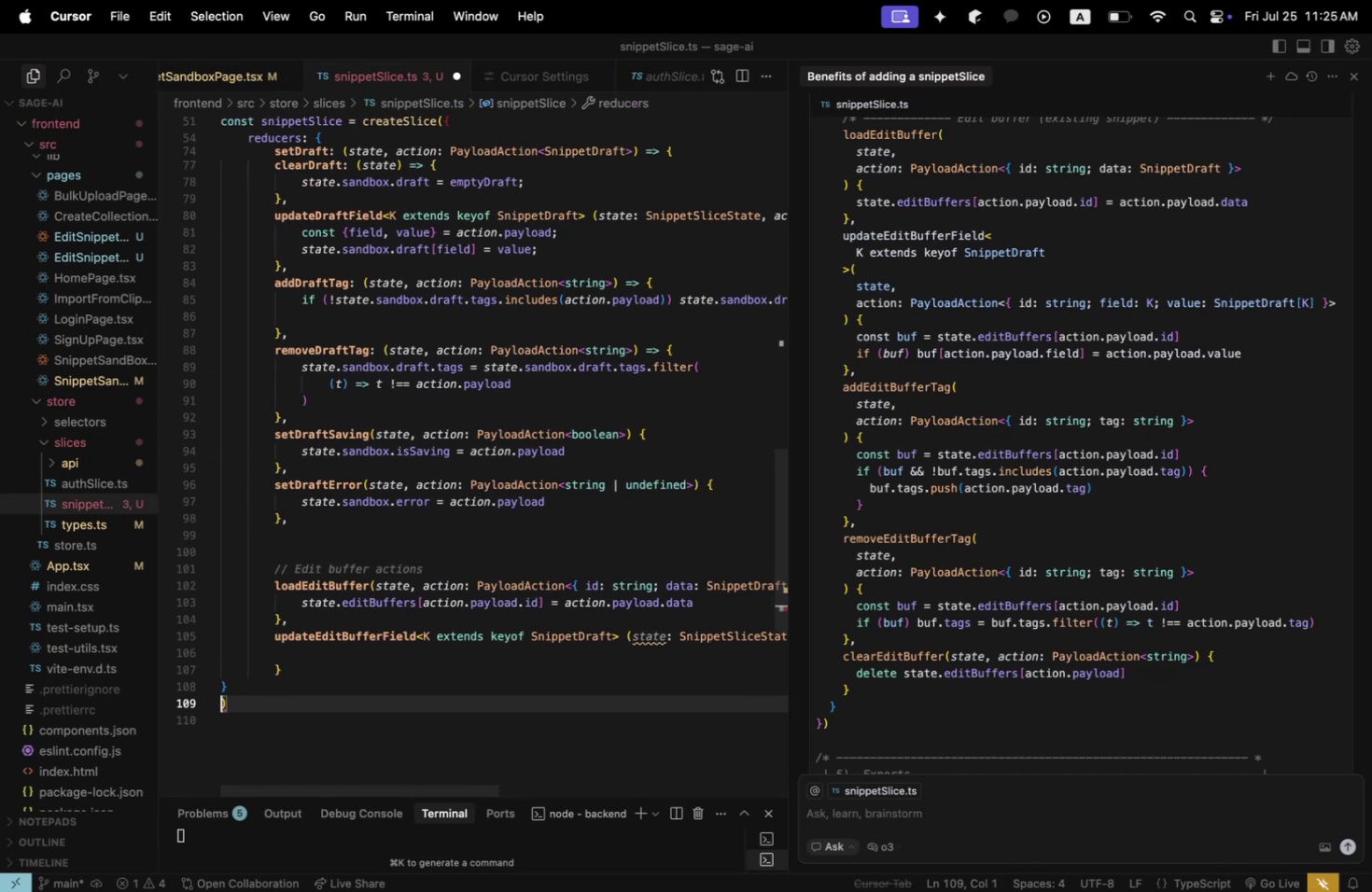 
key(Shift+BracketRight)
 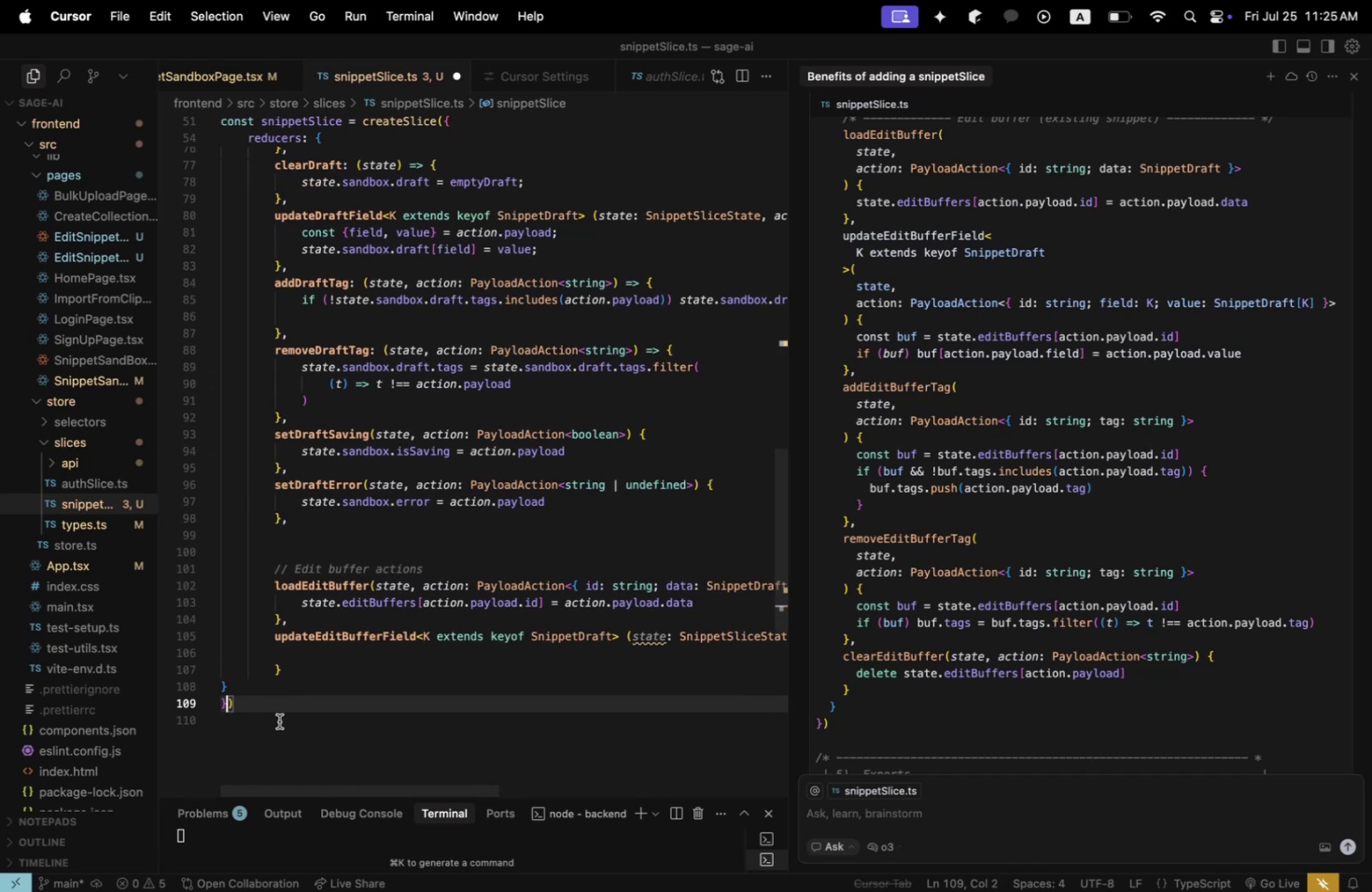 
key(Enter)
 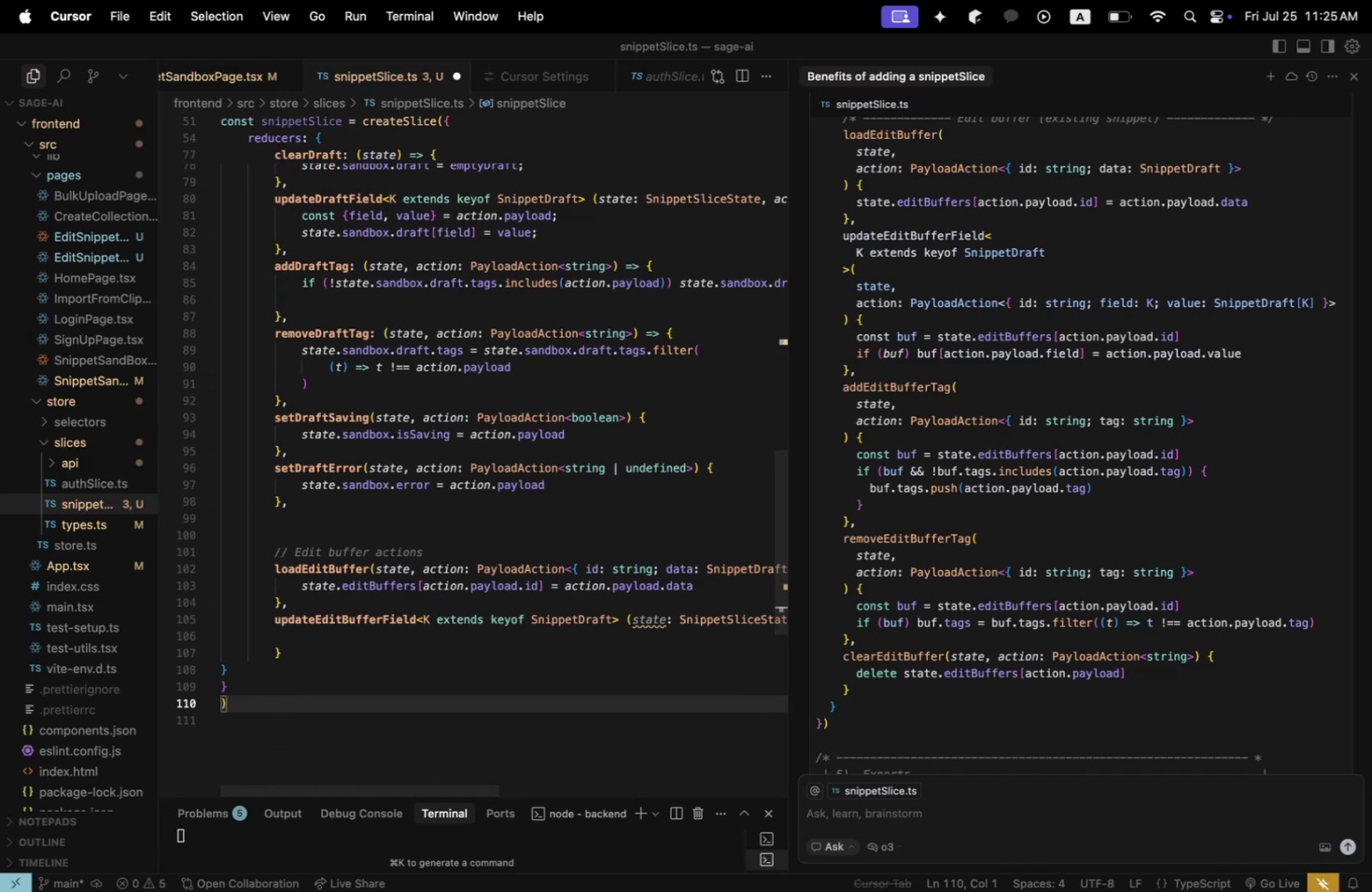 
key(Backspace)
 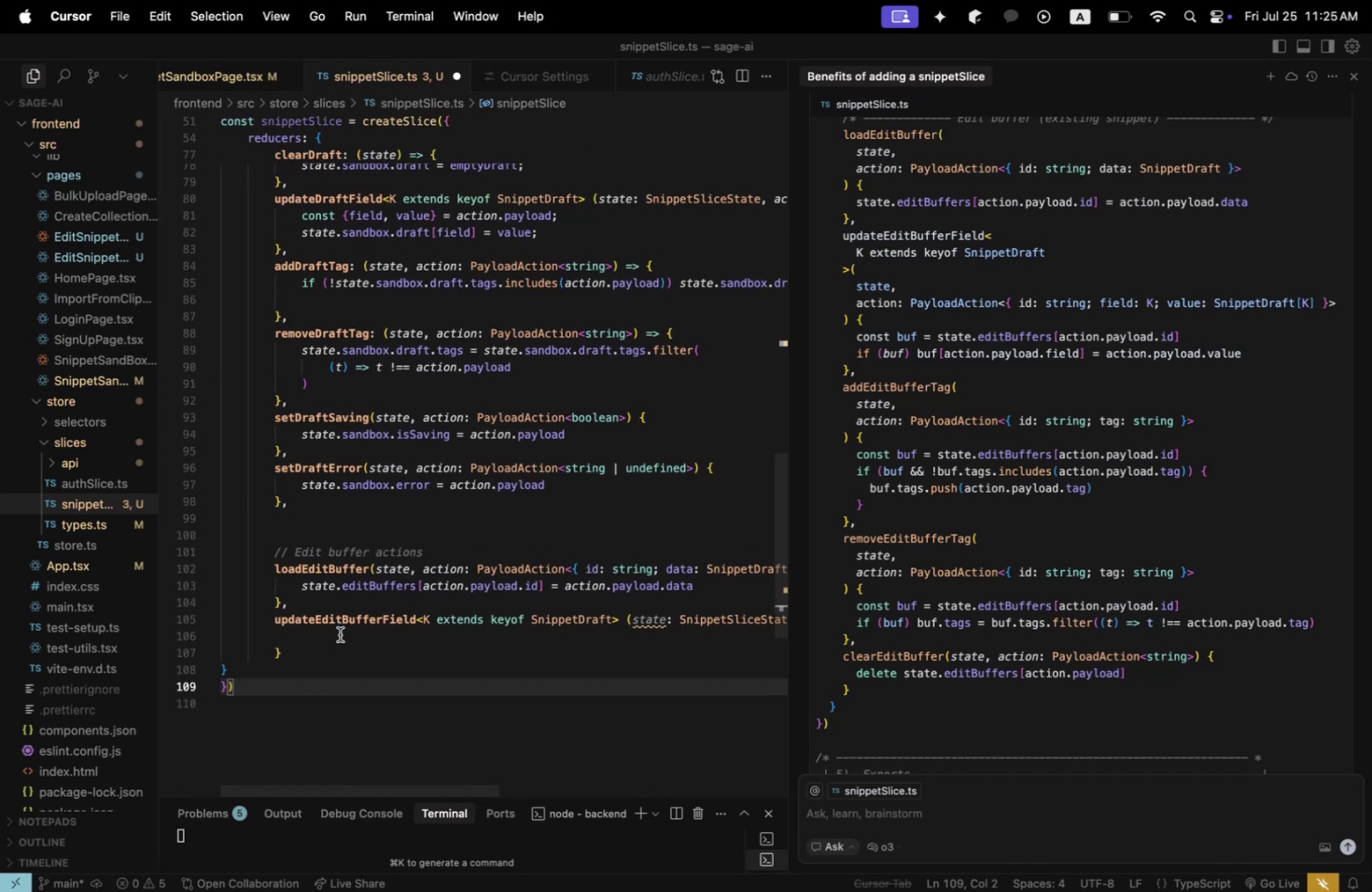 
left_click([340, 634])
 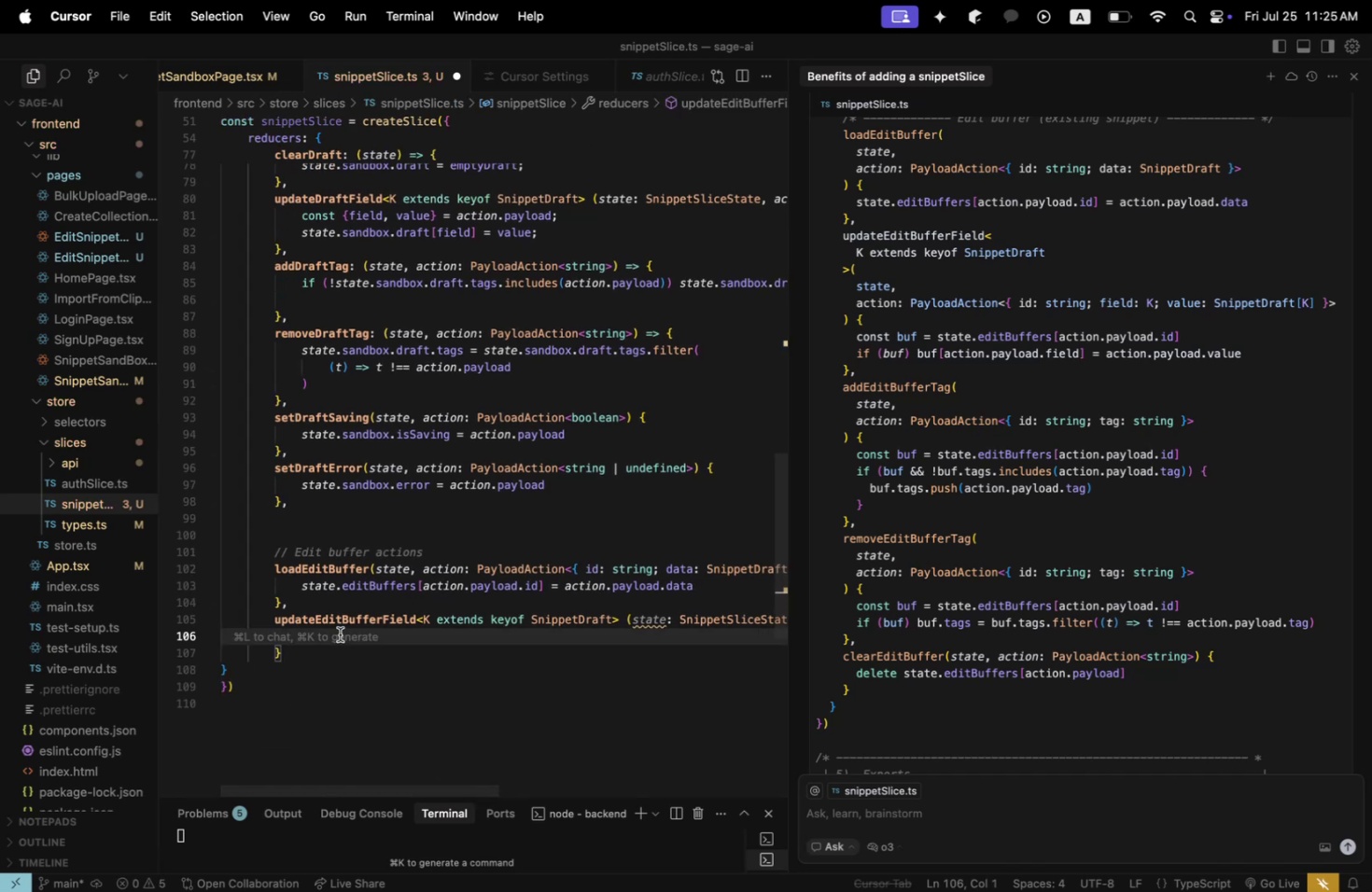 
key(Tab)
 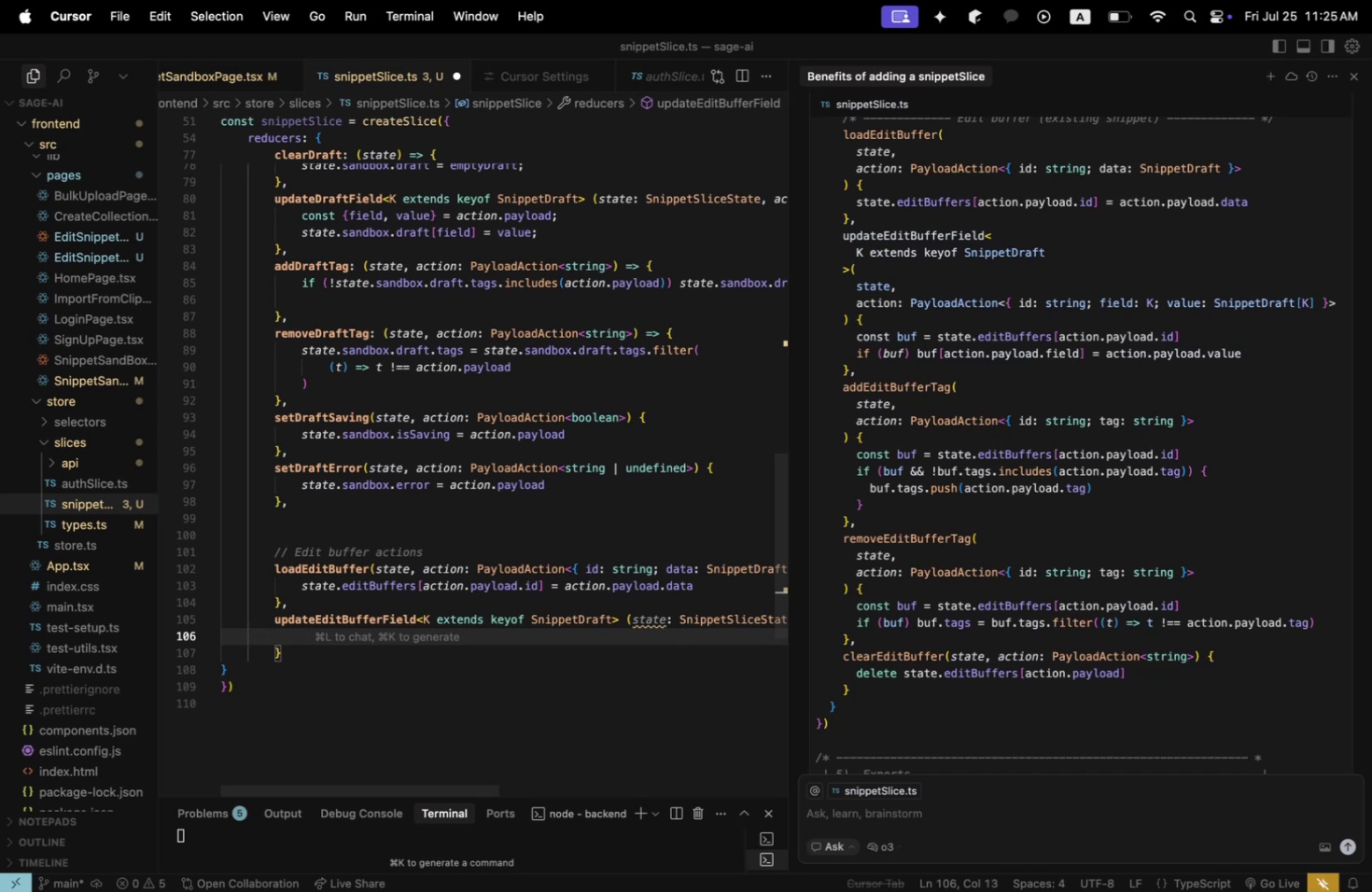 
type(const buf = state.editBuffer[action.payload.if)
key(Backspace)
type(d)
 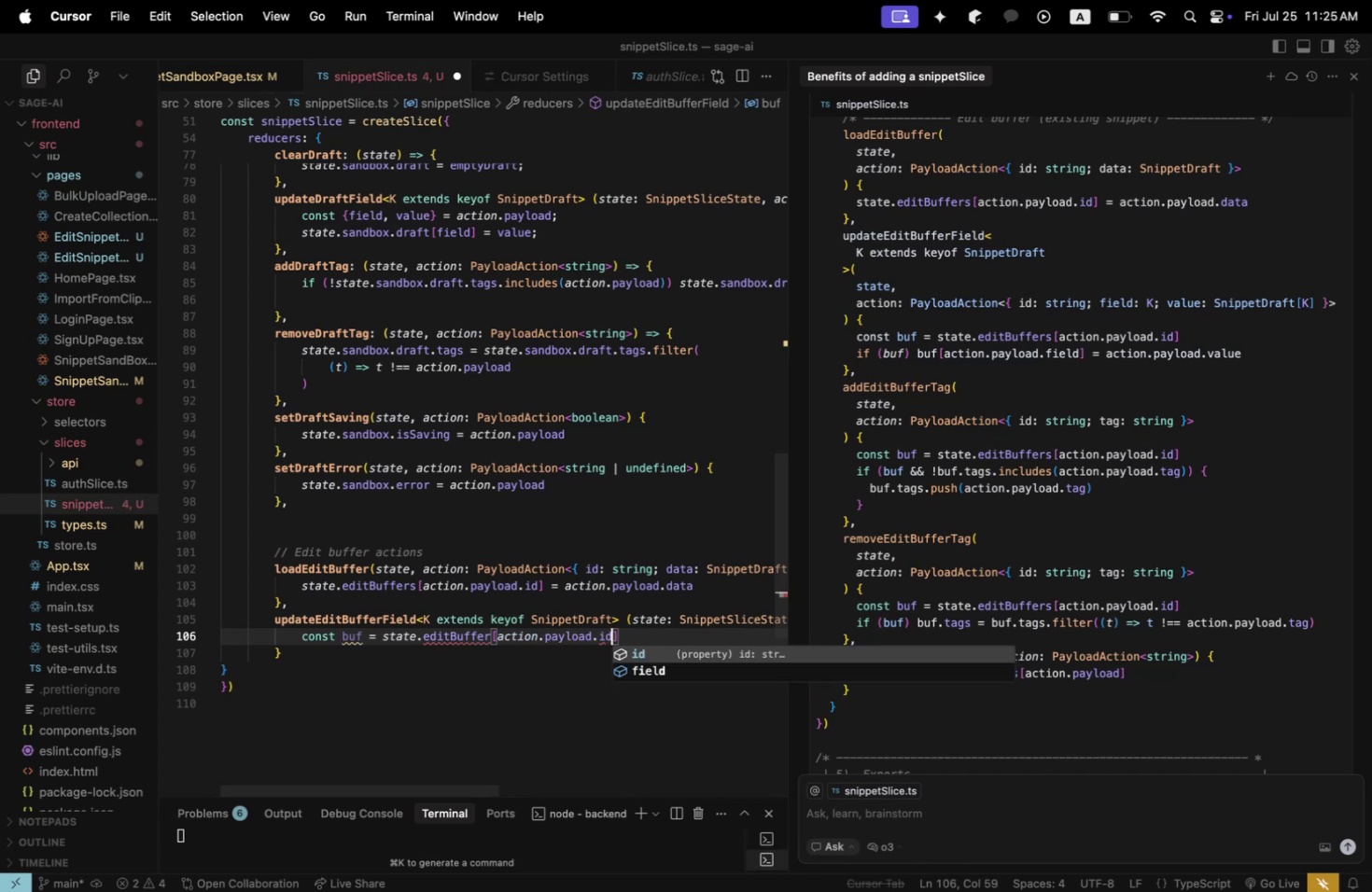 
key(ArrowRight)
 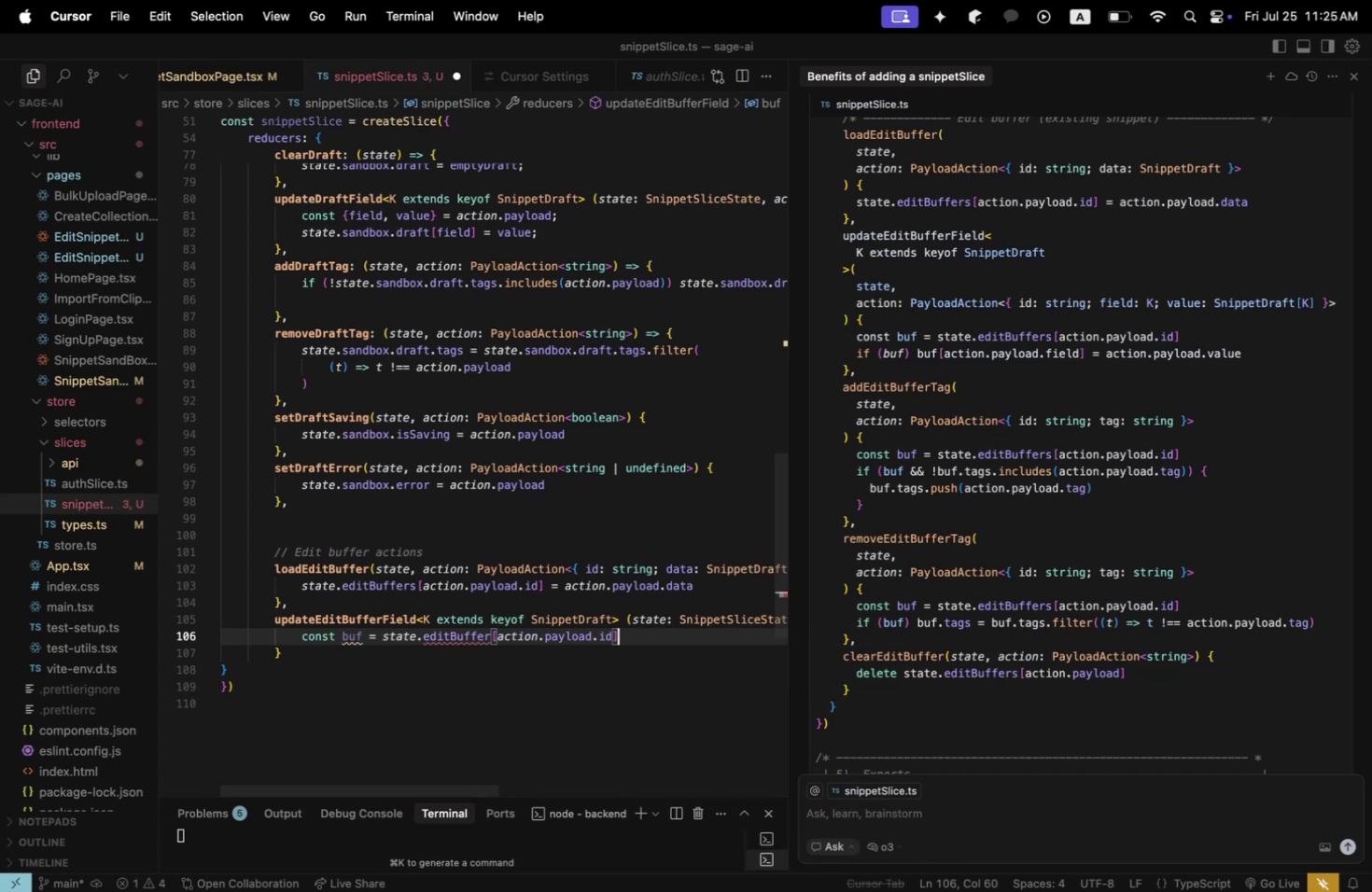 
key(Enter)
 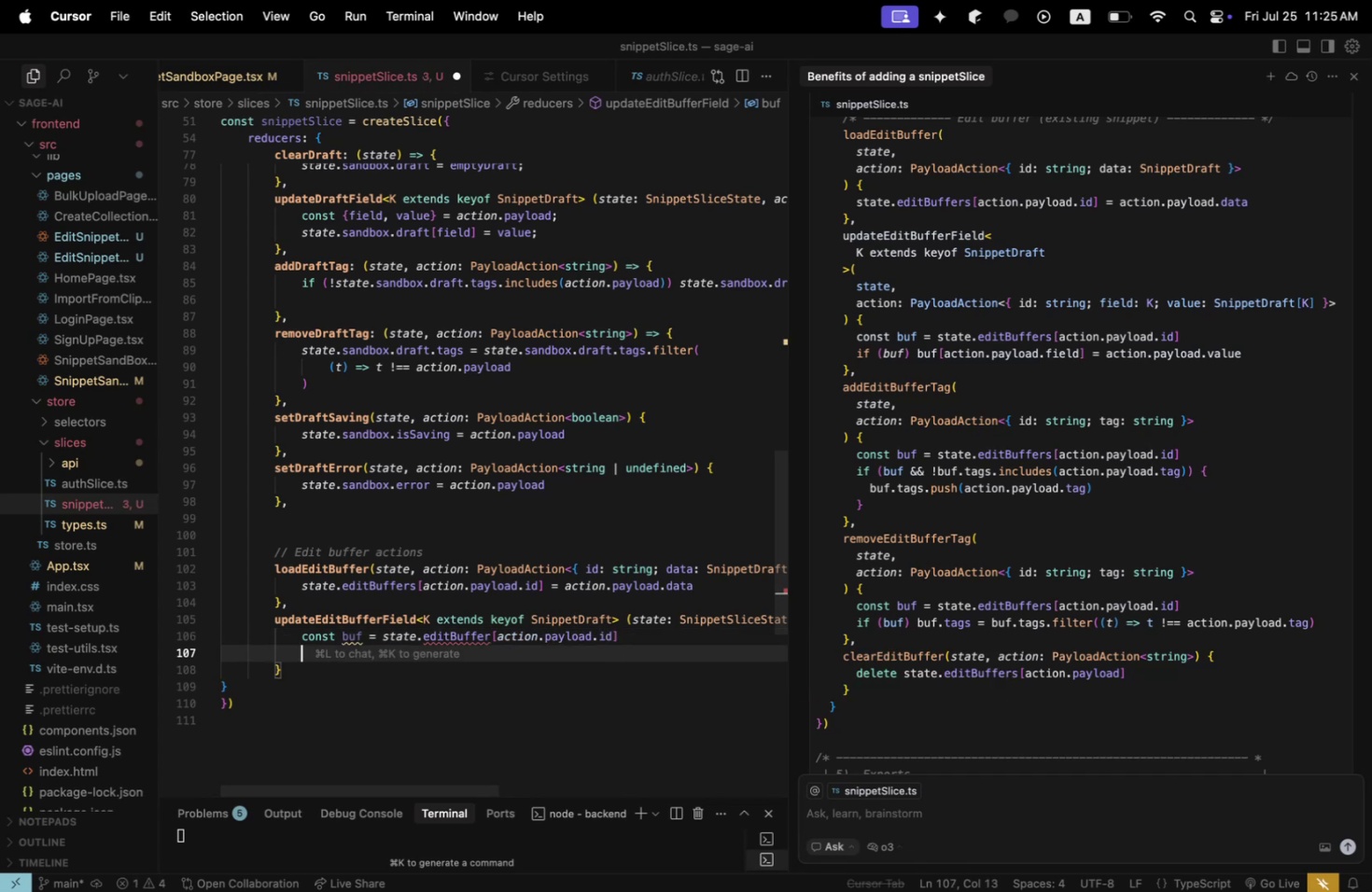 
type(if (buf && pus)
key(Backspace)
key(Backspace)
key(Backspace)
type(!buf.tags.includes))
key(Backspace)
type((acio)
key(Backspace)
key(Backspace)
type(tion.payload.tag)} )
key(Backspace)
key(Backspace)
type() {)
 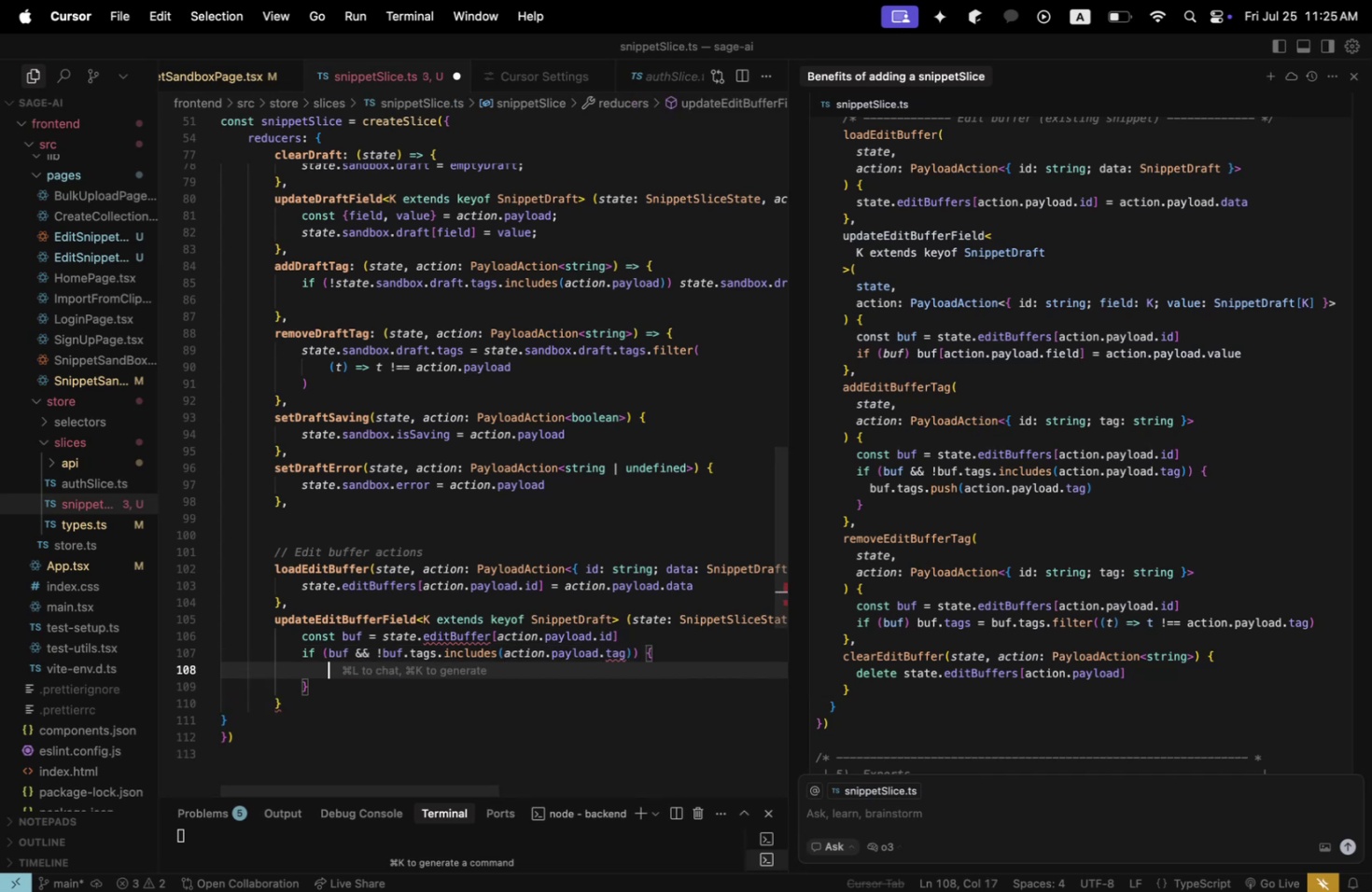 
 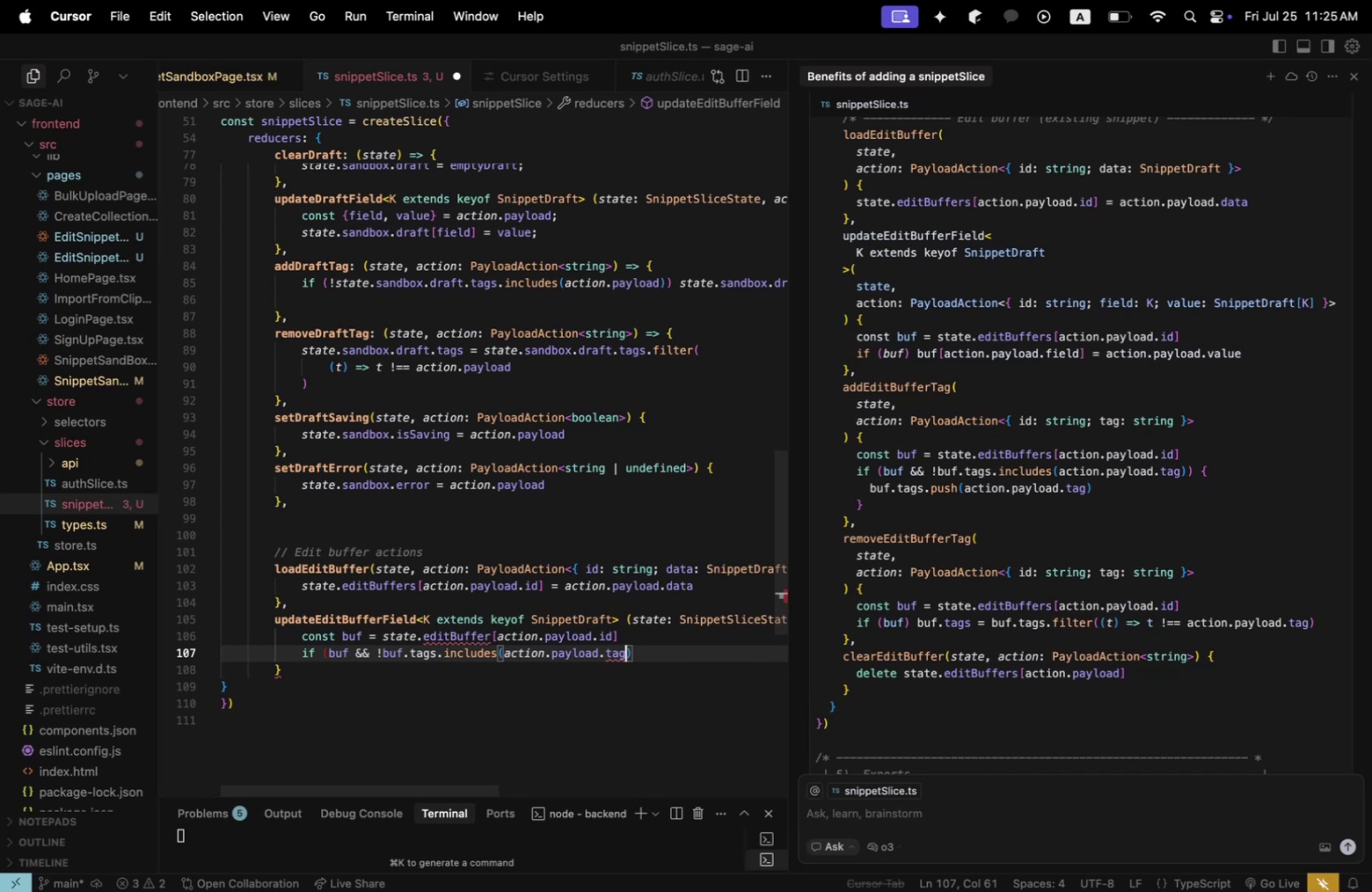 
key(Enter)
 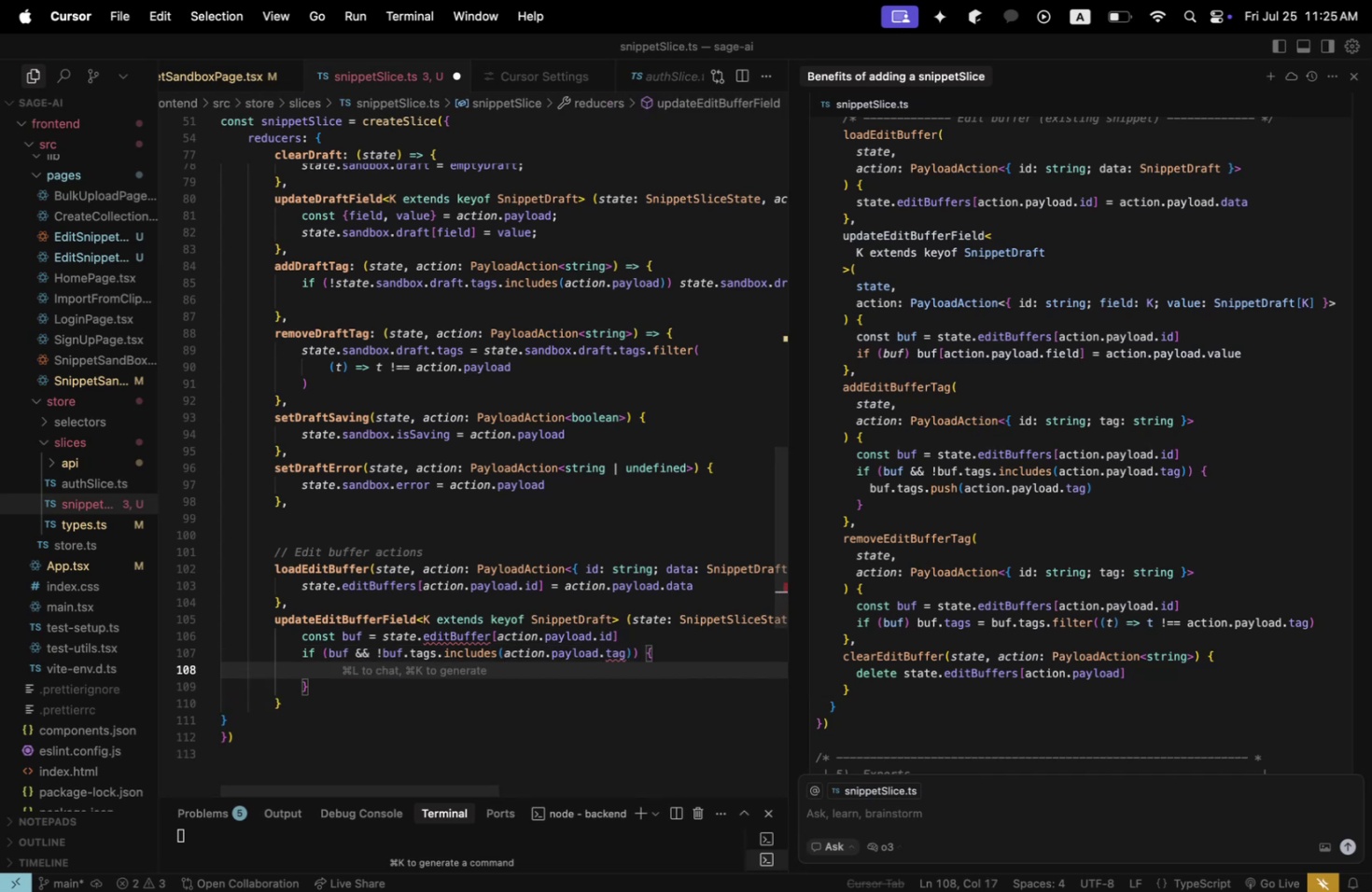 
type(buf.tags.push(action.payload.tag))
 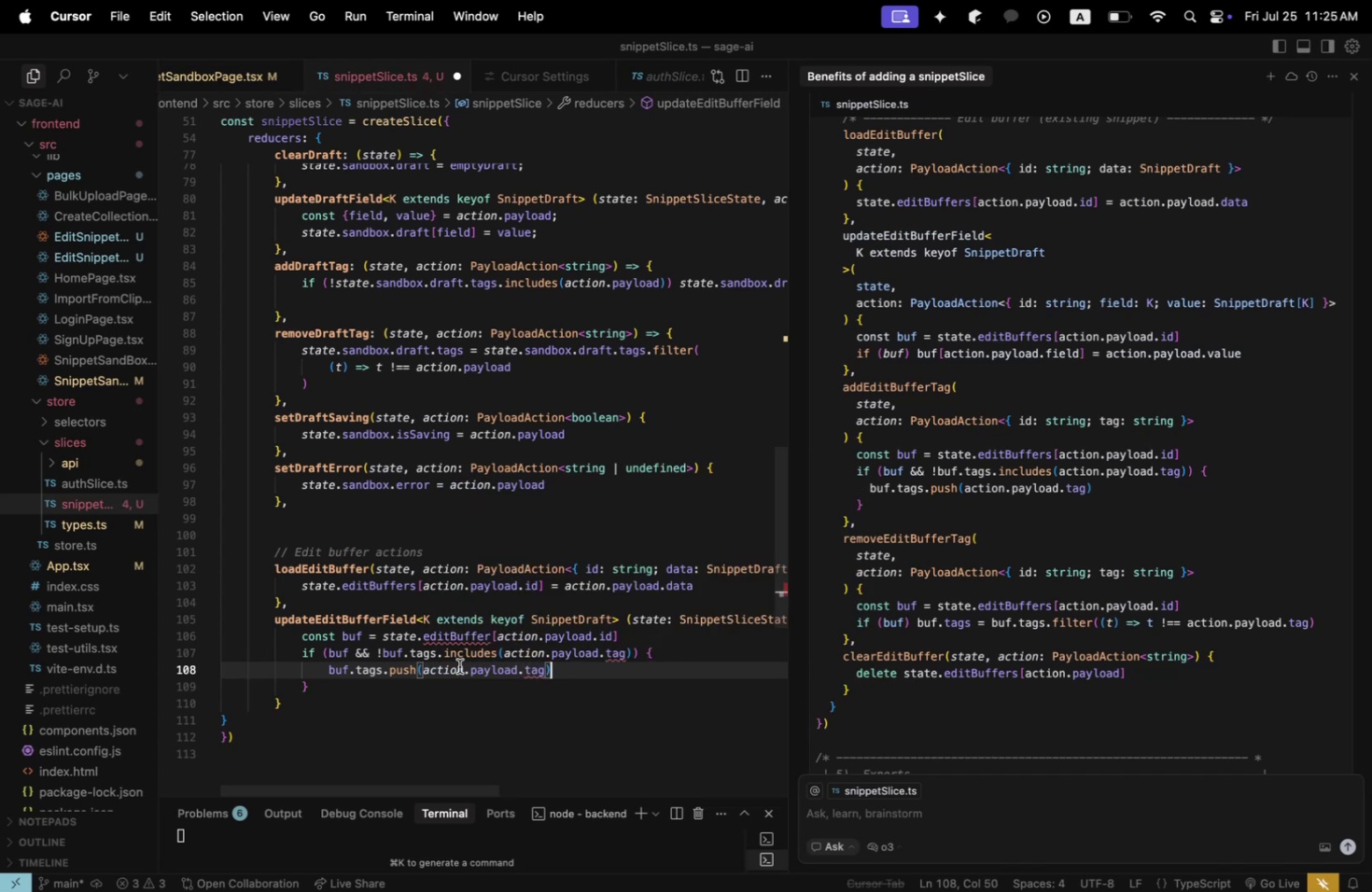 
left_click([489, 636])
 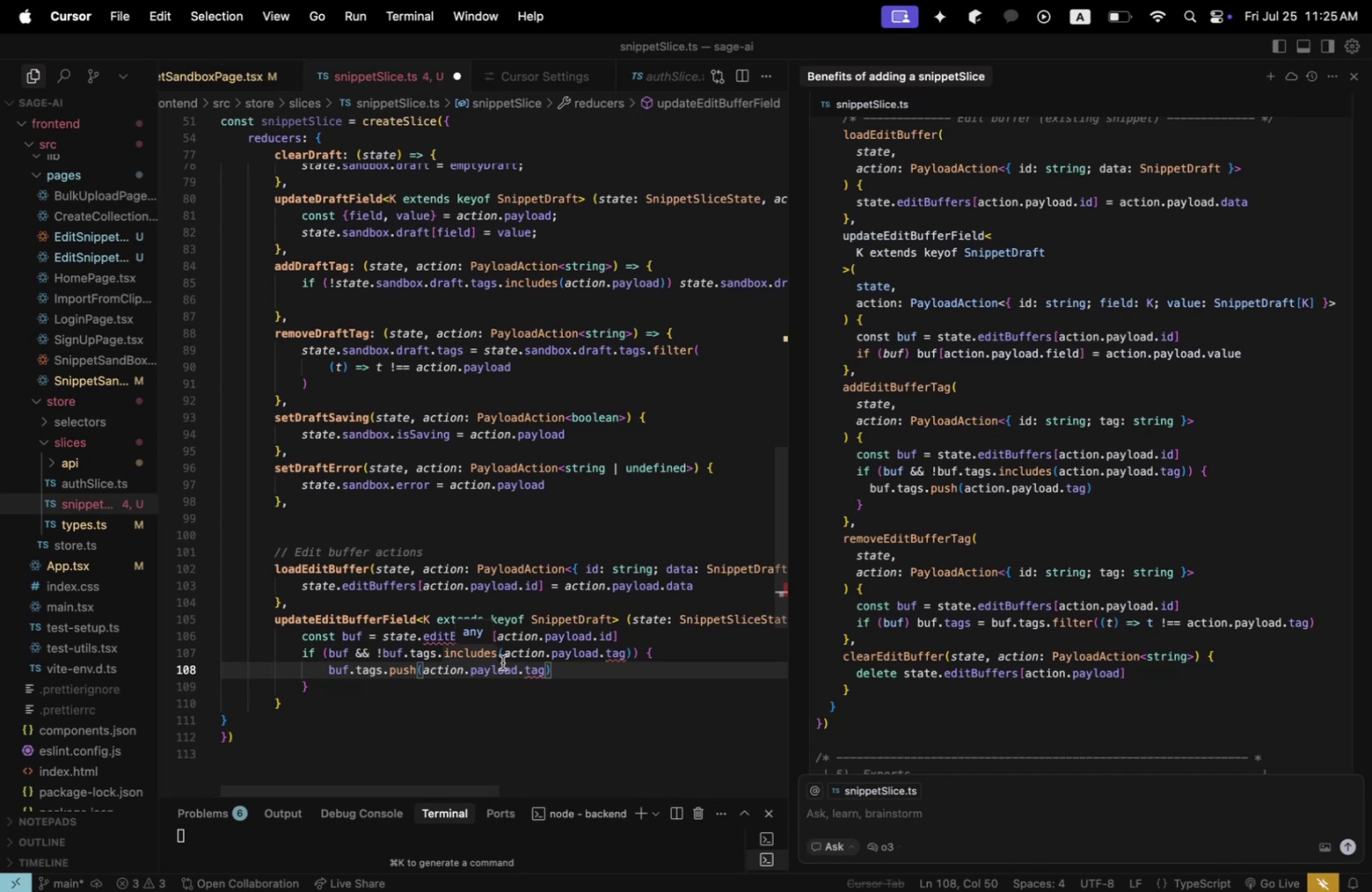 
left_click([502, 662])
 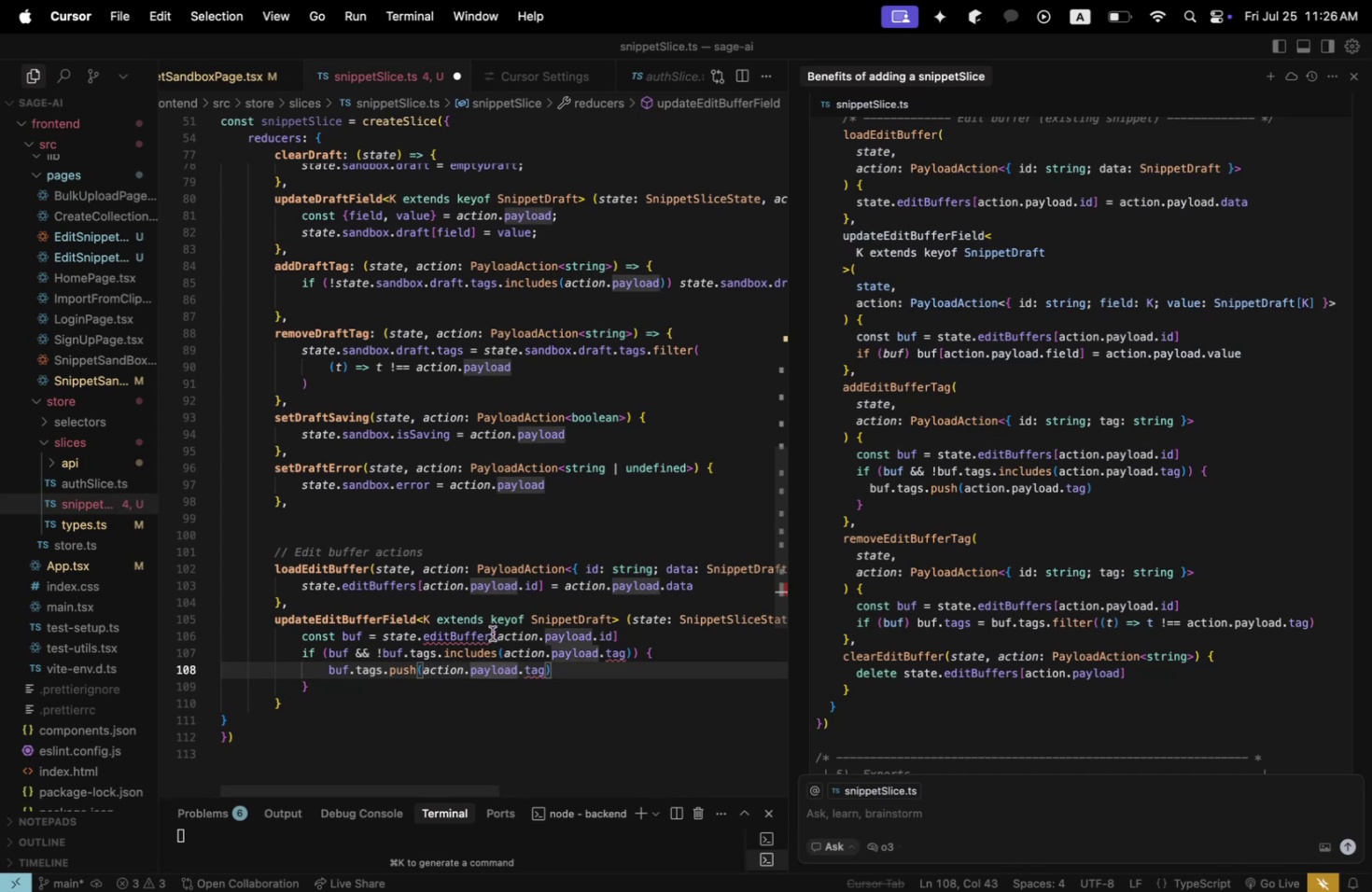 
left_click([492, 633])
 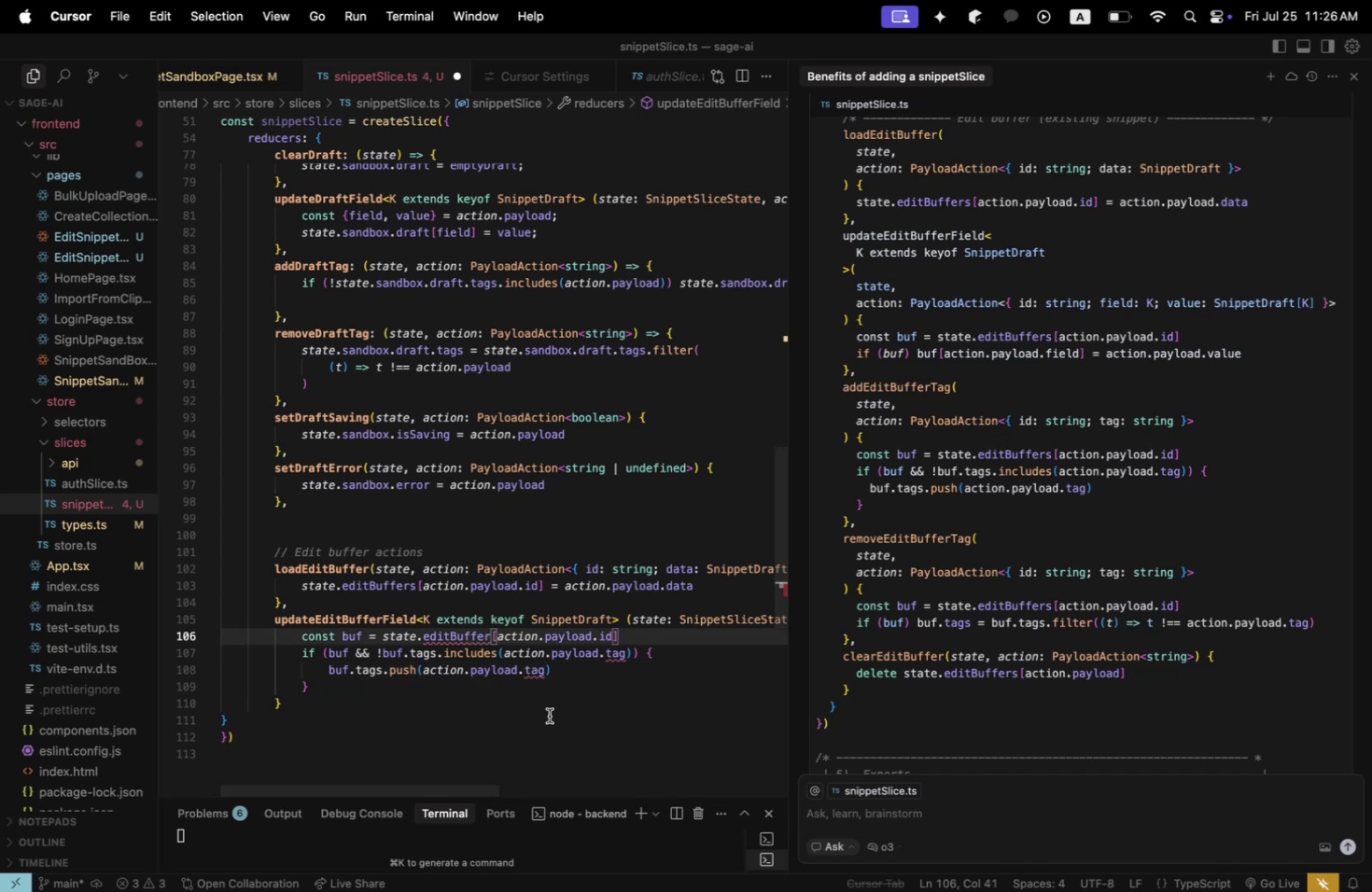 
key(S)
 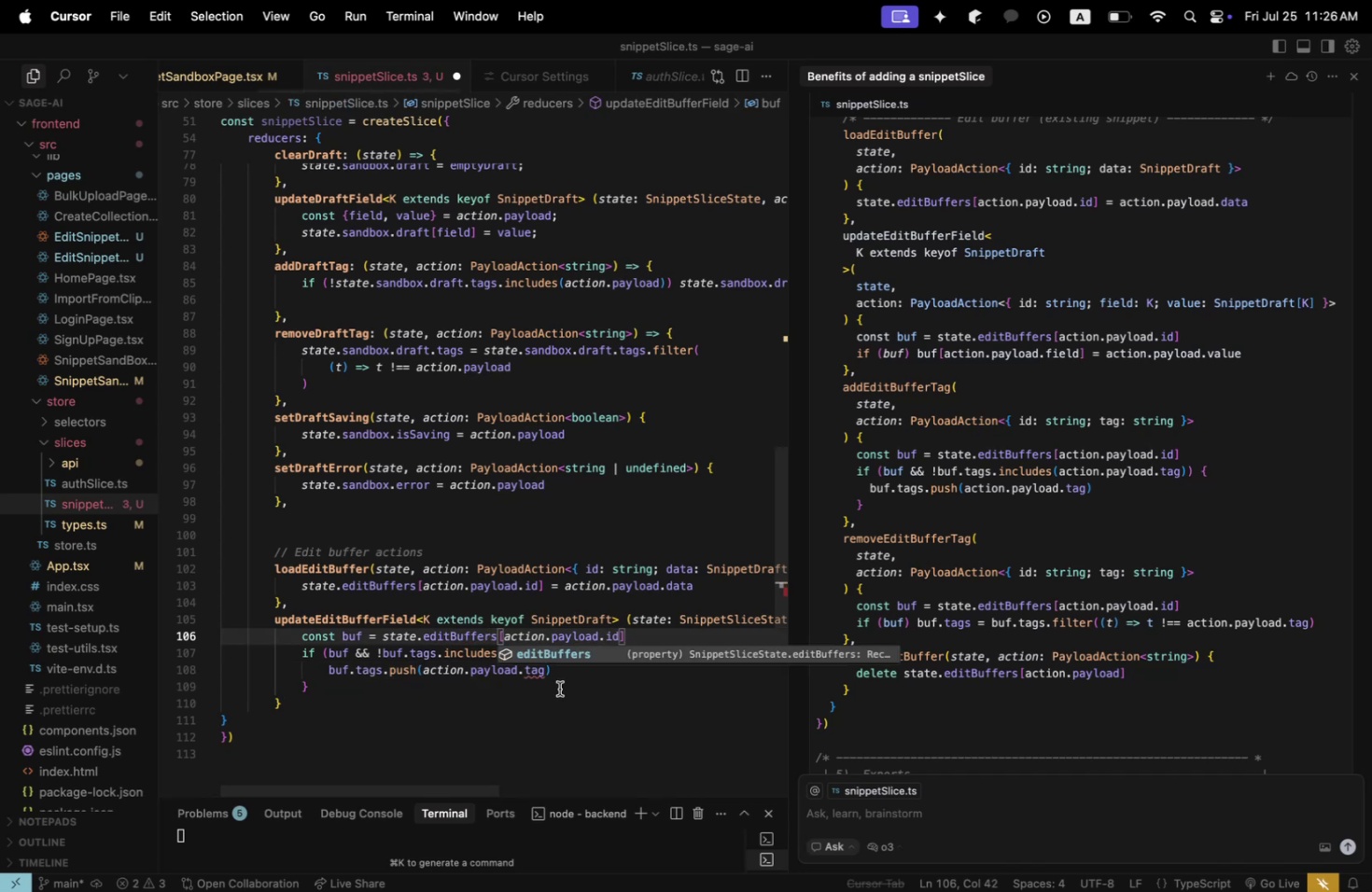 
left_click([558, 685])
 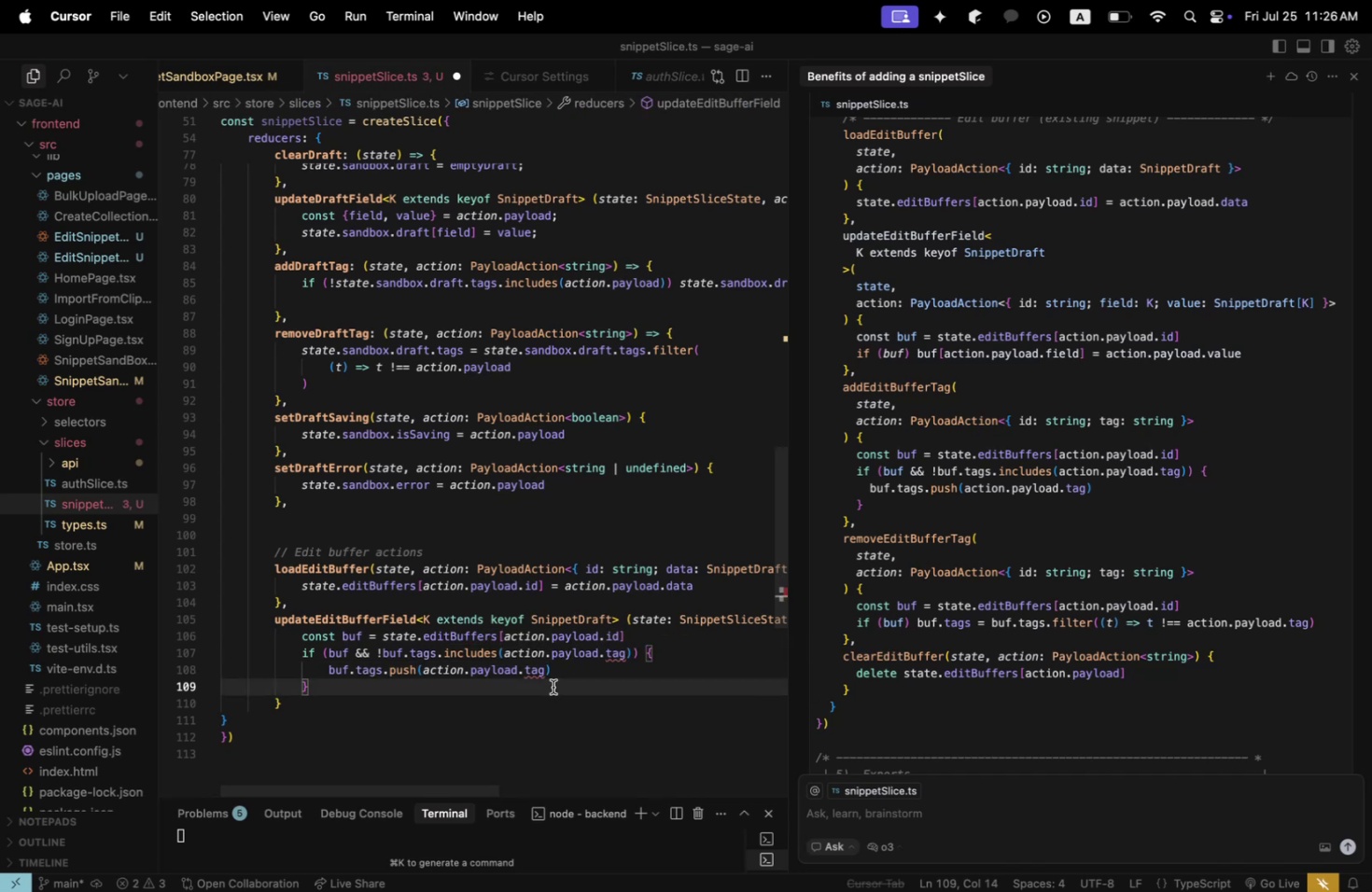 
mouse_move([623, 650])
 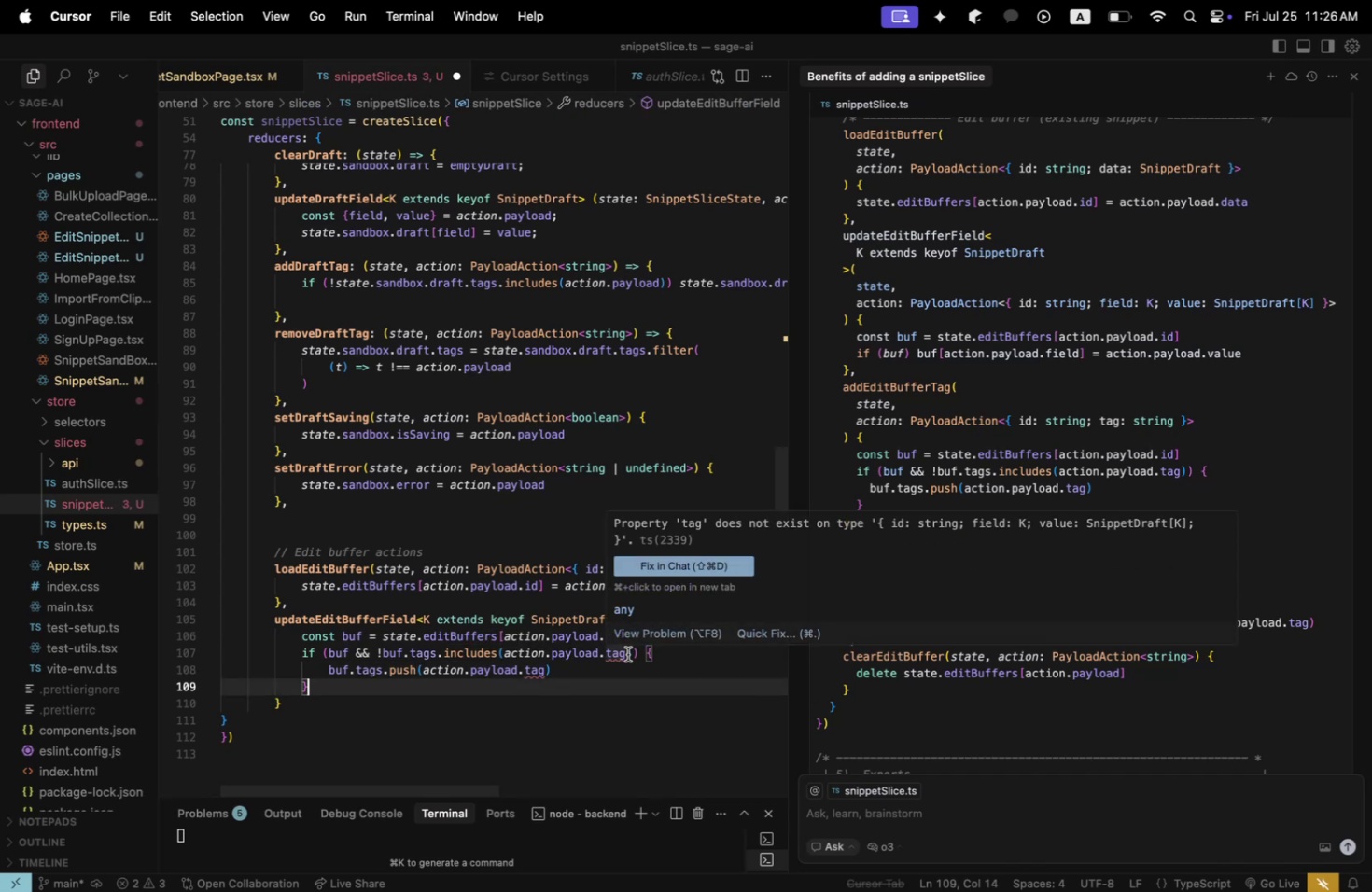 
left_click([627, 653])
 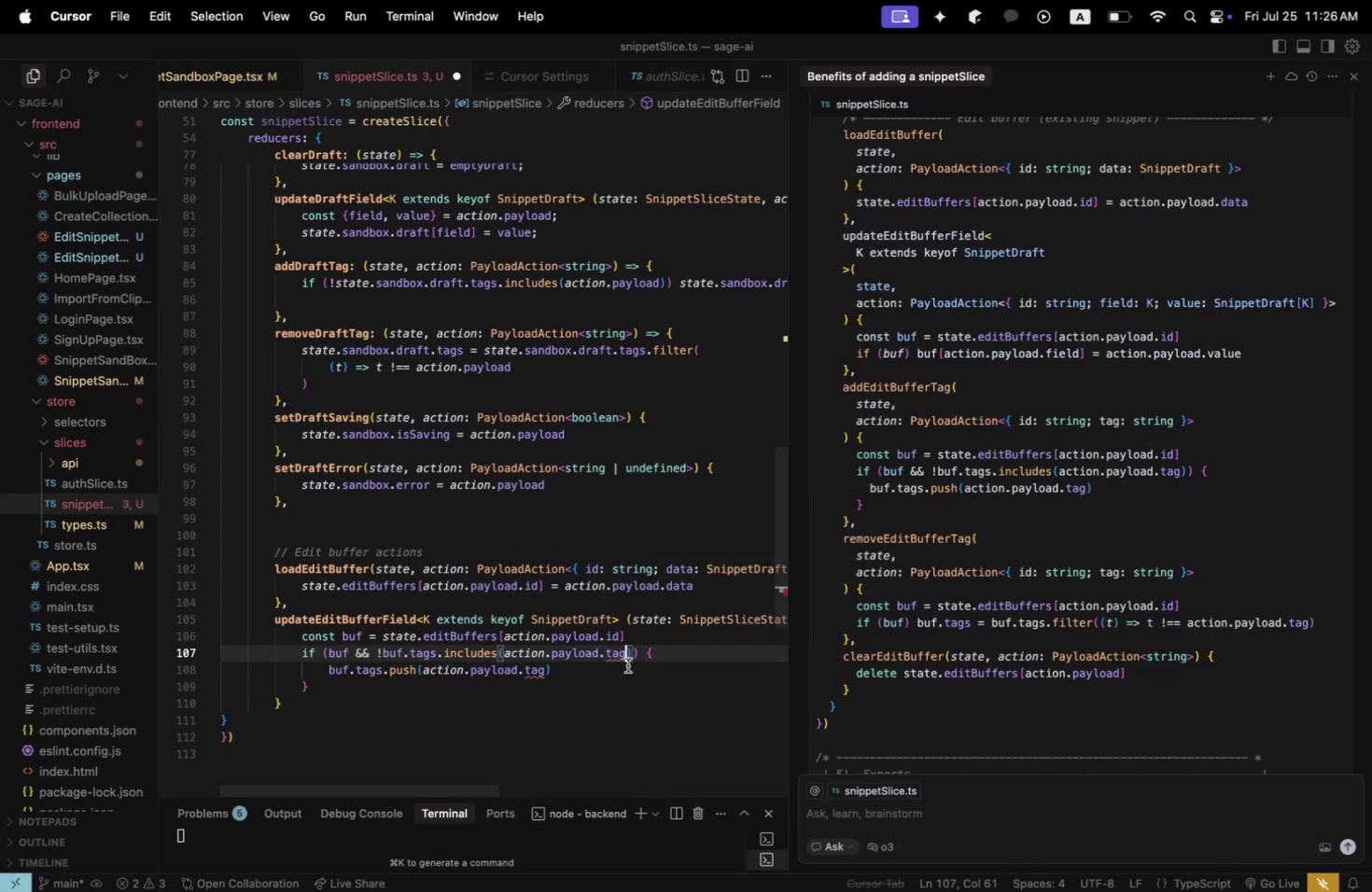 
key(S)
 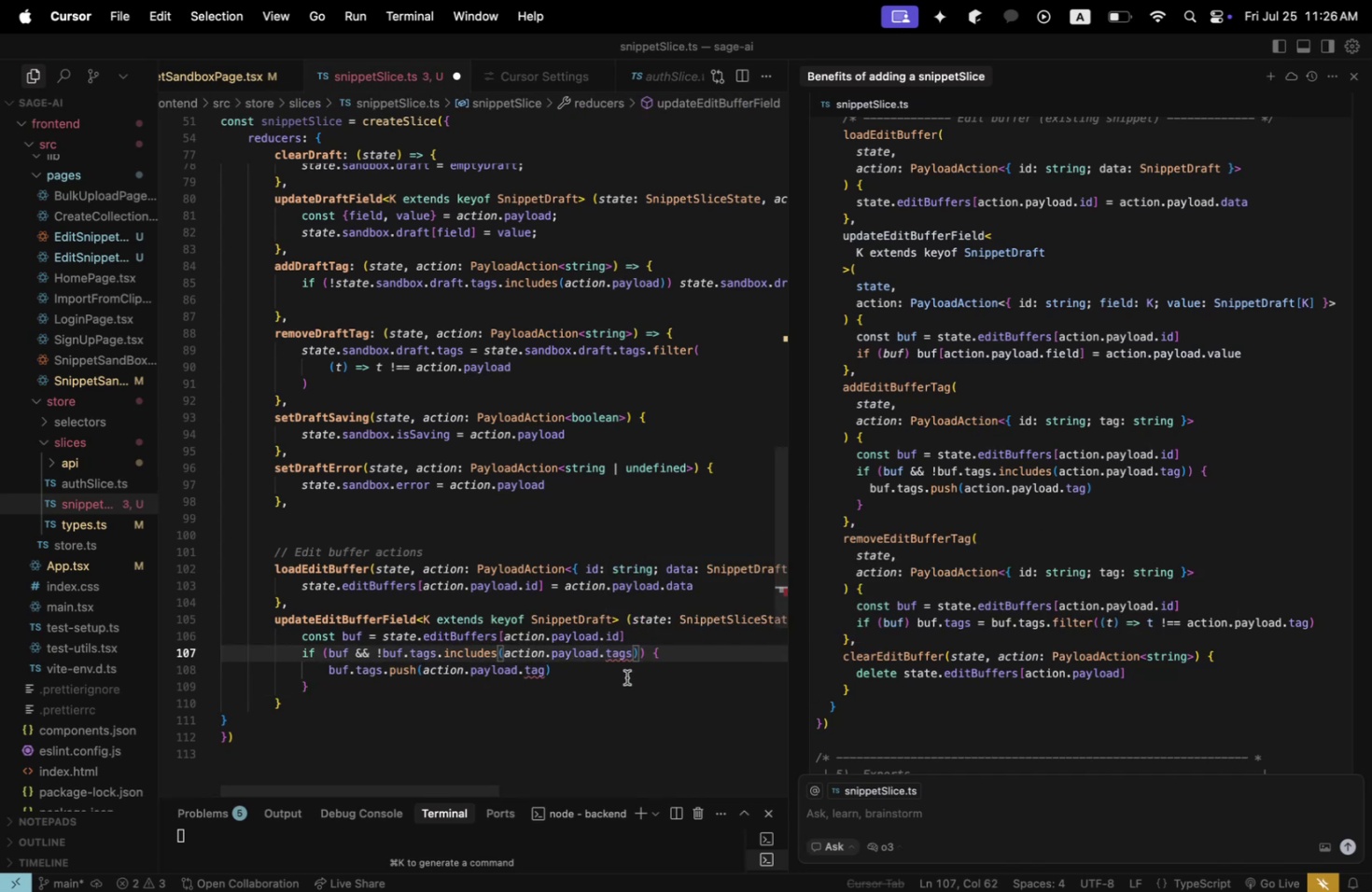 
key(Backspace)
 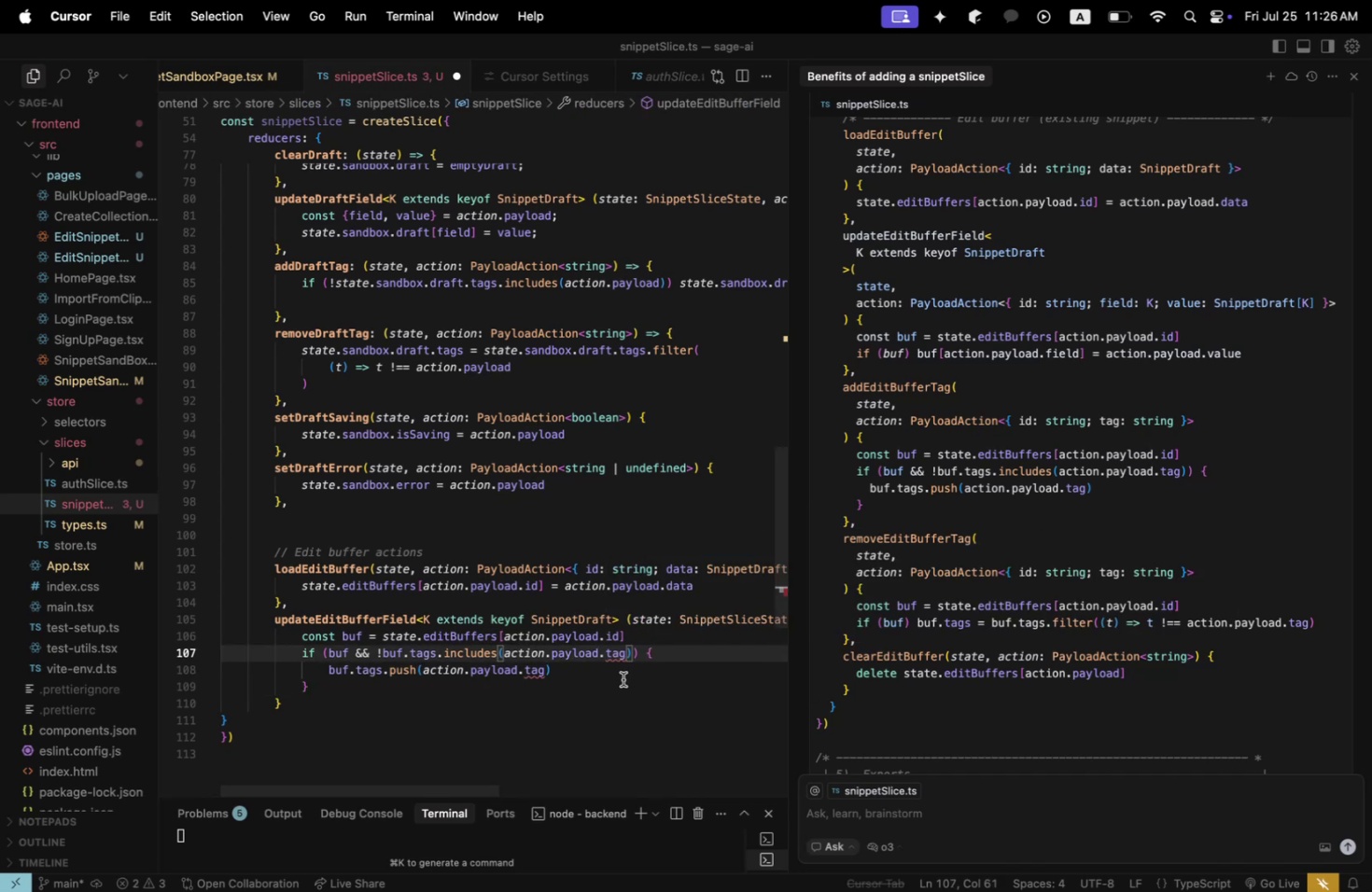 
left_click([622, 678])
 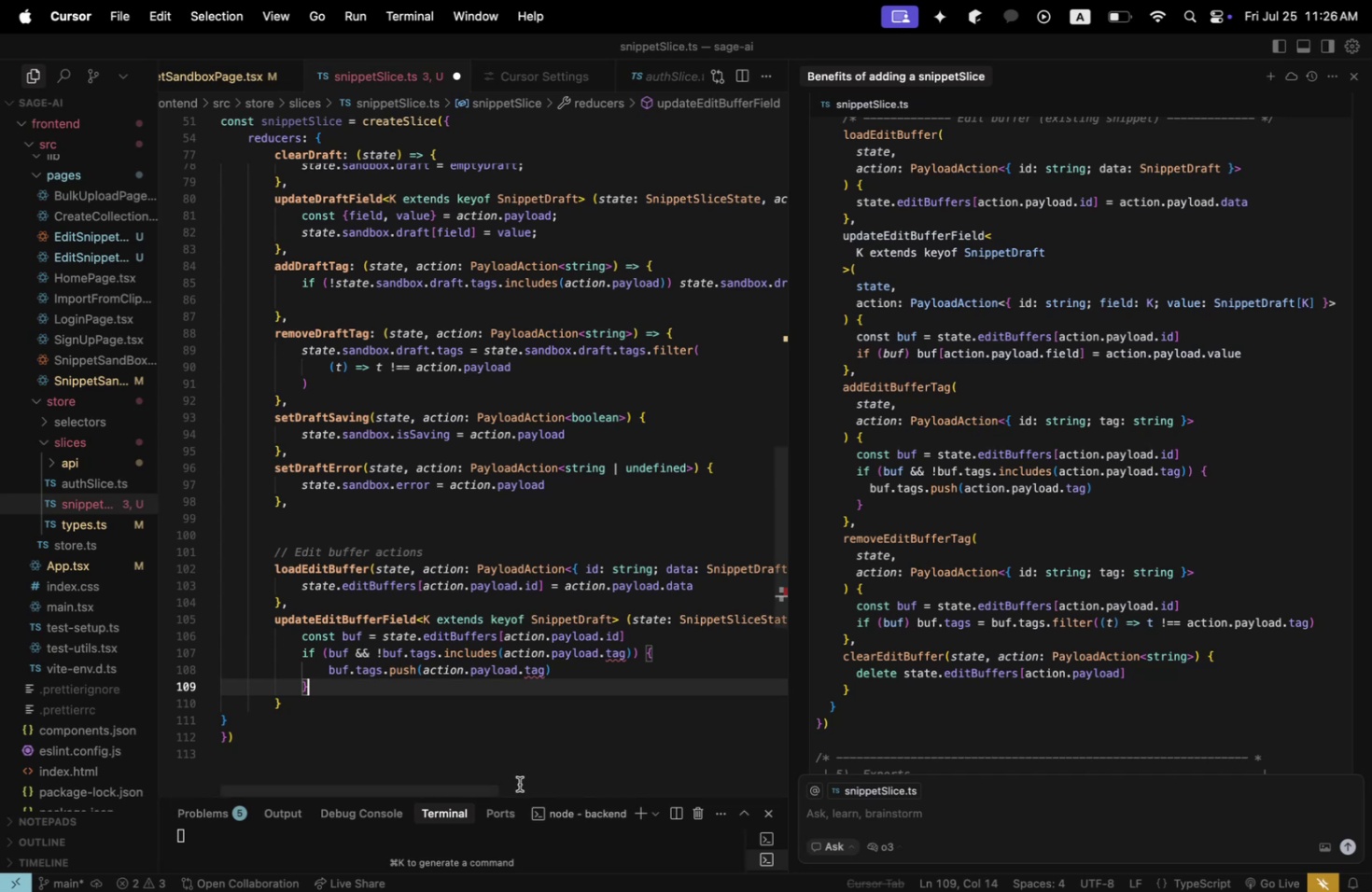 
left_click_drag(start_coordinate=[495, 788], to_coordinate=[485, 784])
 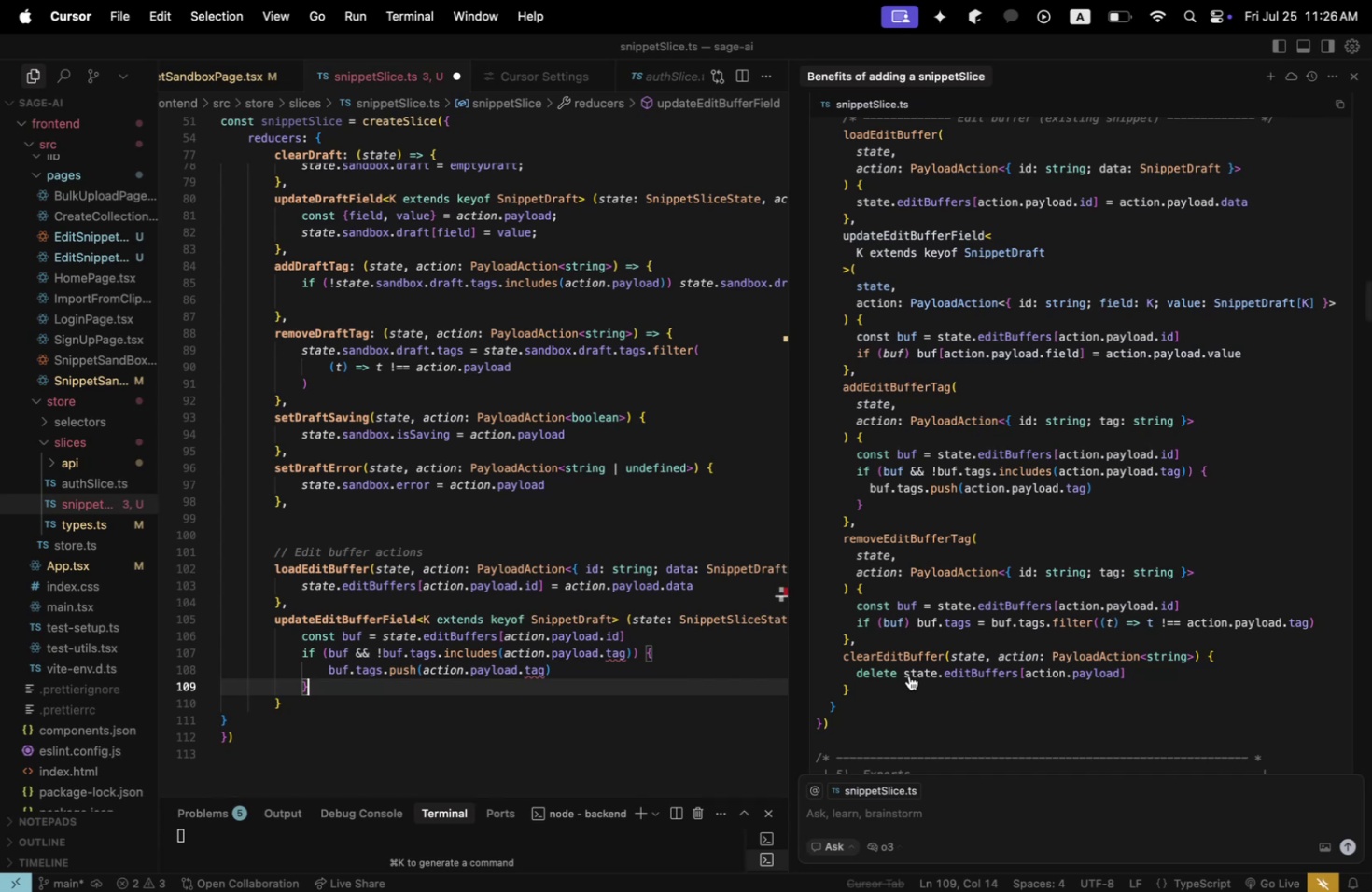 
scroll: coordinate [908, 675], scroll_direction: up, amount: 2.0
 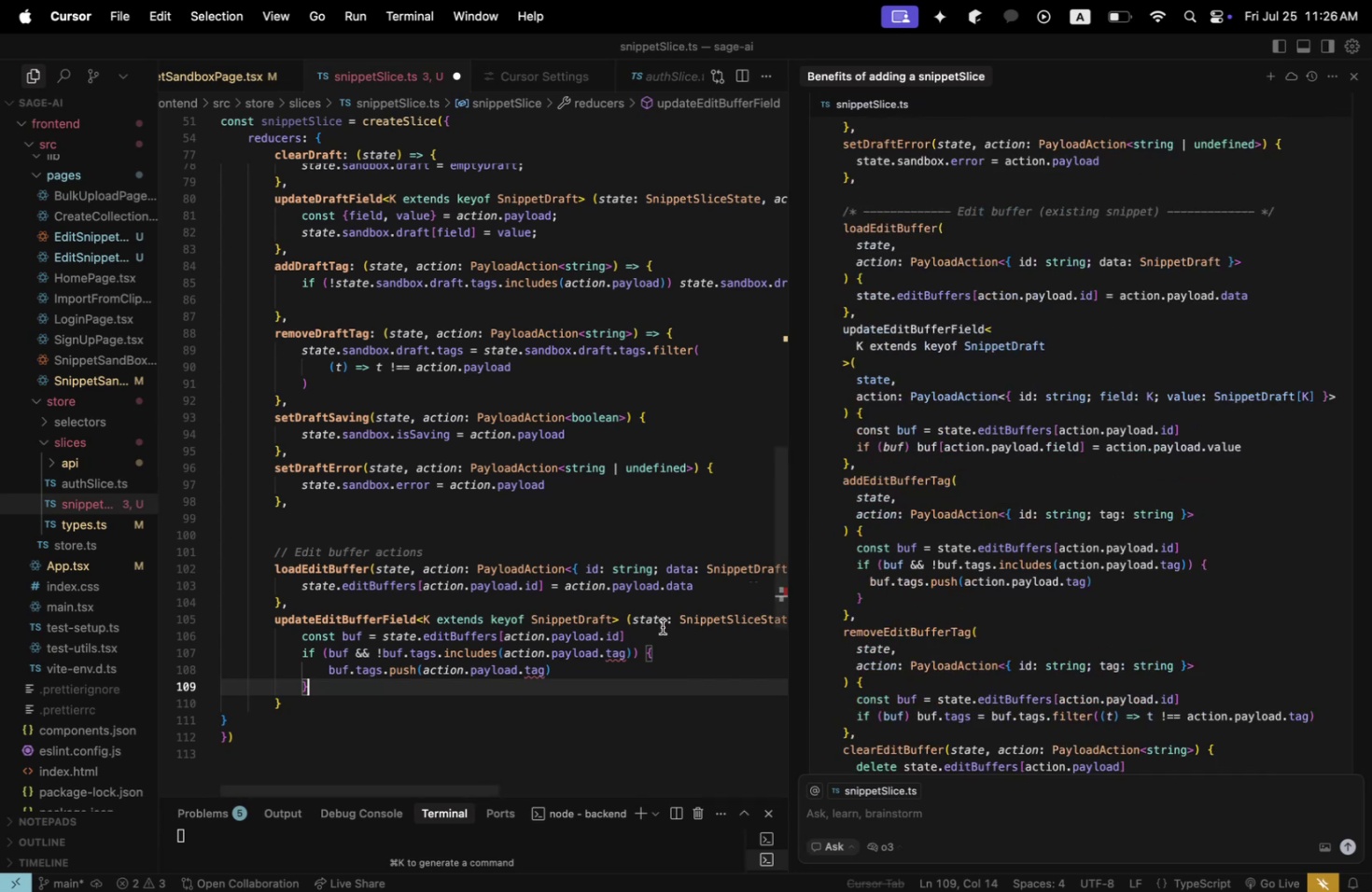 
wait(6.11)
 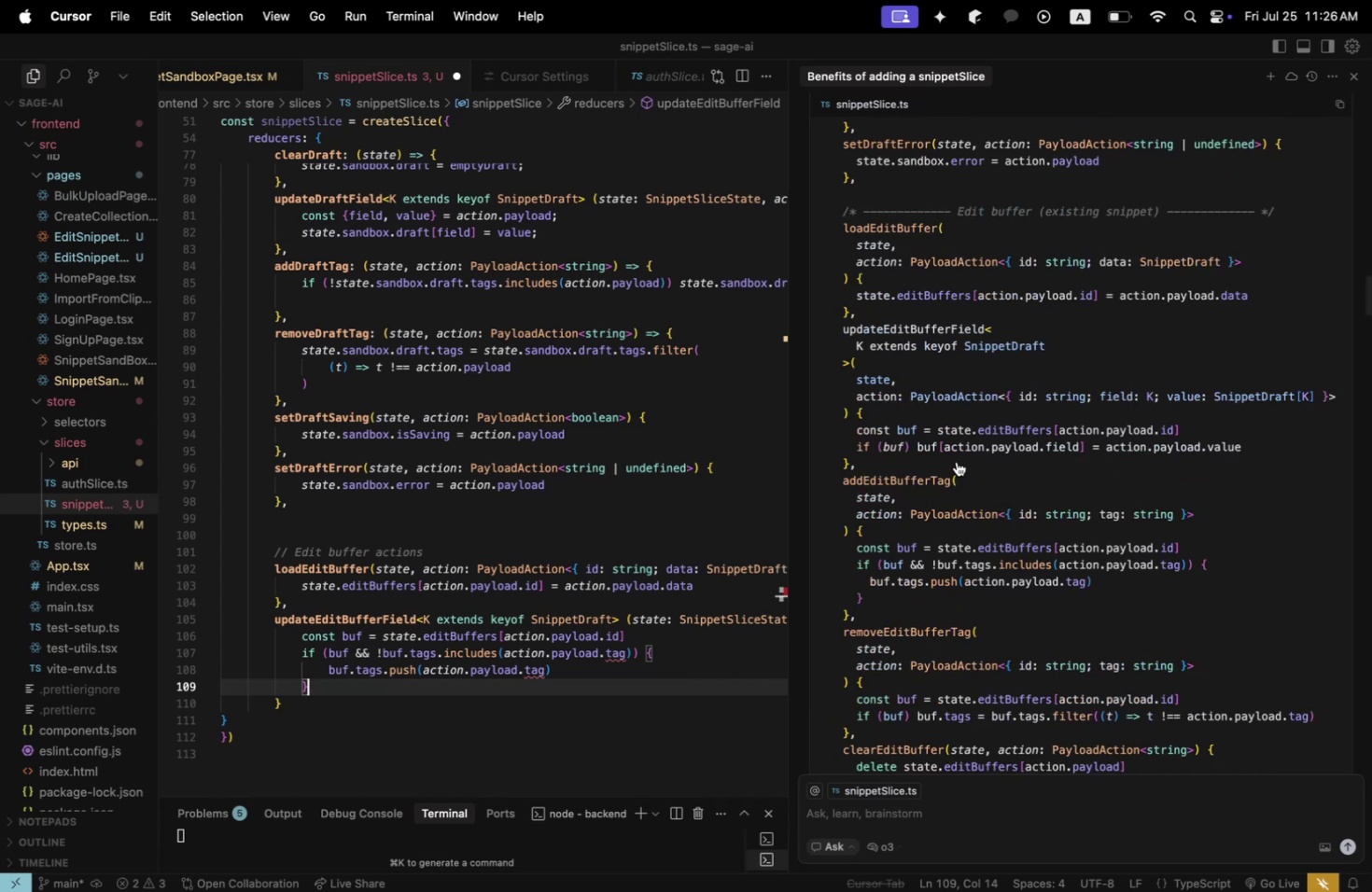 
left_click_drag(start_coordinate=[343, 690], to_coordinate=[305, 652])
 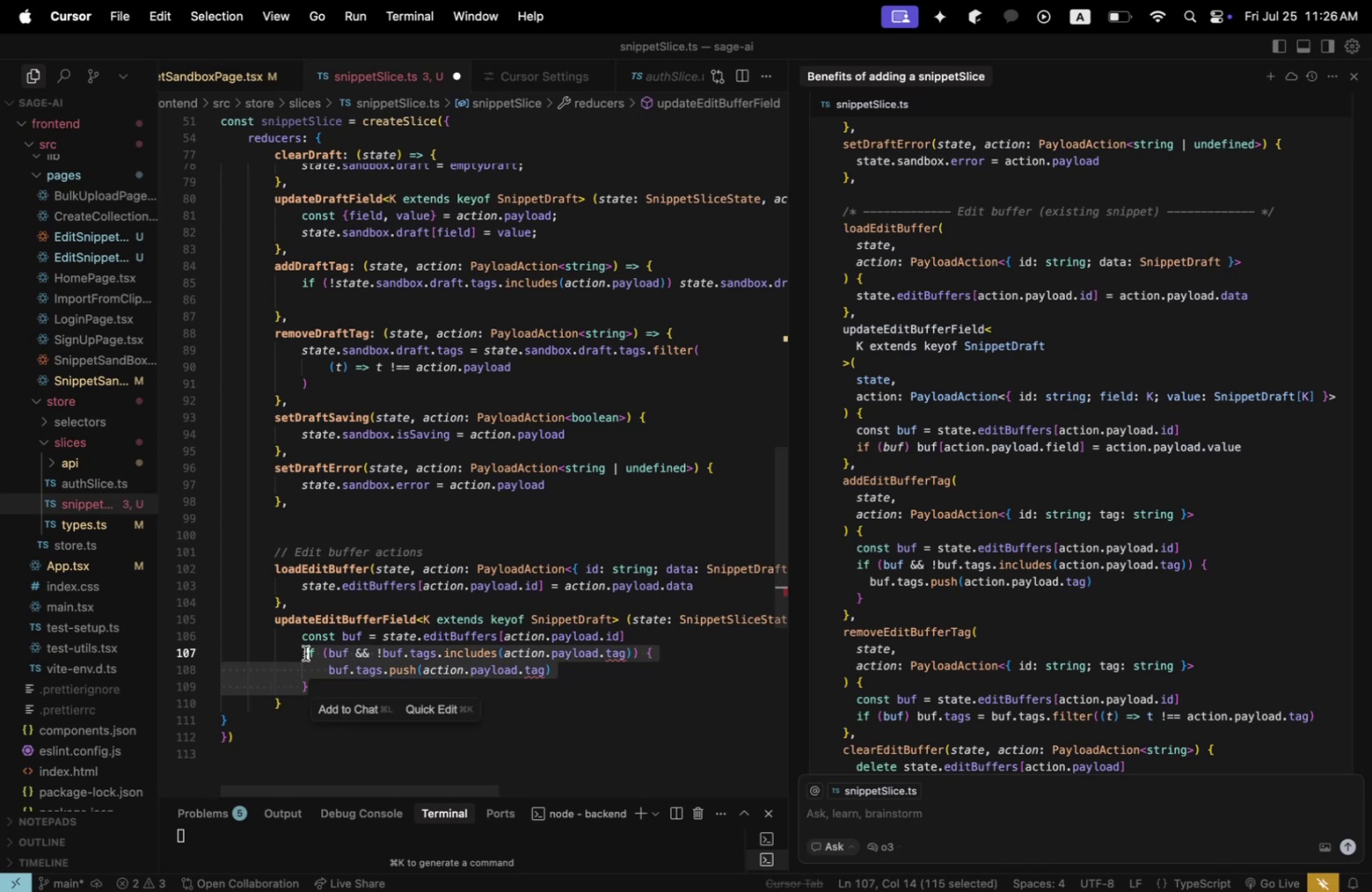 
key(Backspace)
type(f (buf) buf[action.payload.e)
key(Backspace)
type(field] = action.a)
key(Backspace)
type(payload.value)
 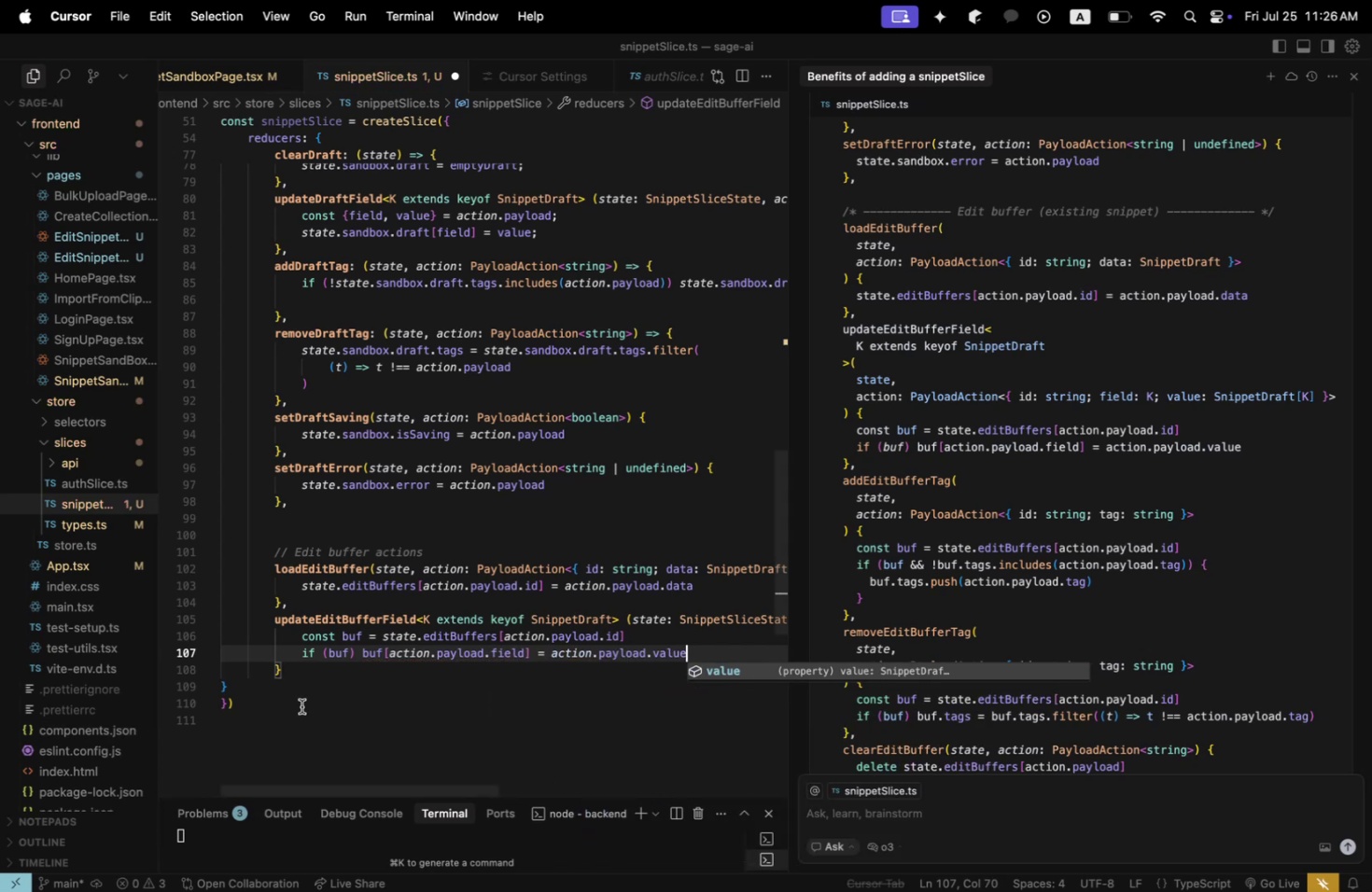 
left_click([329, 676])
 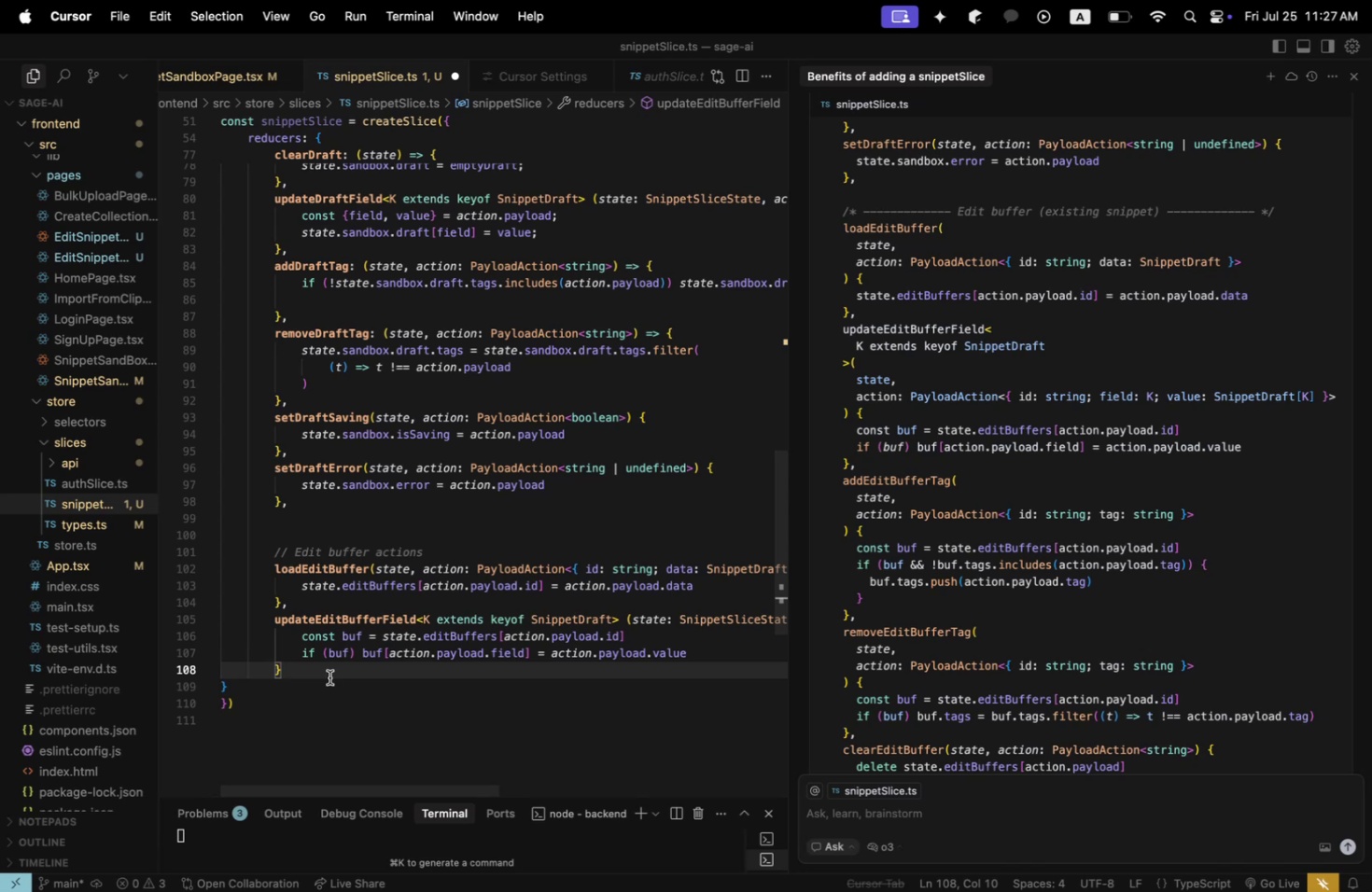 
wait(18.86)
 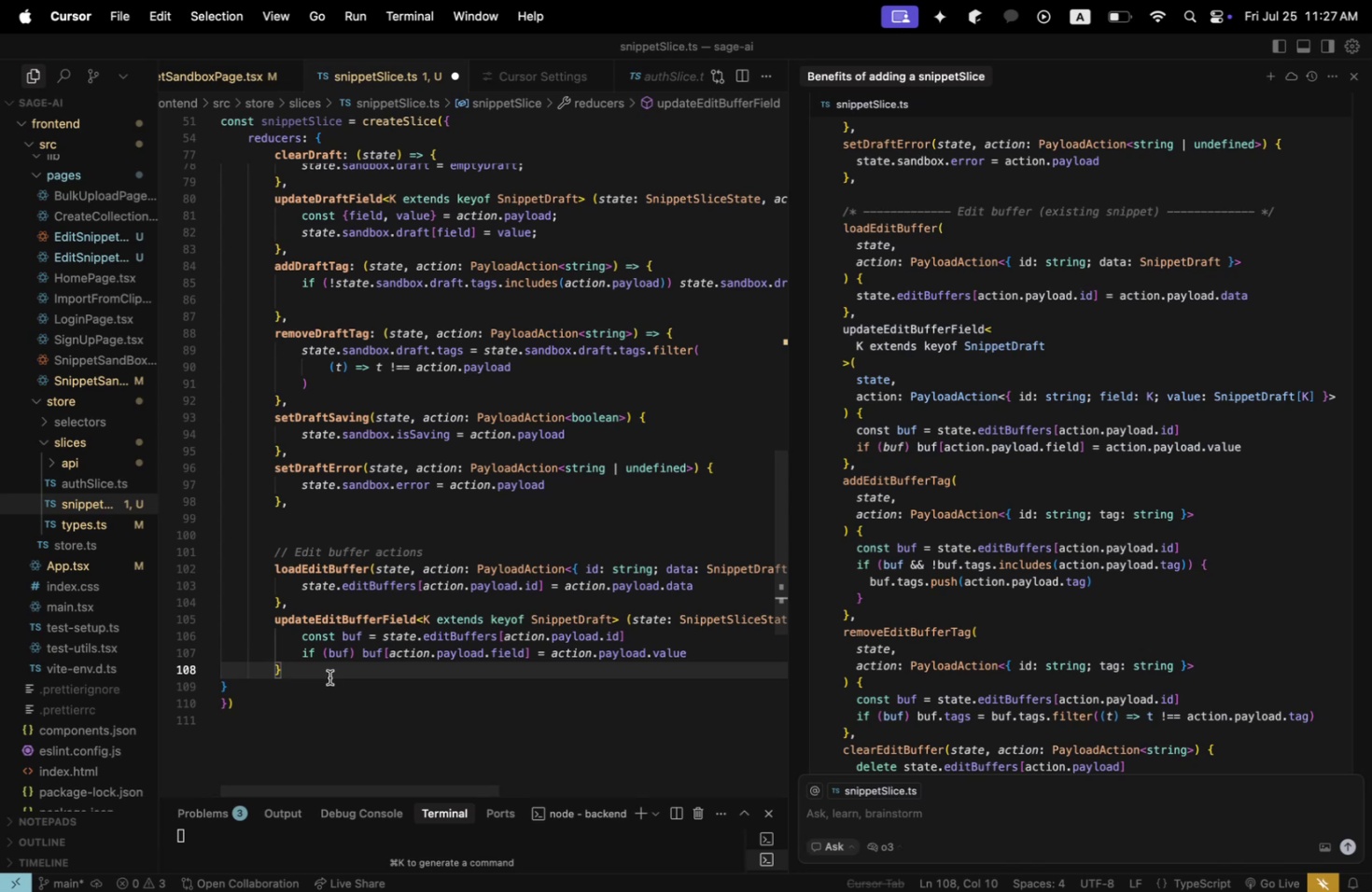 
key(Comma)
 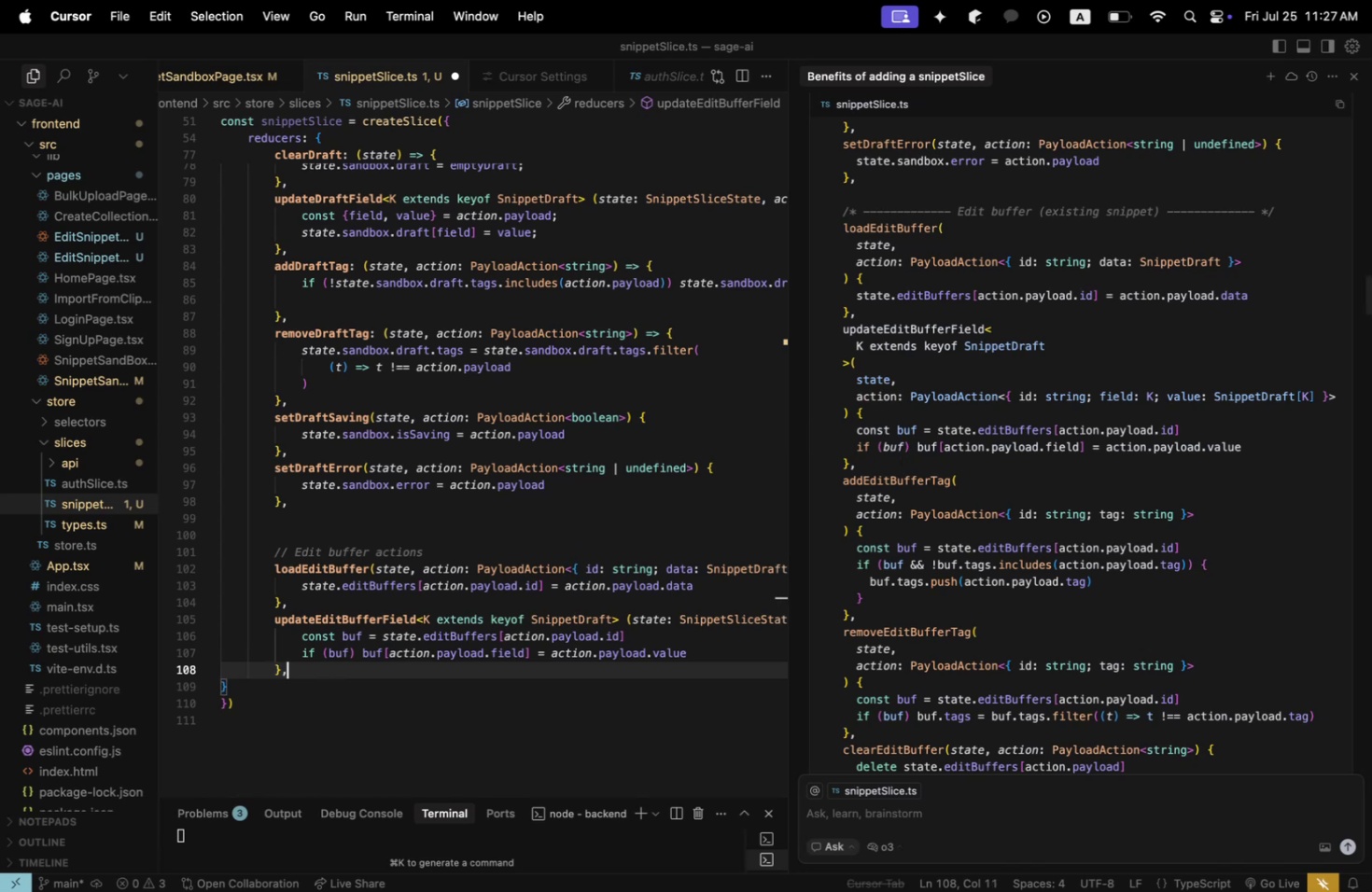 
key(Enter)
 